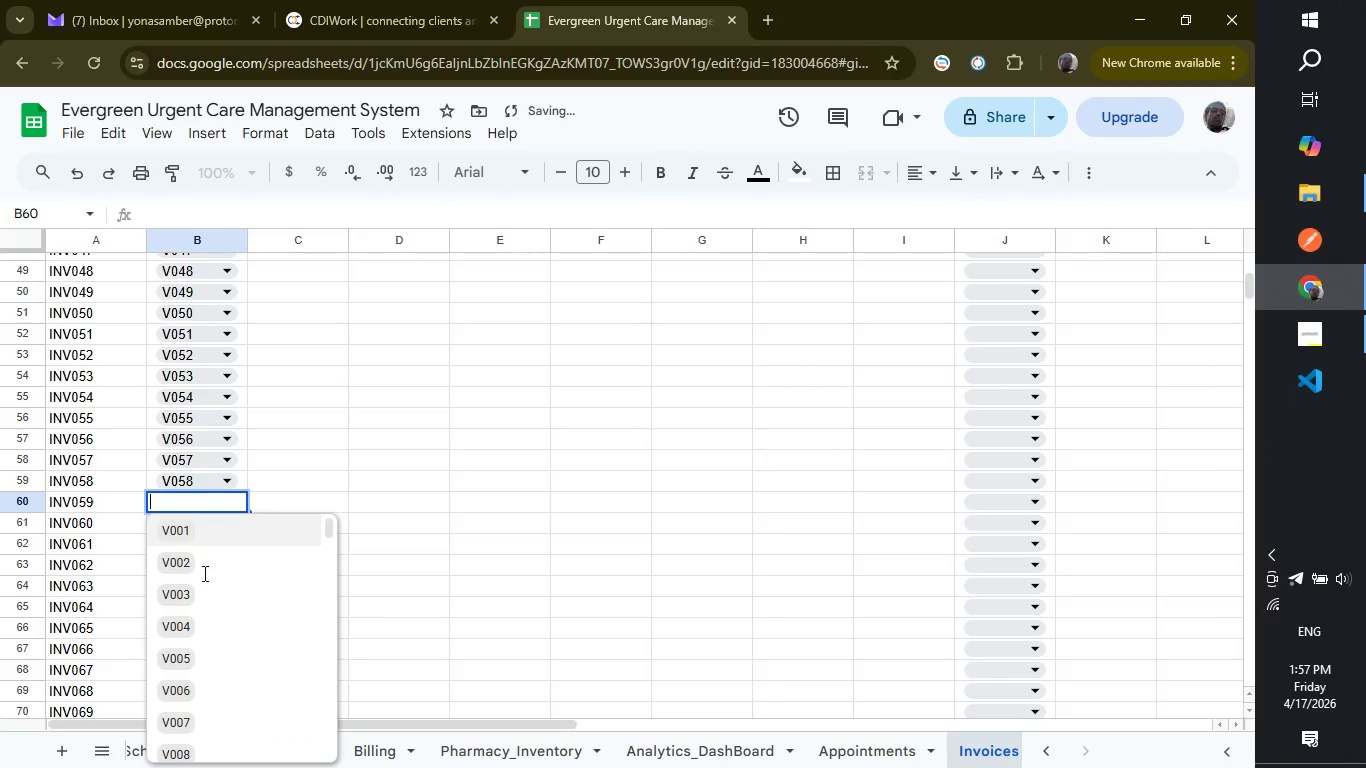 
scroll: coordinate [214, 694], scroll_direction: down, amount: 17.0
 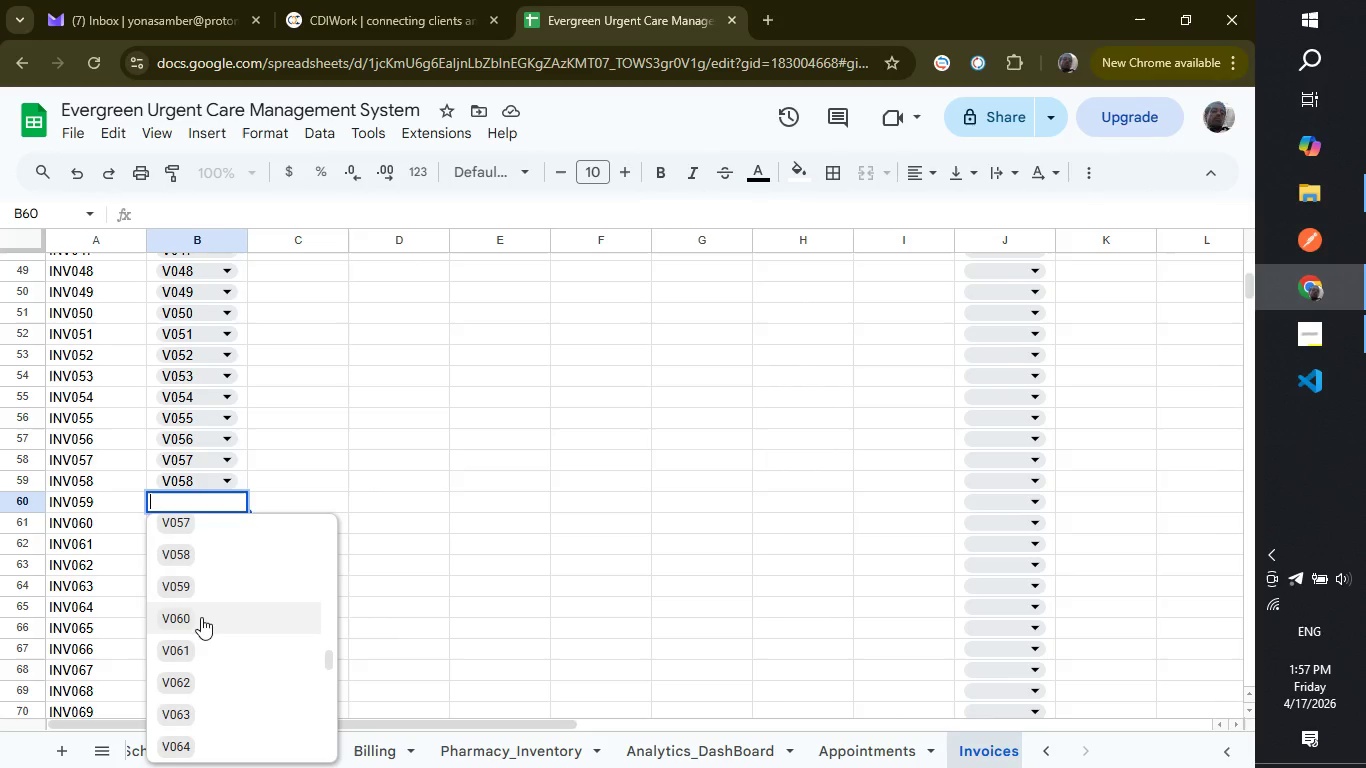 
left_click([208, 587])
 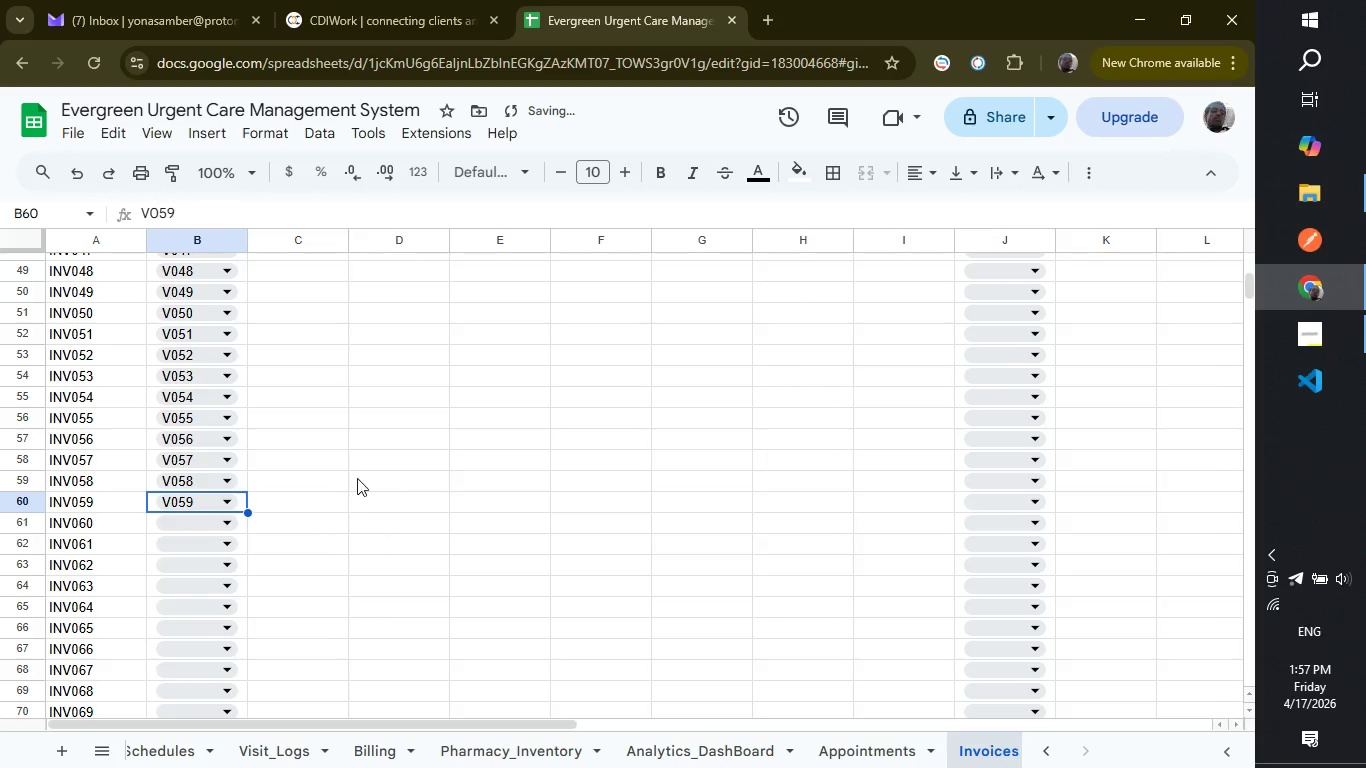 
scroll: coordinate [387, 478], scroll_direction: down, amount: 2.0
 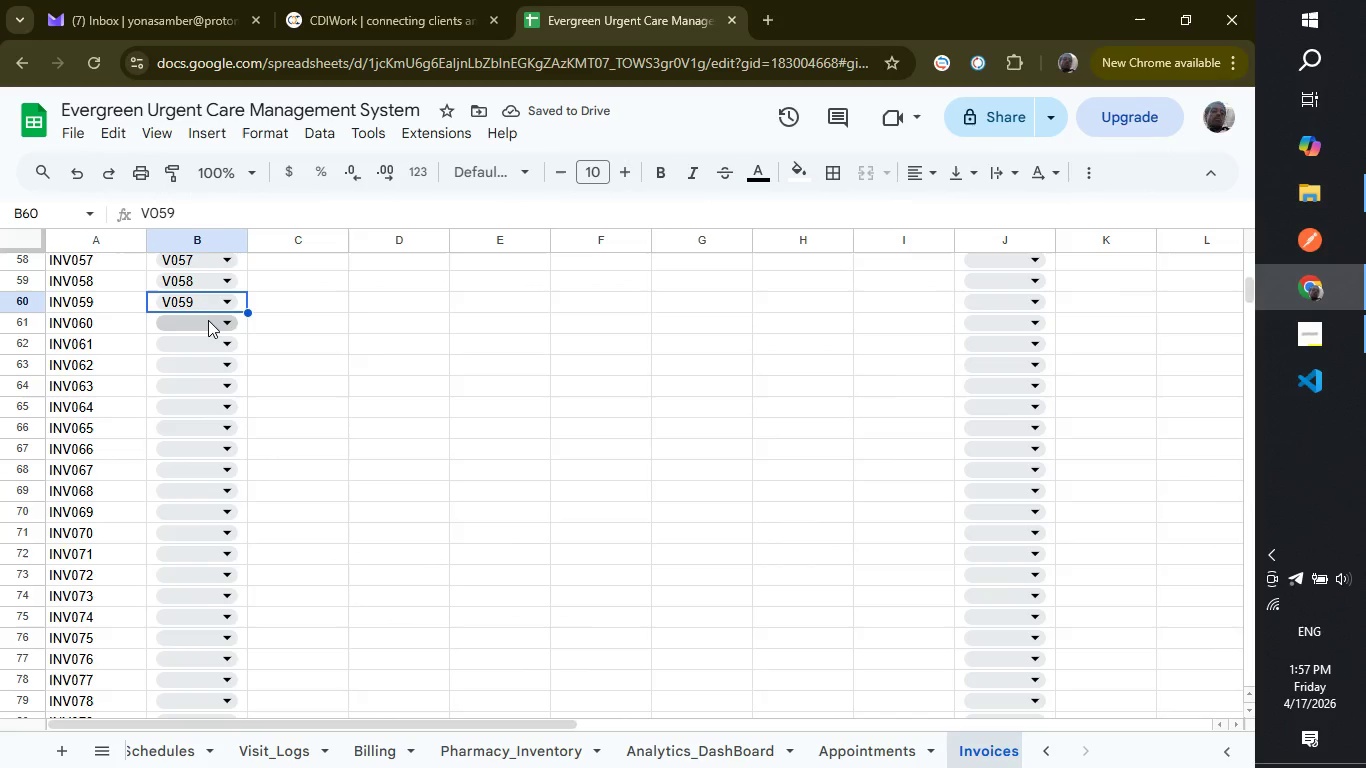 
left_click([208, 320])
 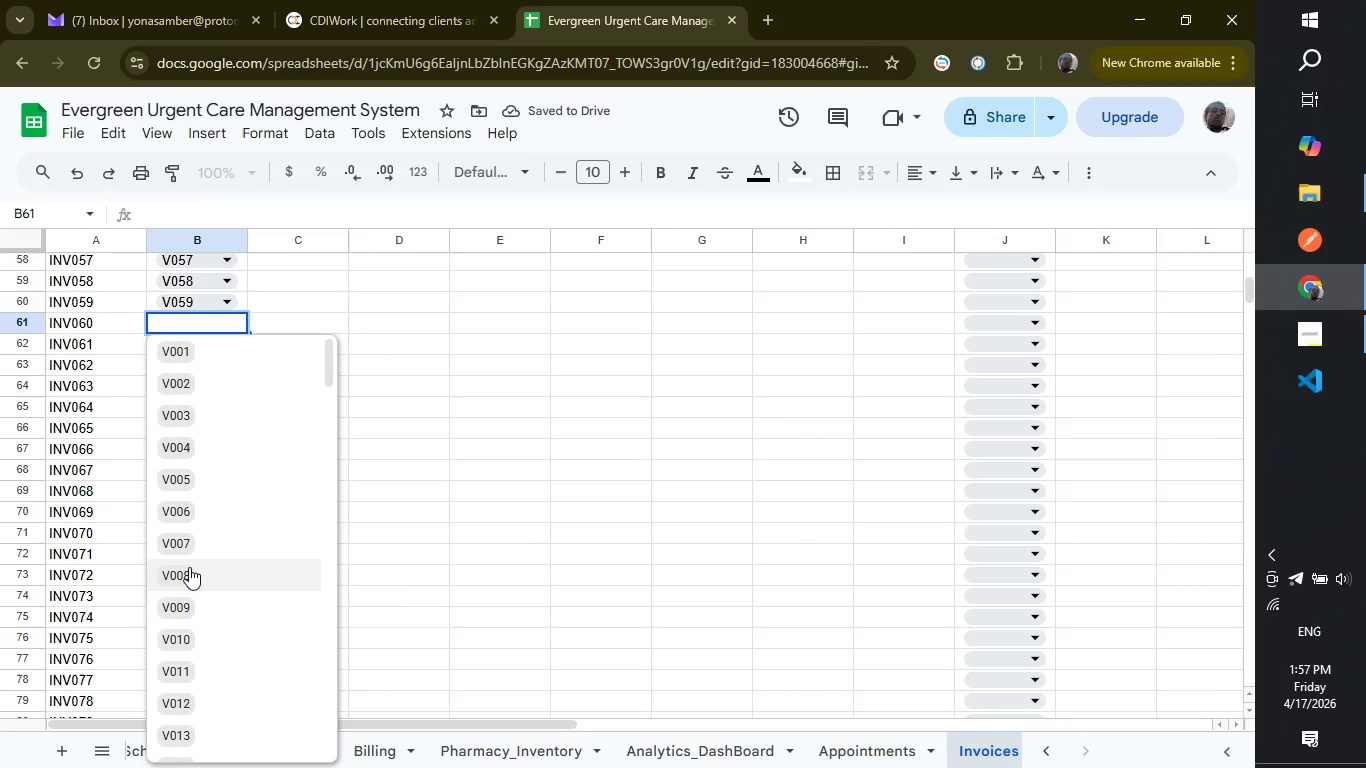 
scroll: coordinate [254, 586], scroll_direction: down, amount: 13.0
 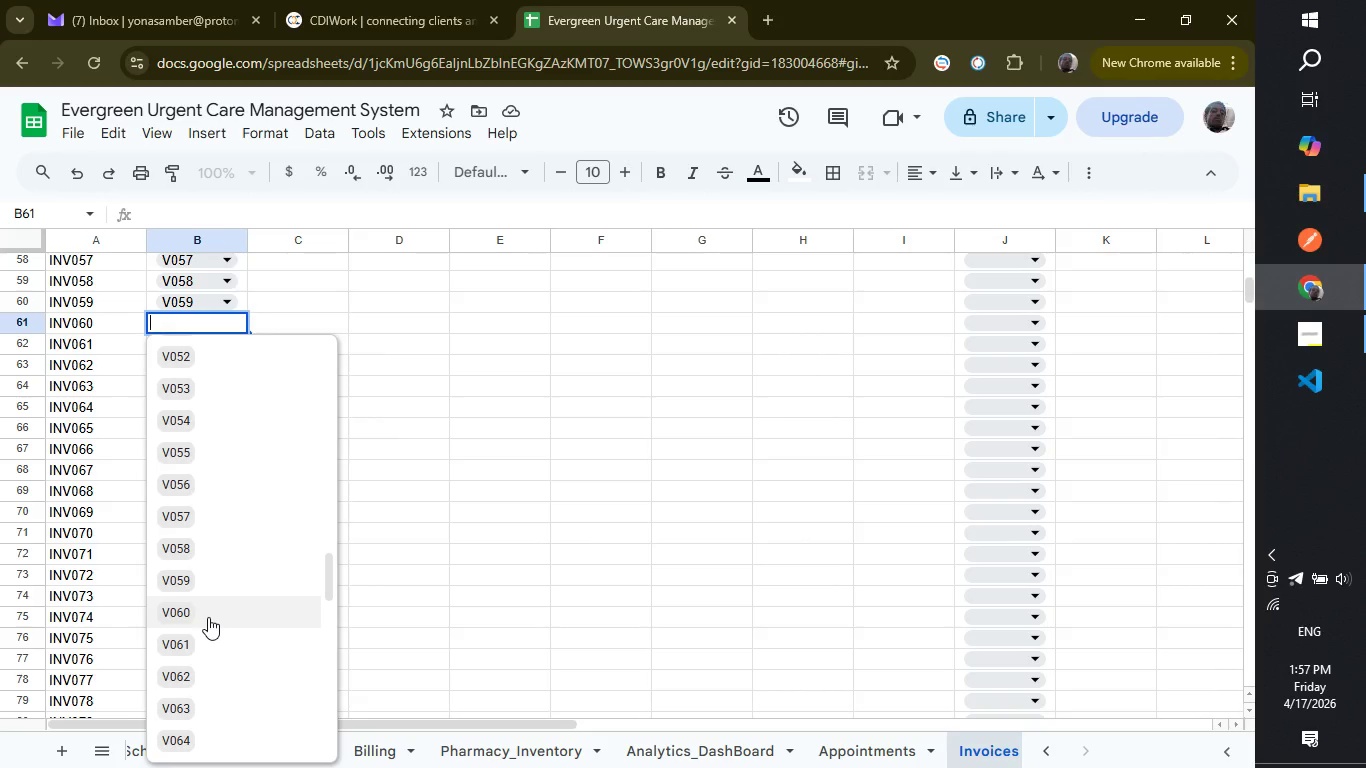 
left_click([208, 617])
 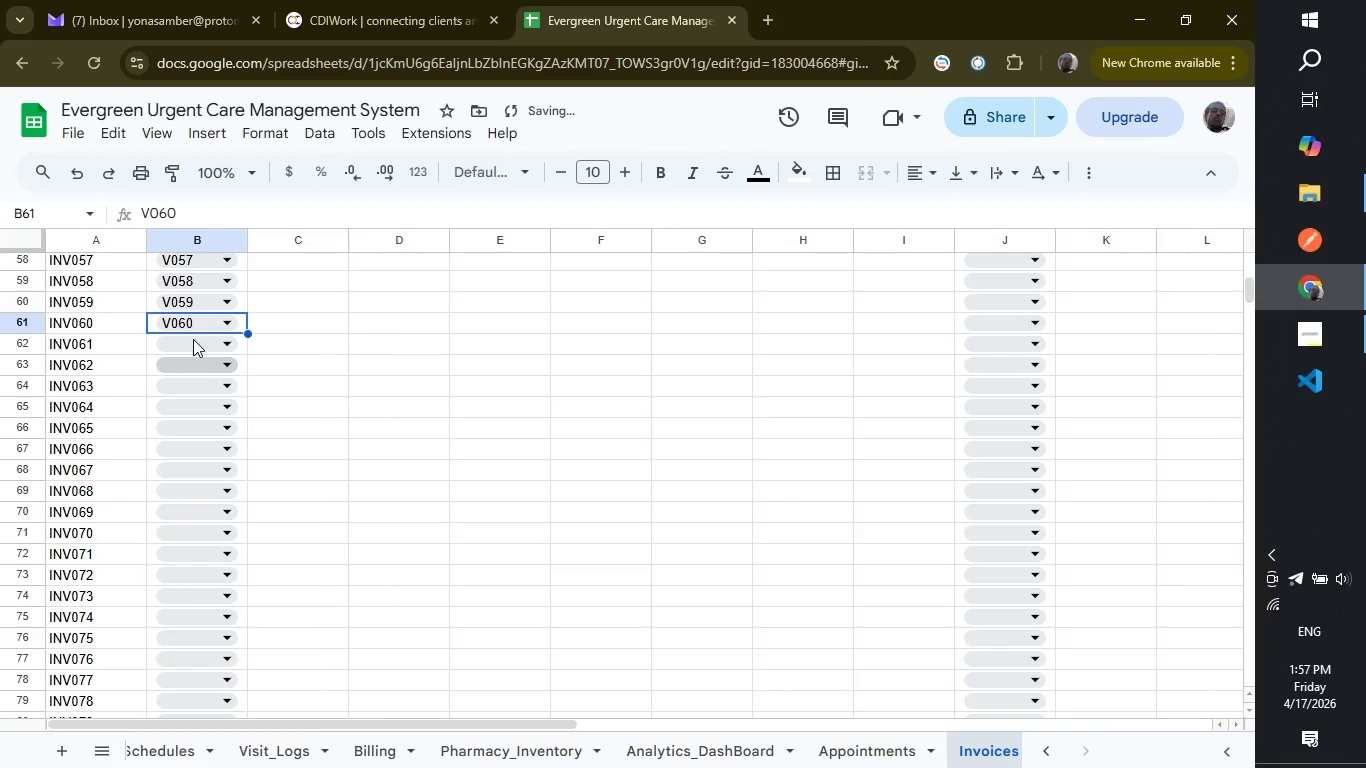 
left_click([193, 339])
 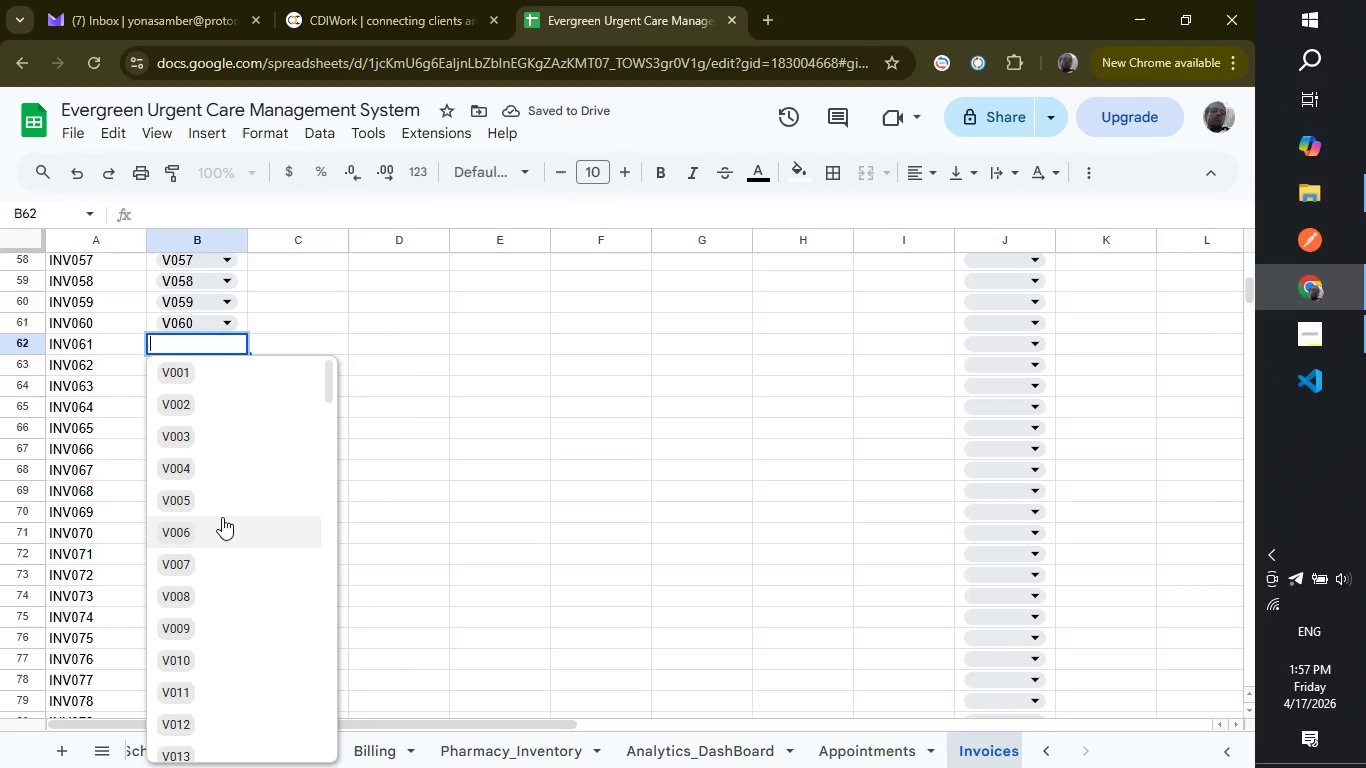 
scroll: coordinate [231, 596], scroll_direction: down, amount: 12.0
 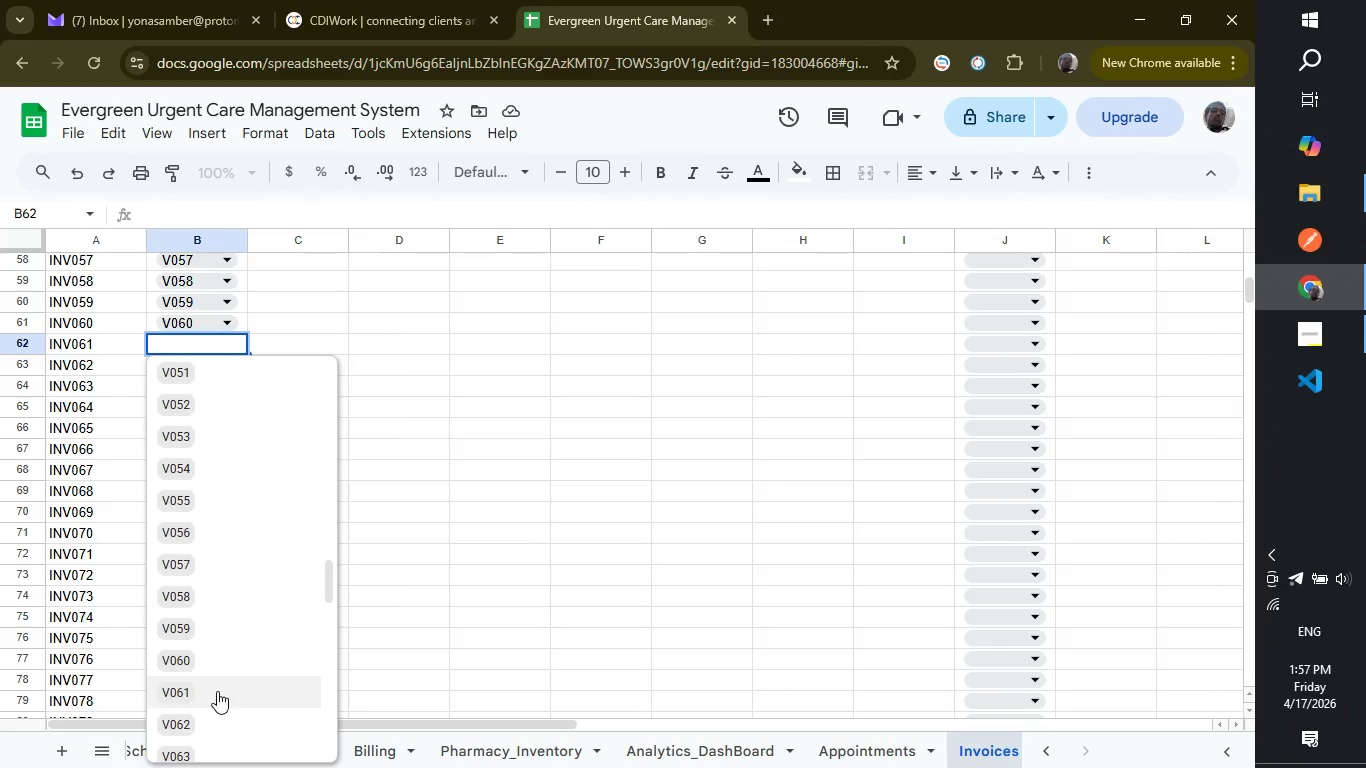 
left_click([217, 702])
 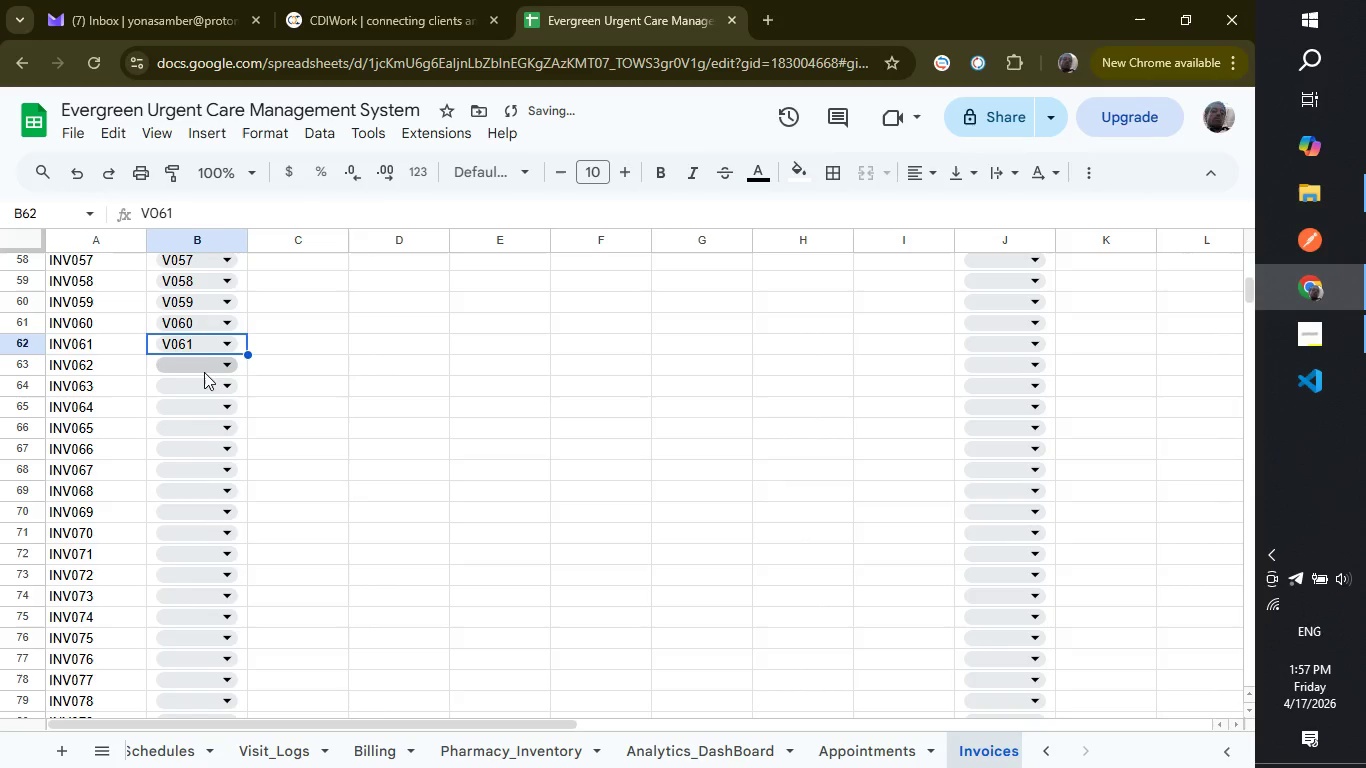 
left_click([204, 365])
 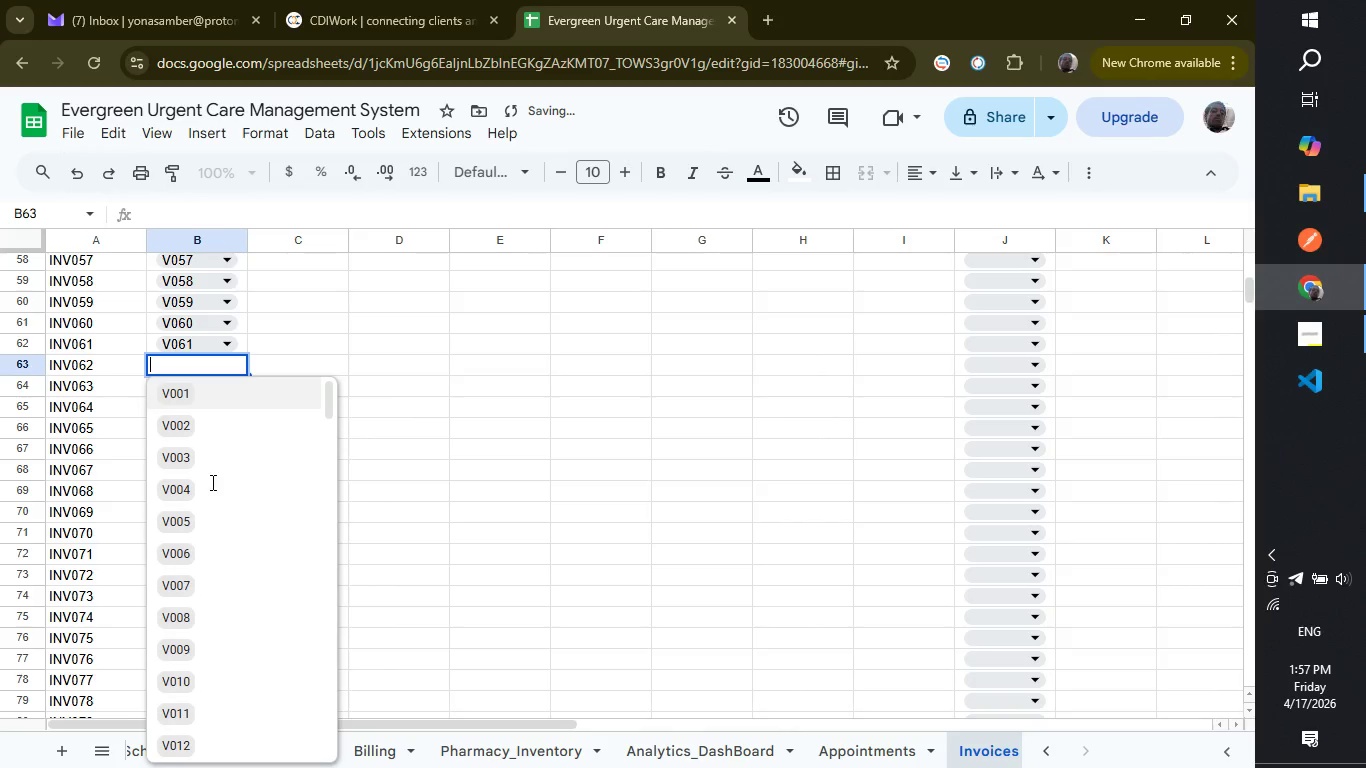 
scroll: coordinate [211, 485], scroll_direction: down, amount: 7.0
 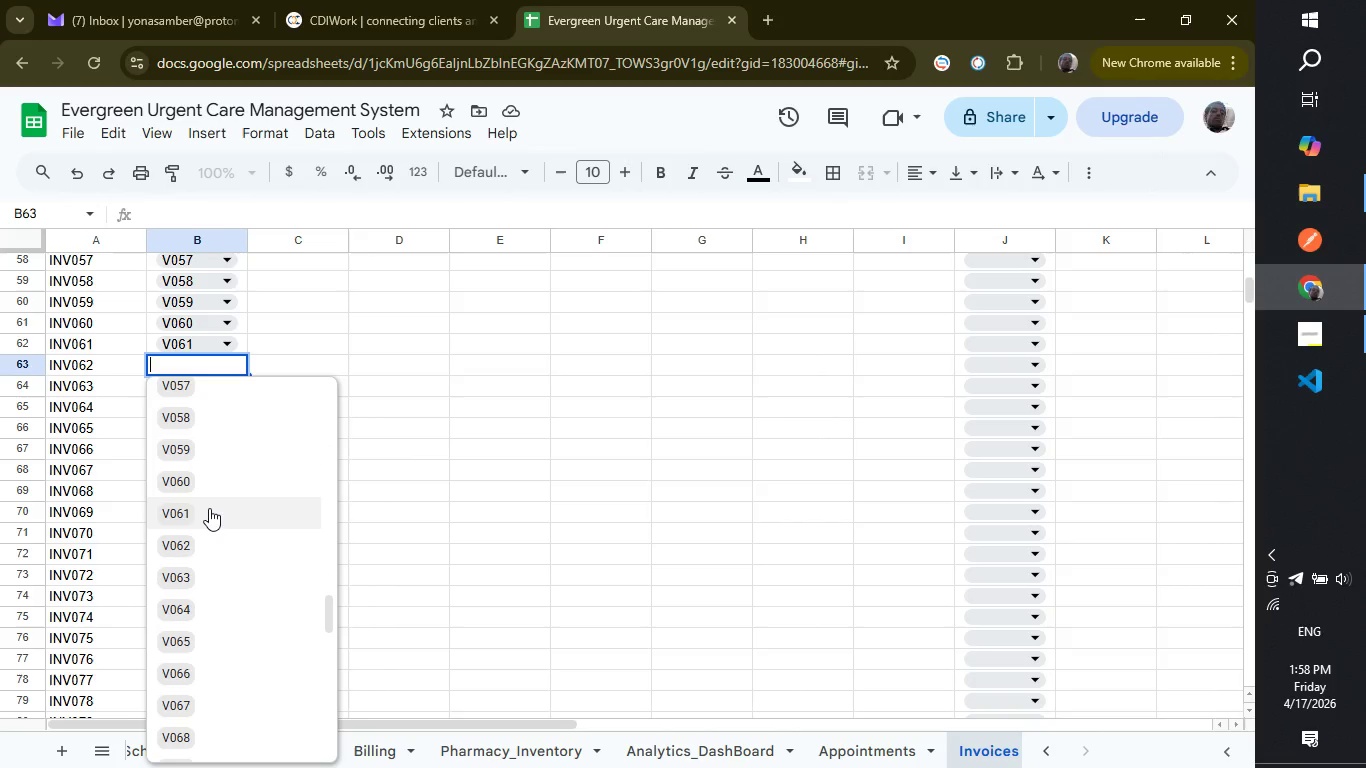 
left_click([207, 536])
 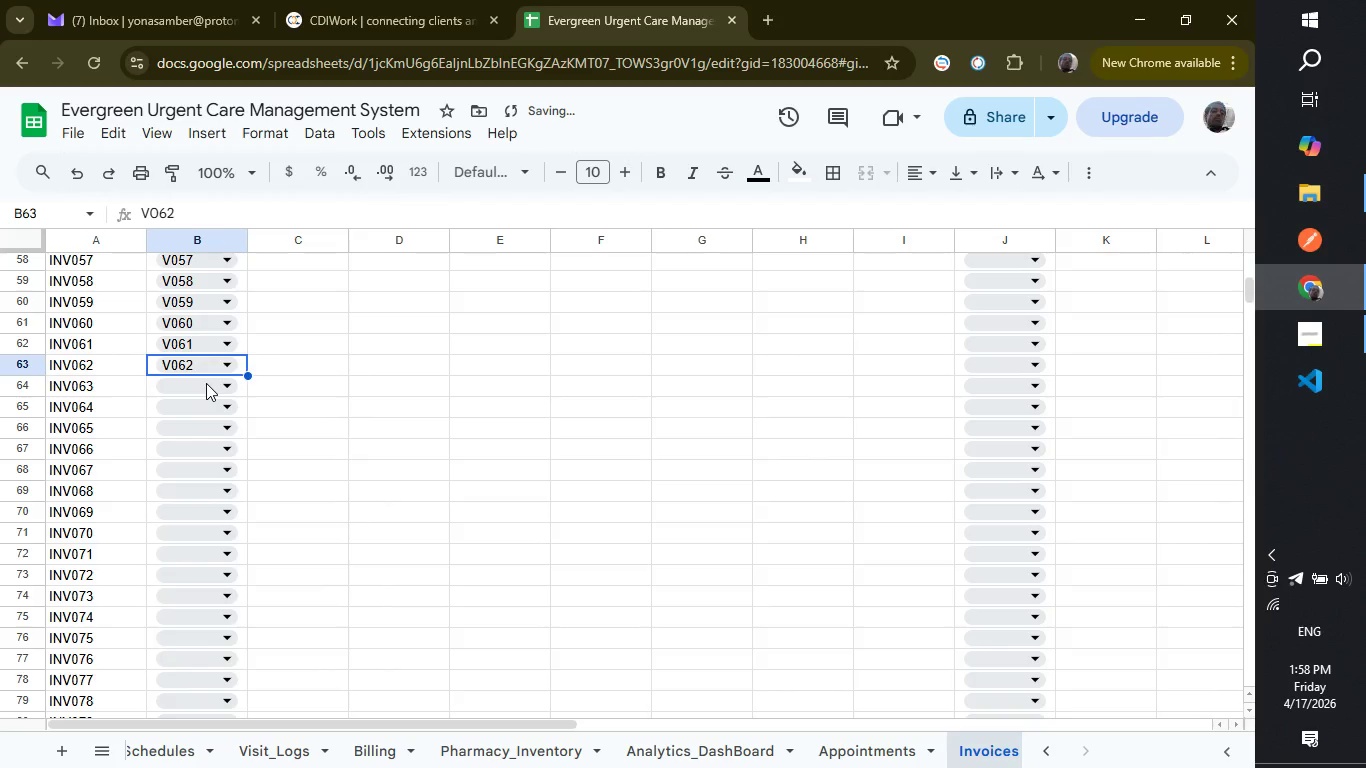 
left_click([206, 388])
 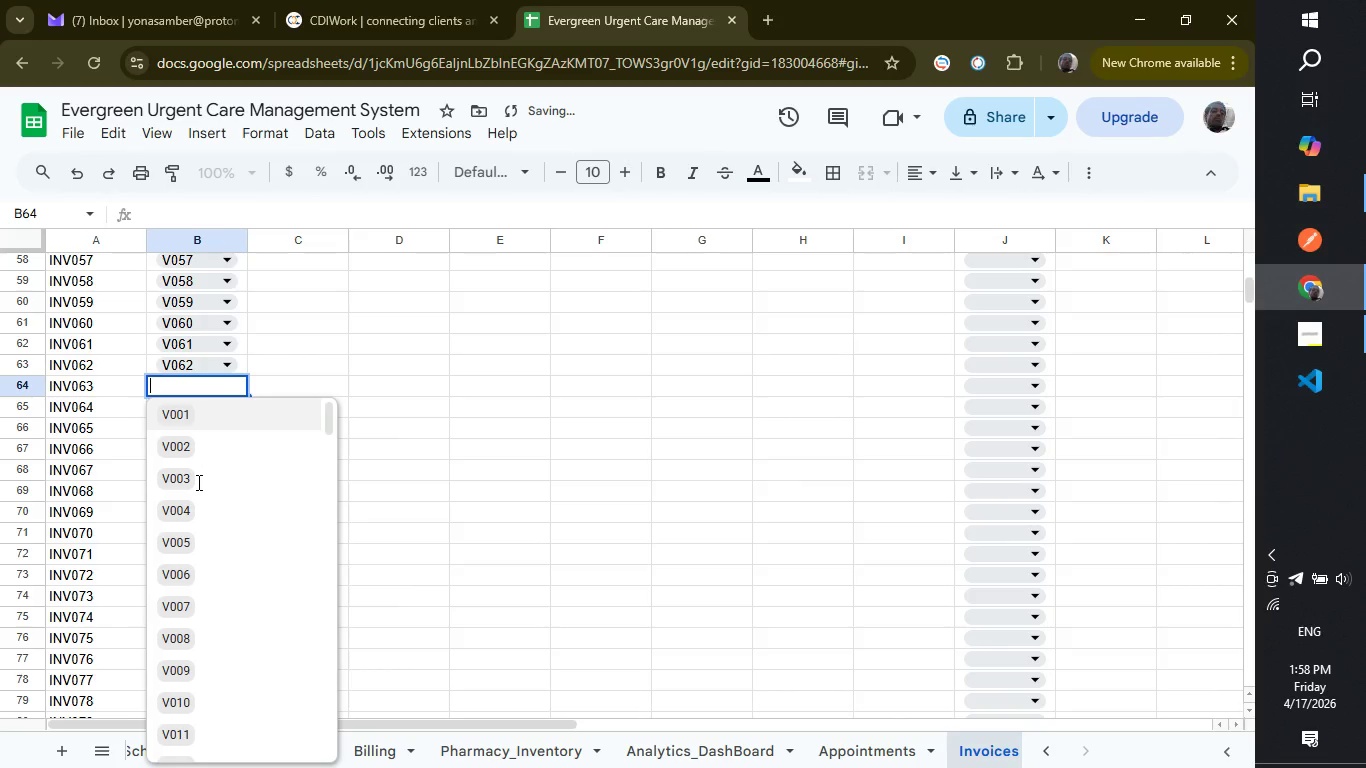 
scroll: coordinate [197, 482], scroll_direction: down, amount: 14.0
 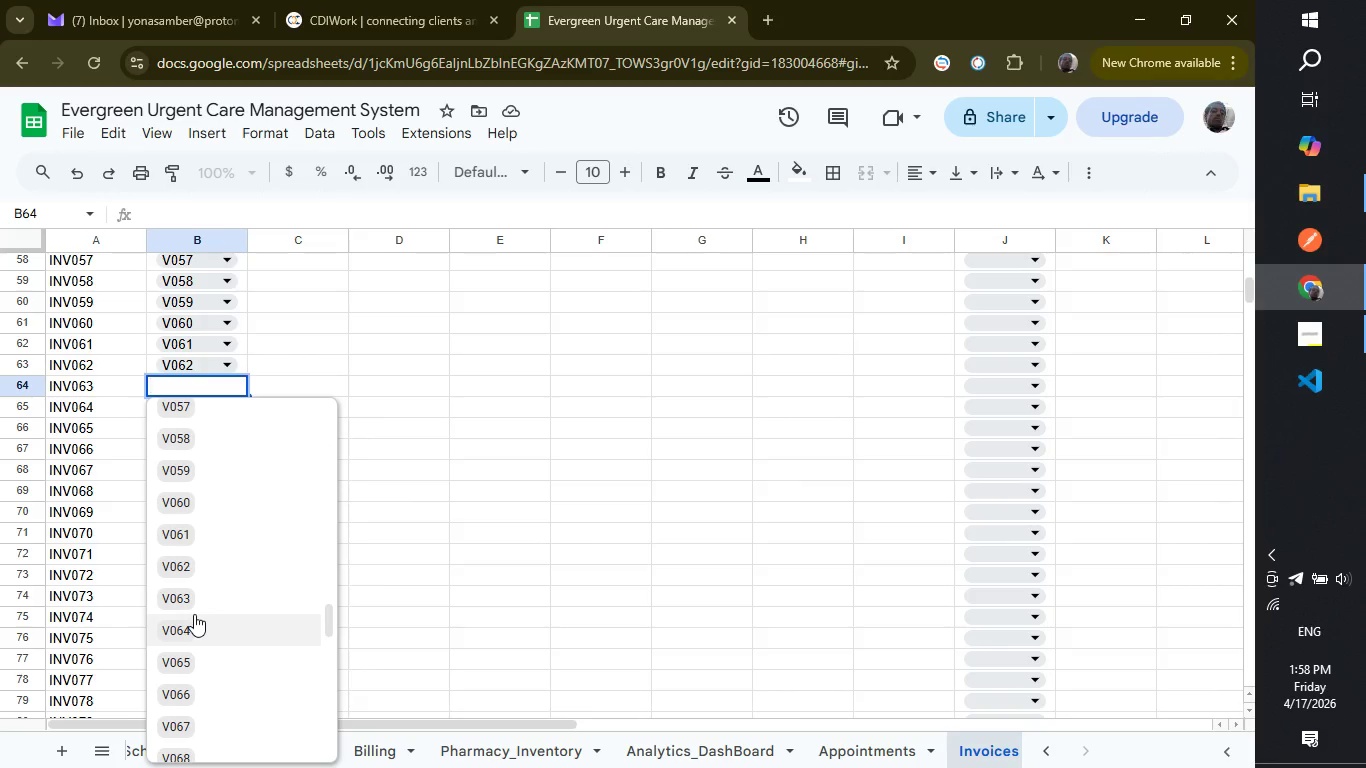 
left_click([194, 592])
 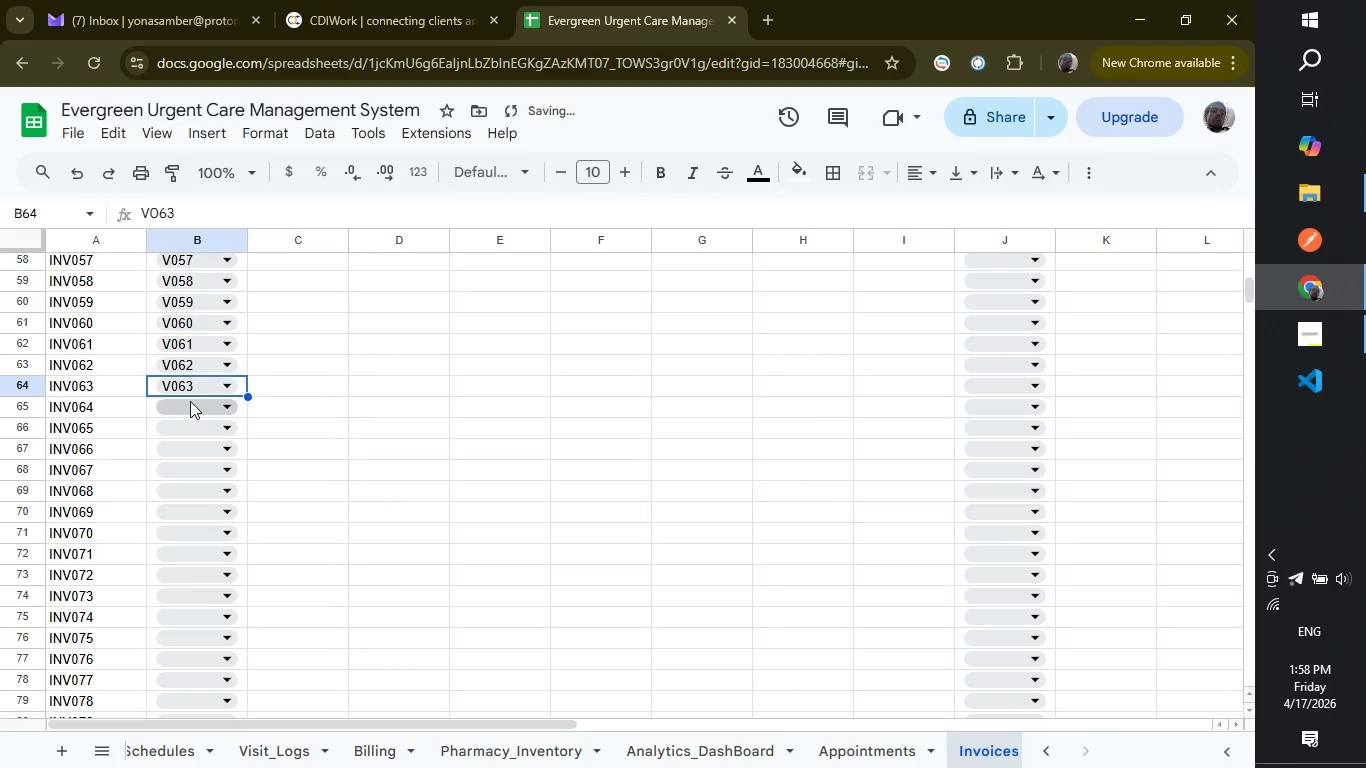 
left_click([190, 401])
 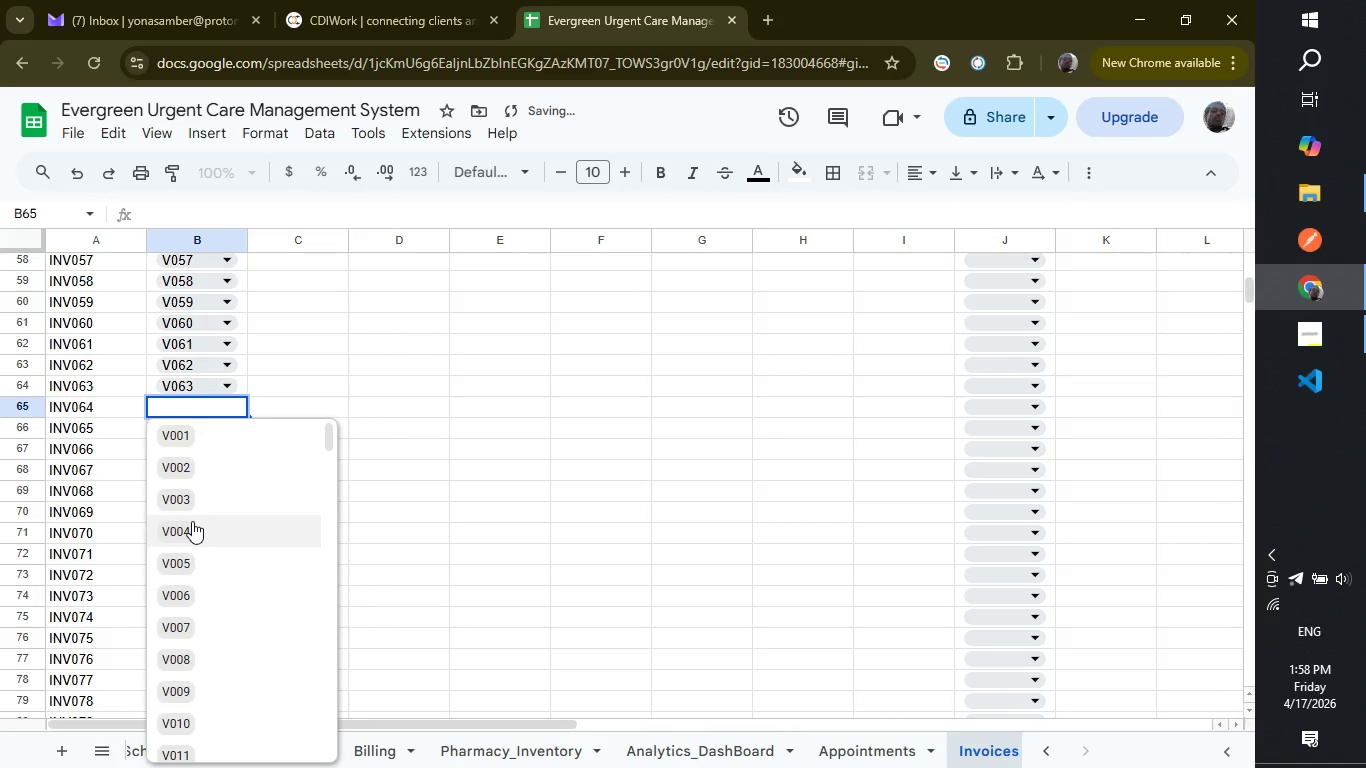 
scroll: coordinate [192, 521], scroll_direction: down, amount: 2.0
 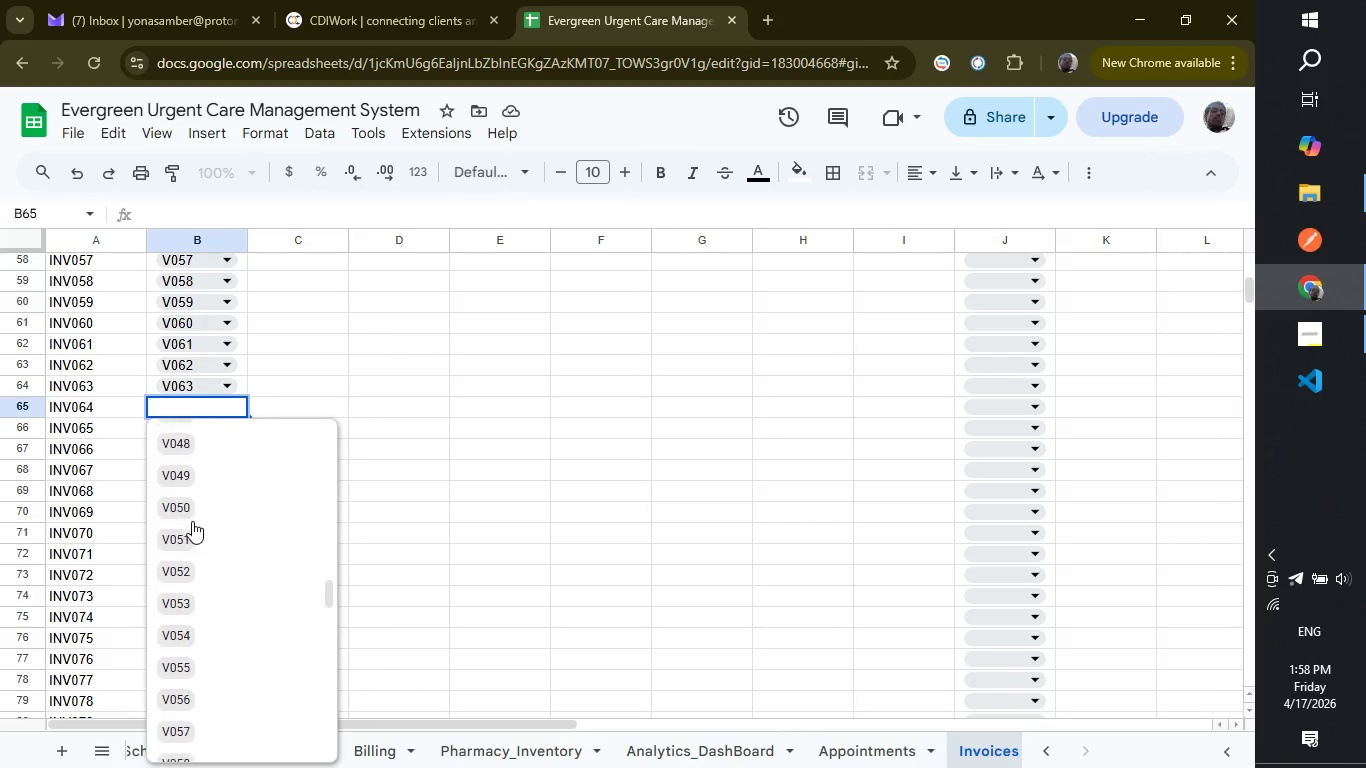 
left_click([210, 650])
 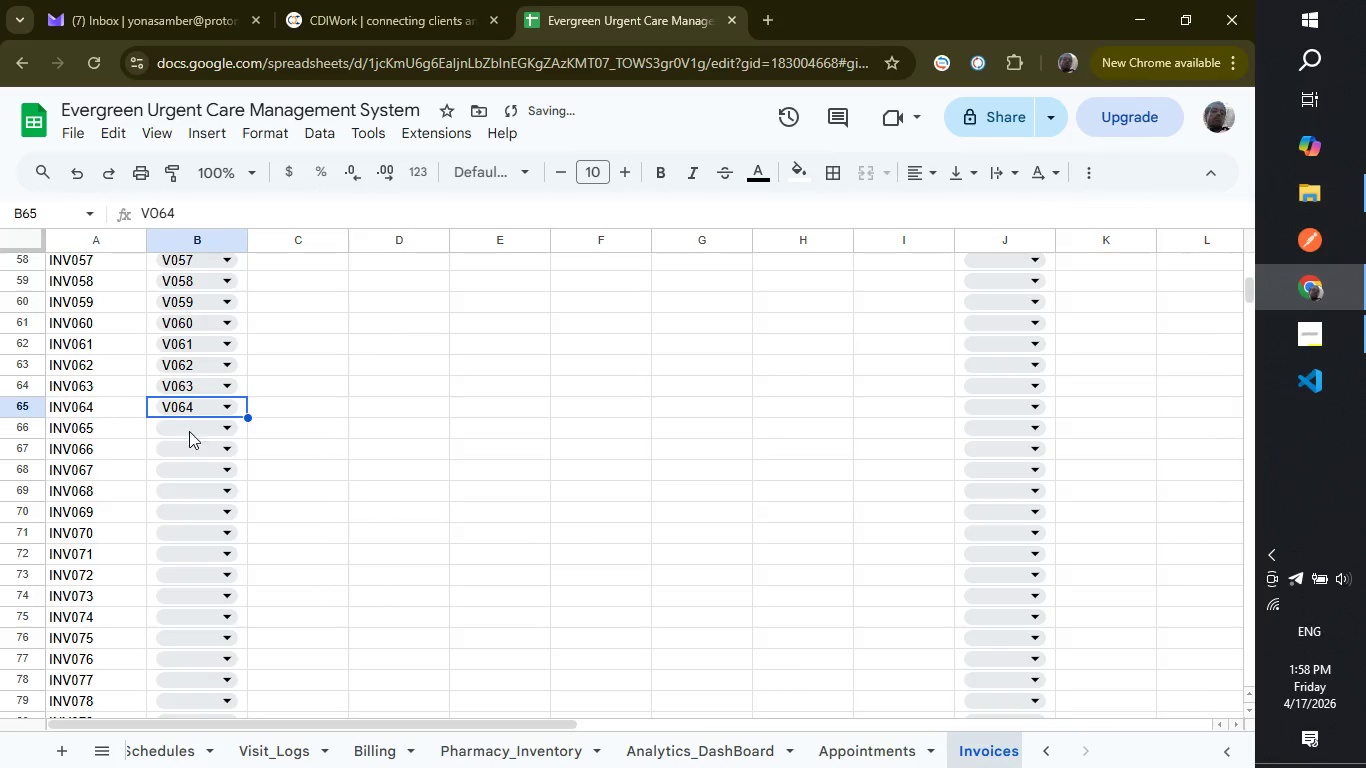 
left_click([189, 427])
 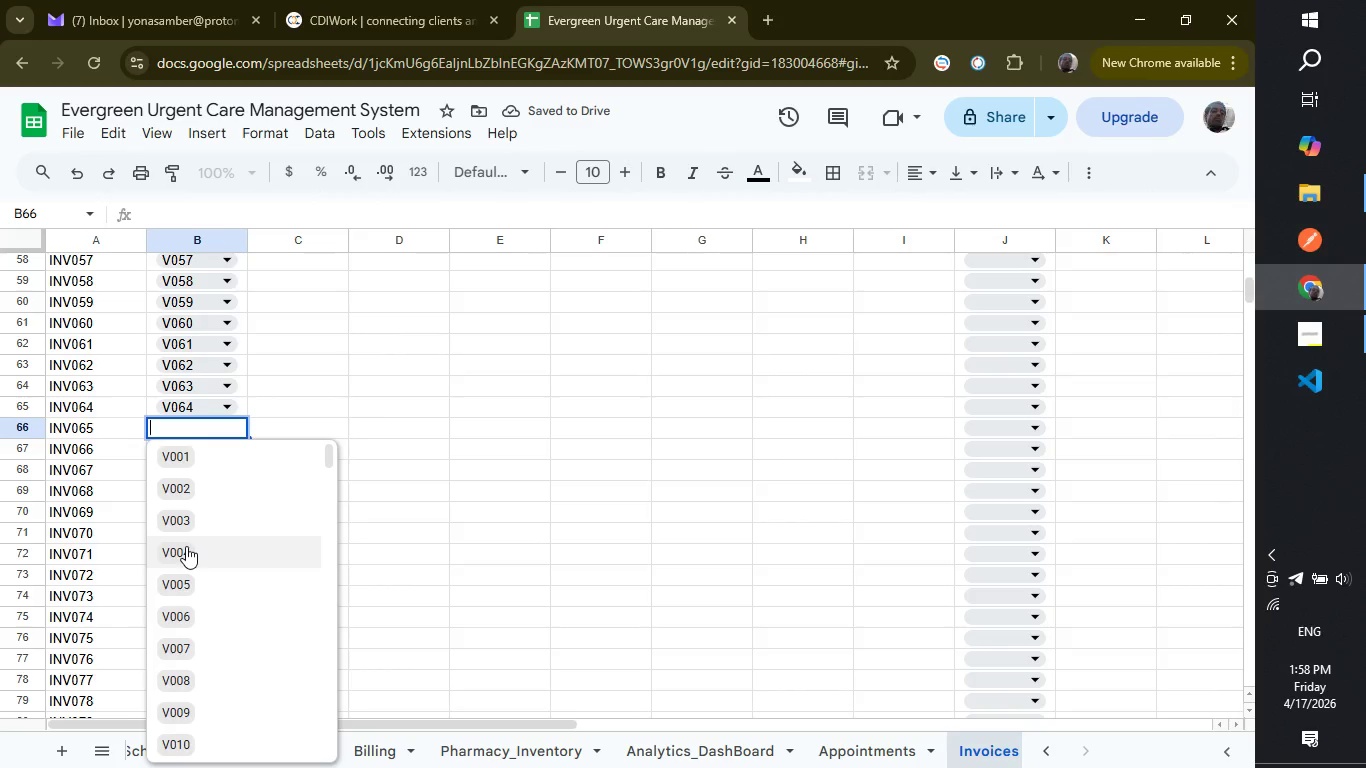 
scroll: coordinate [186, 546], scroll_direction: down, amount: 5.0
 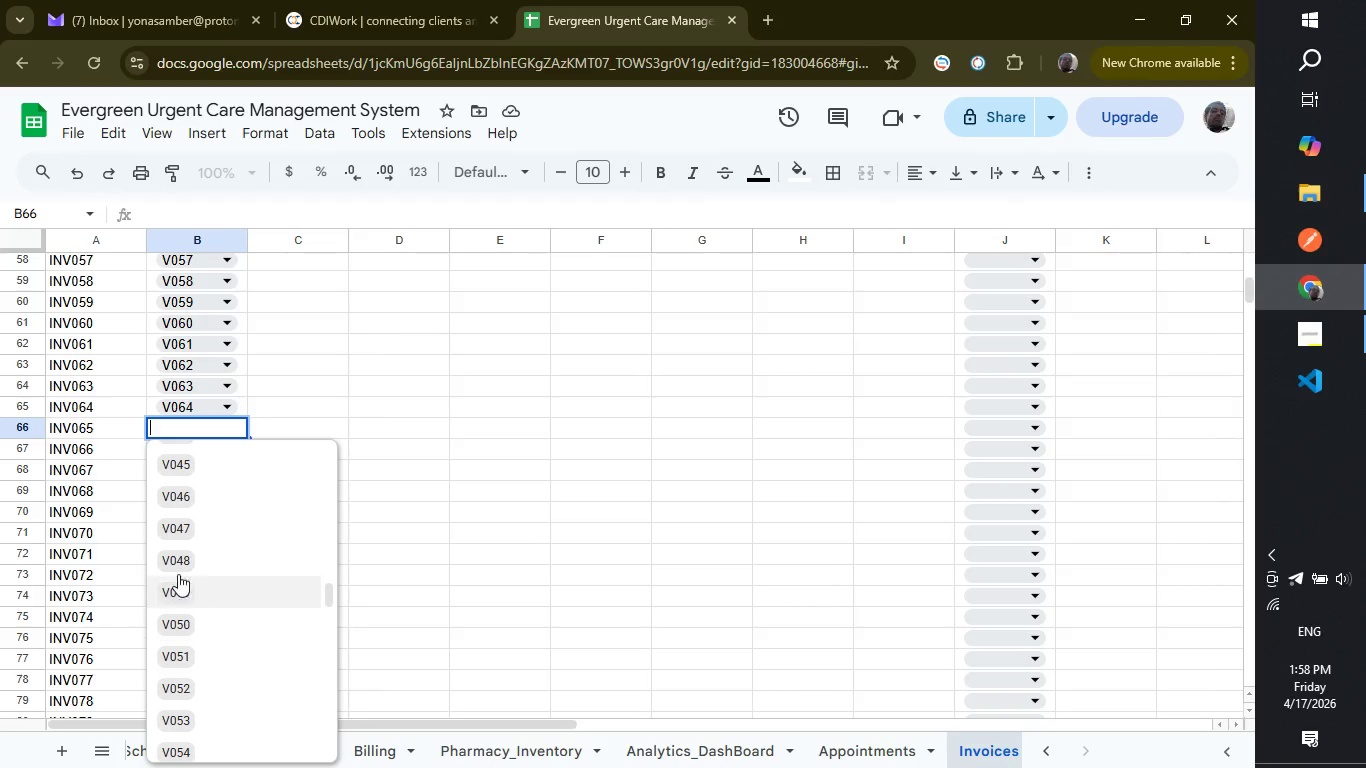 
wait(10.4)
 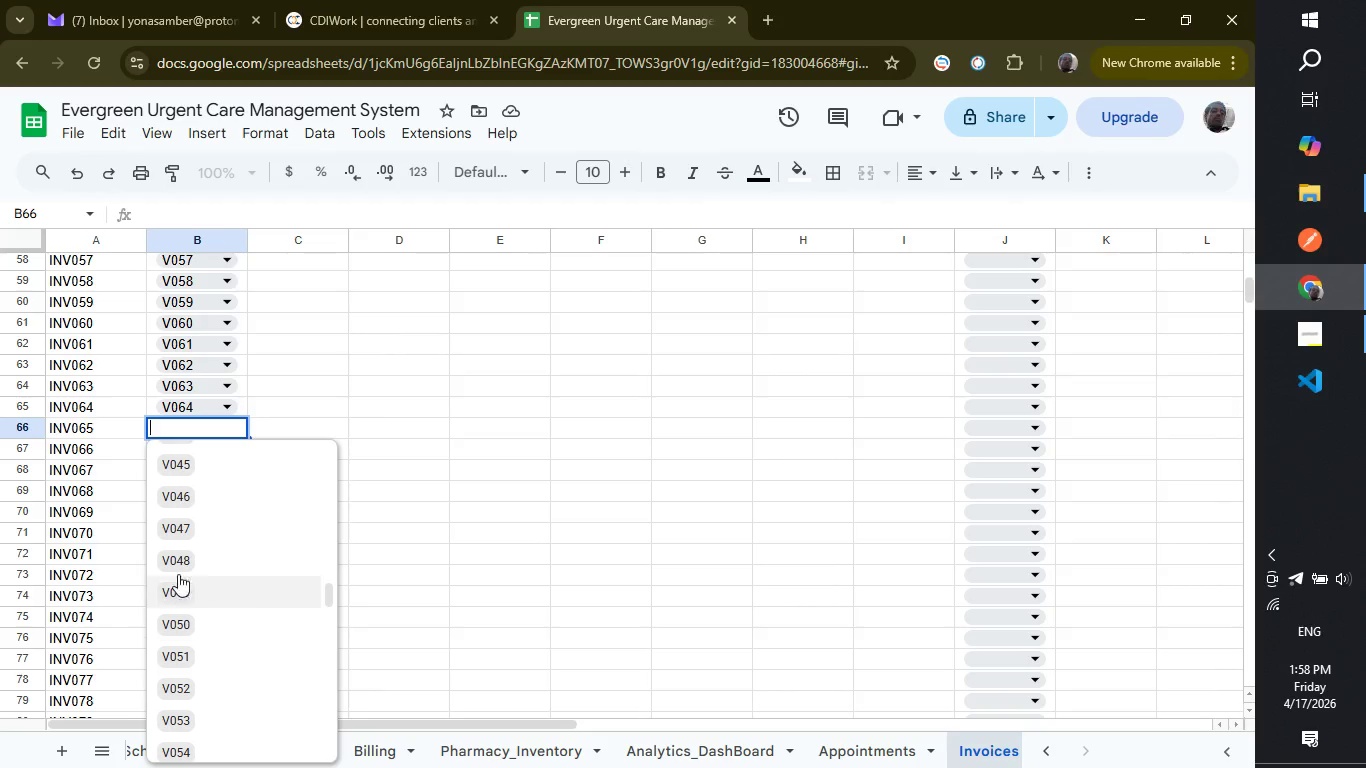 
scroll: coordinate [208, 511], scroll_direction: down, amount: 4.0
 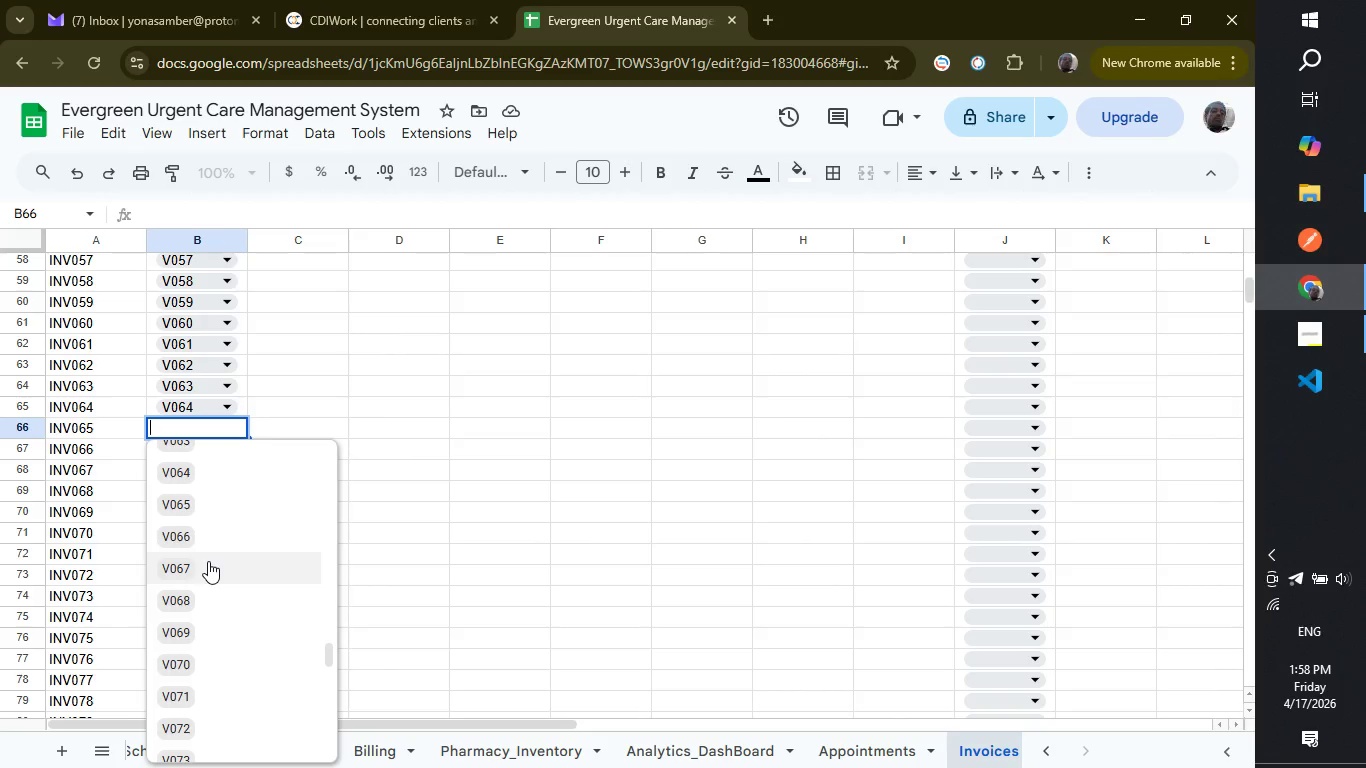 
left_click([202, 501])
 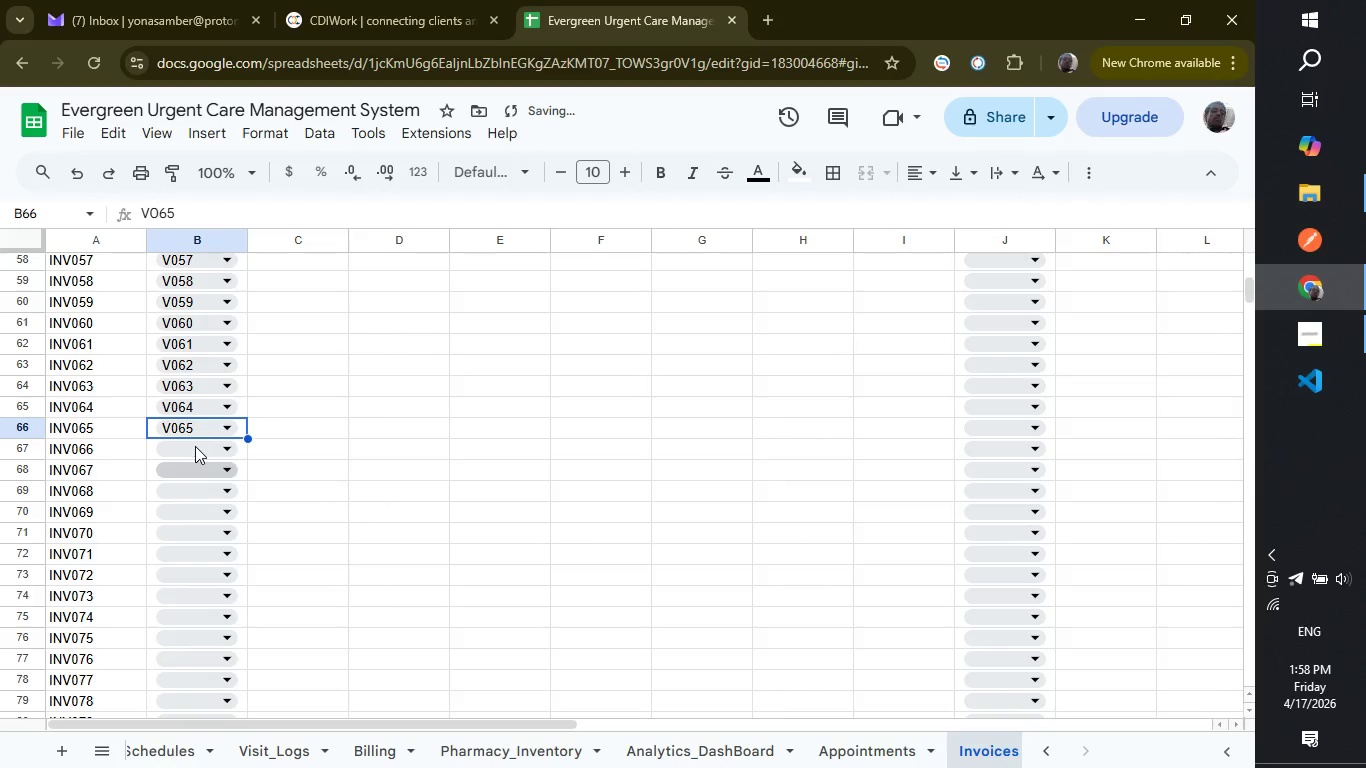 
left_click([195, 446])
 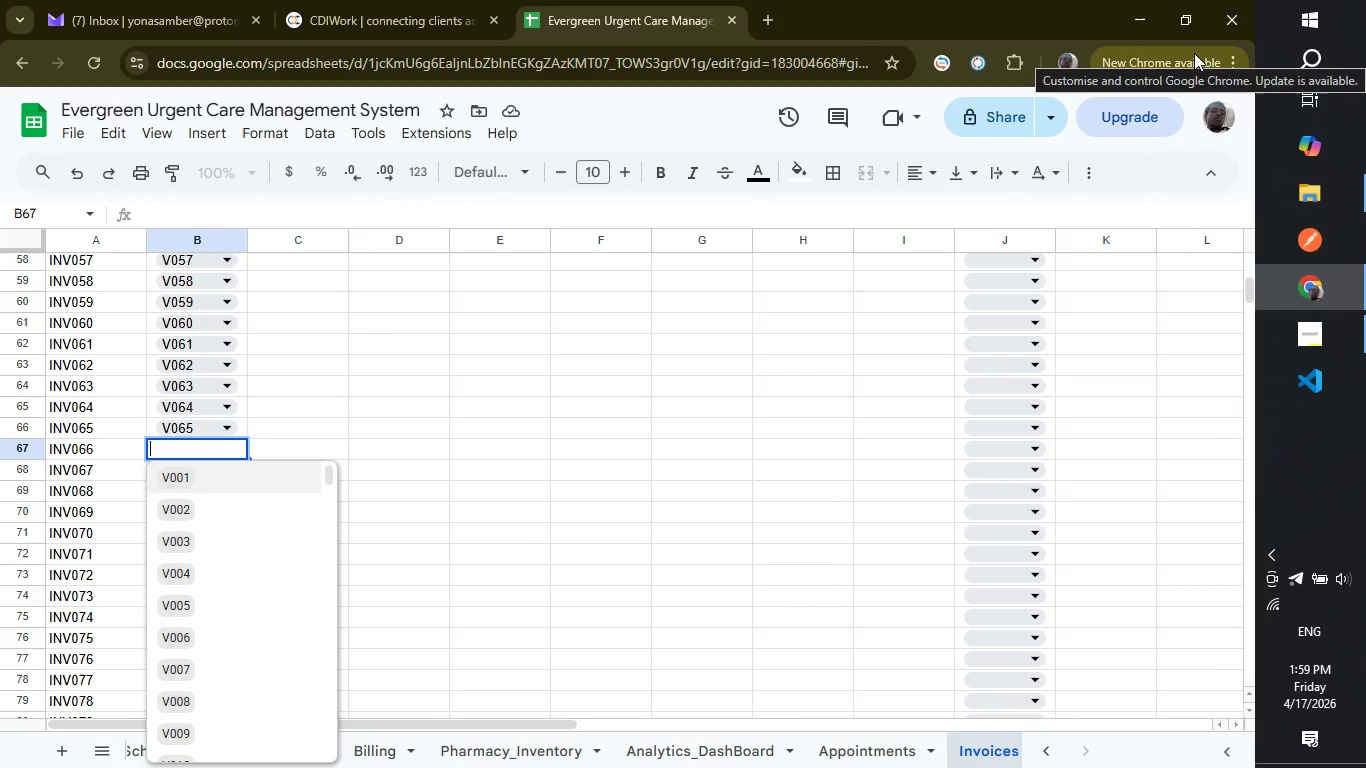 
wait(16.02)
 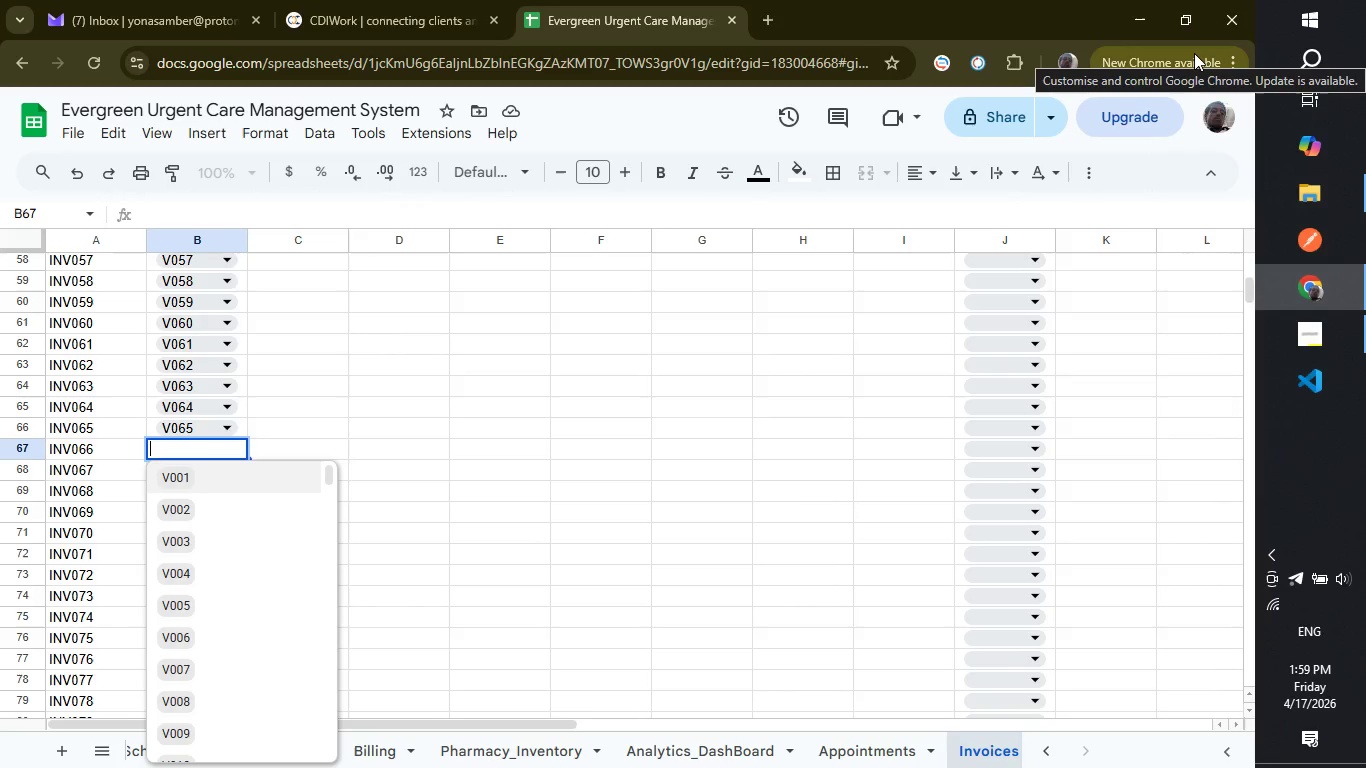 
scroll: coordinate [257, 556], scroll_direction: down, amount: 19.0
 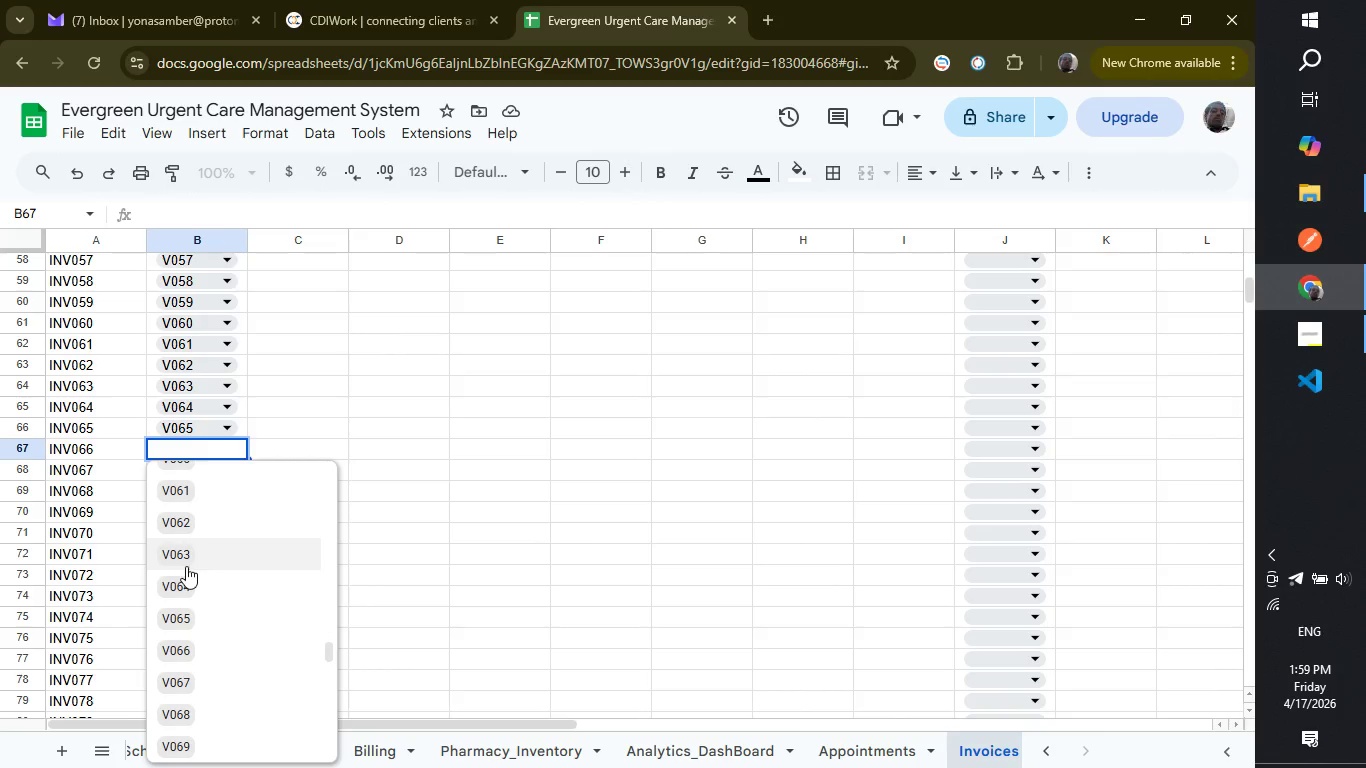 
left_click([197, 653])
 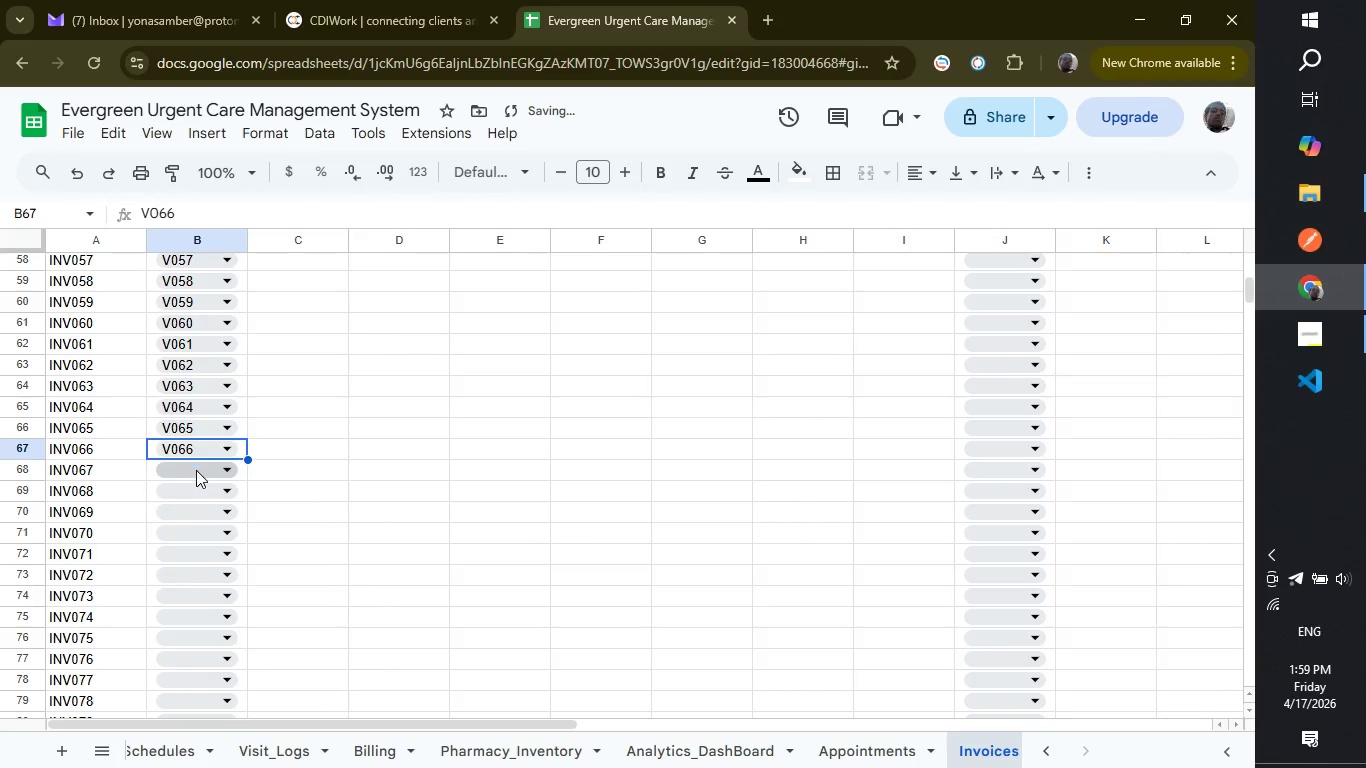 
left_click([196, 470])
 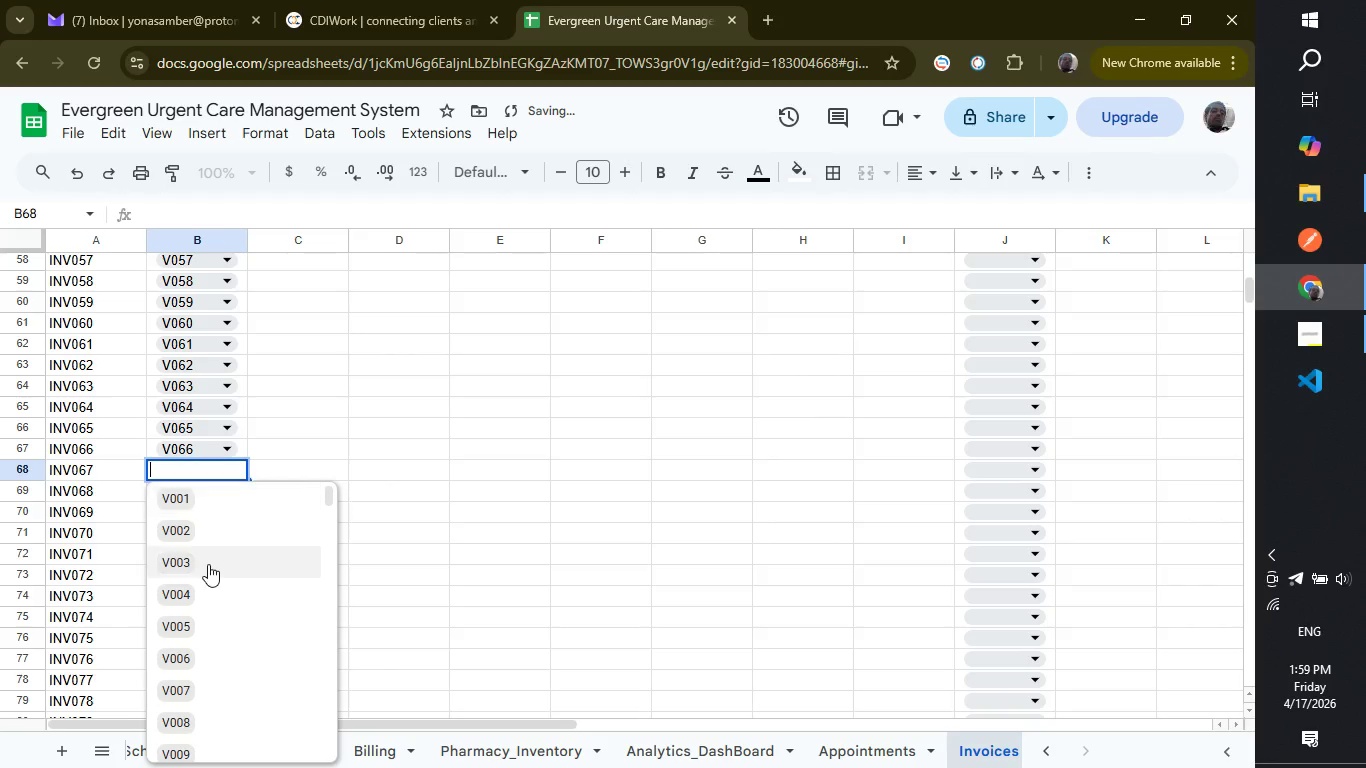 
scroll: coordinate [181, 671], scroll_direction: down, amount: 17.0
 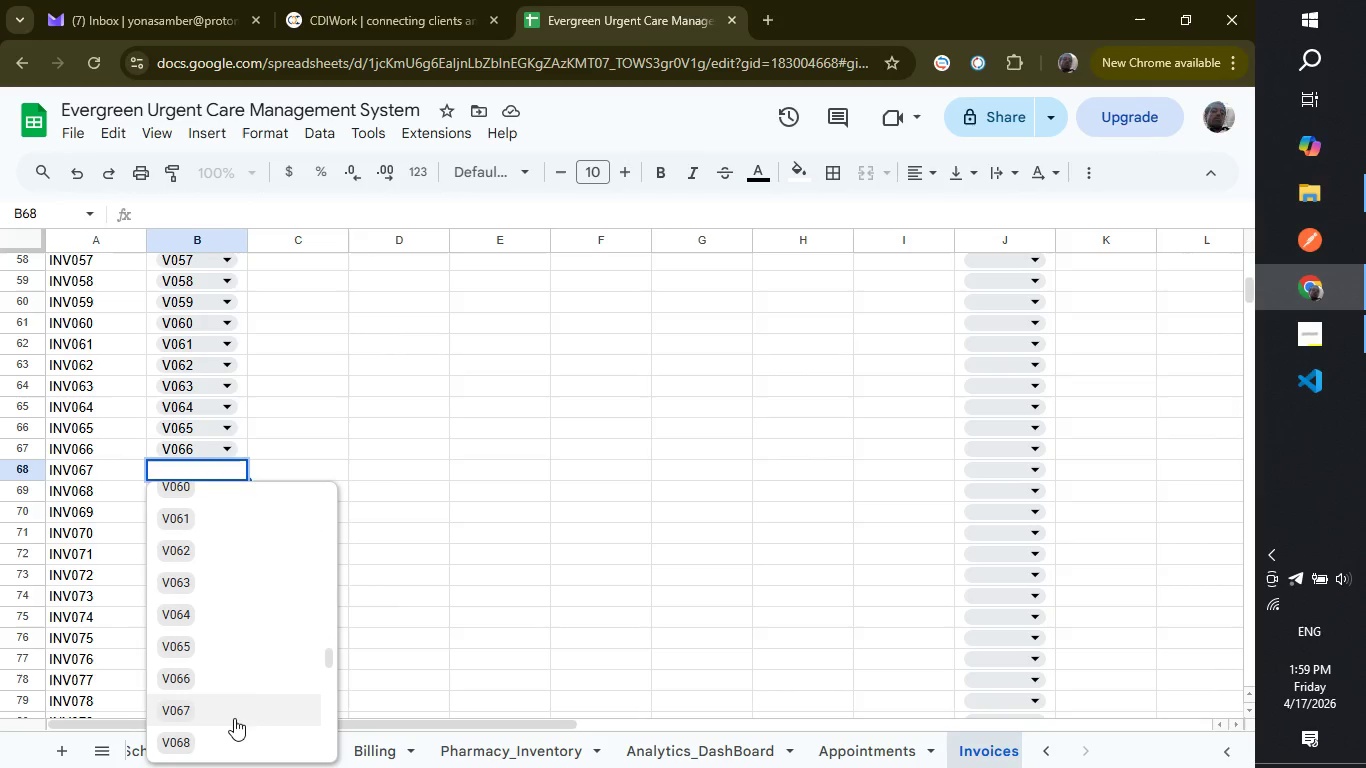 
left_click([234, 718])
 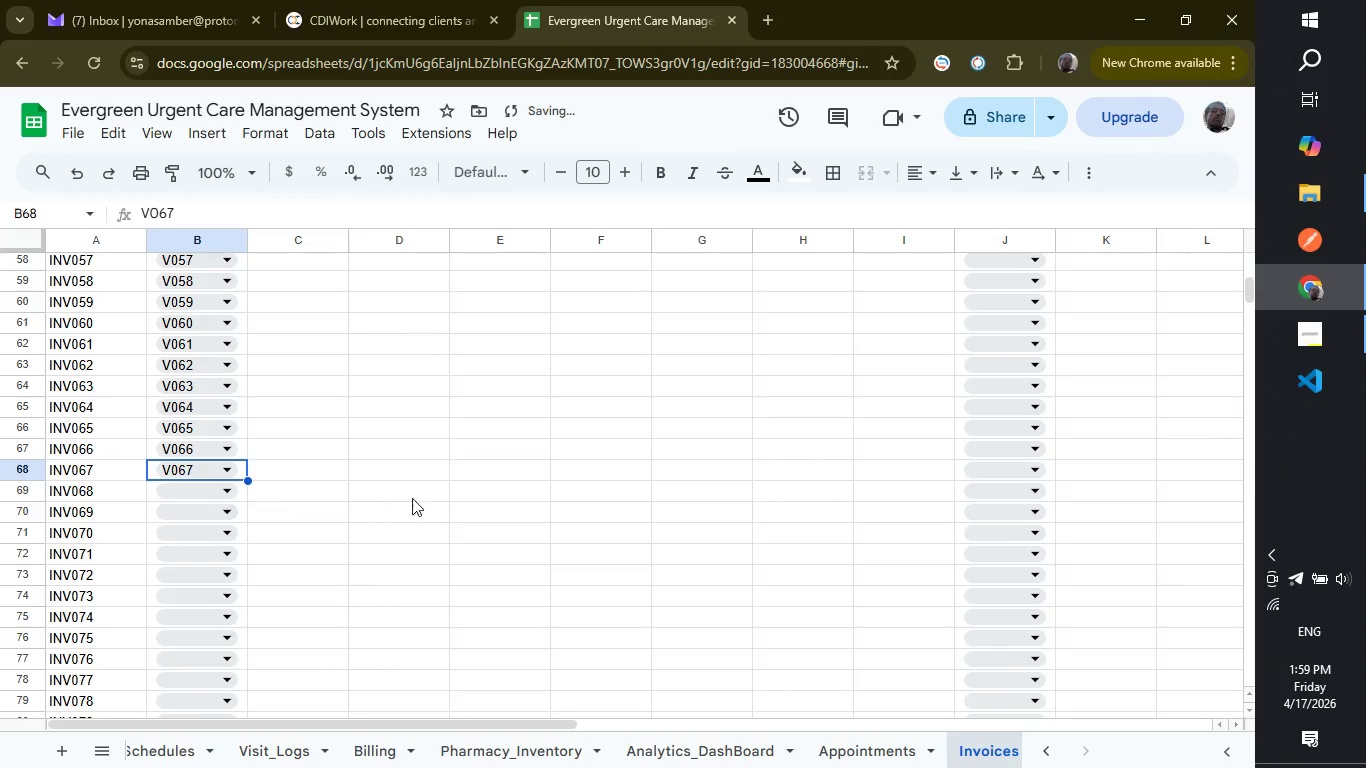 
scroll: coordinate [446, 501], scroll_direction: down, amount: 2.0
 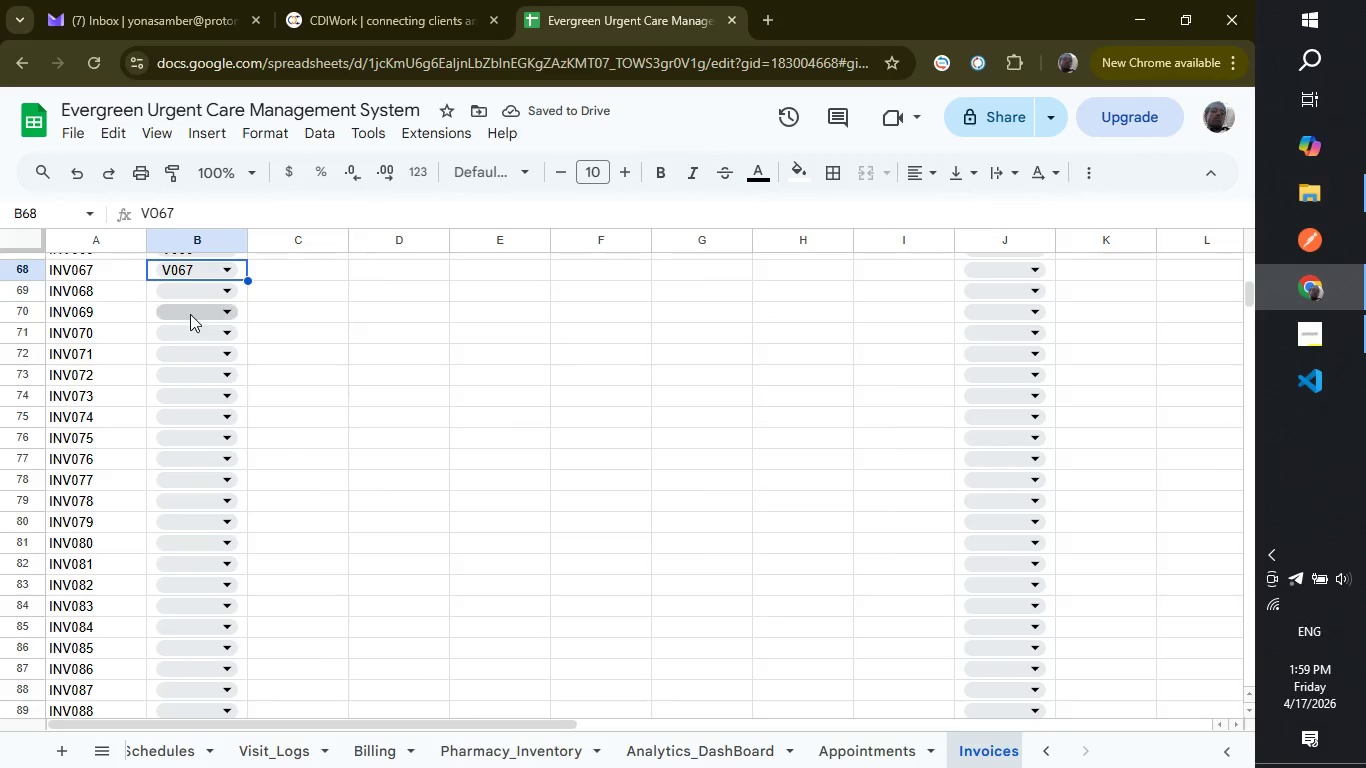 
left_click([197, 288])
 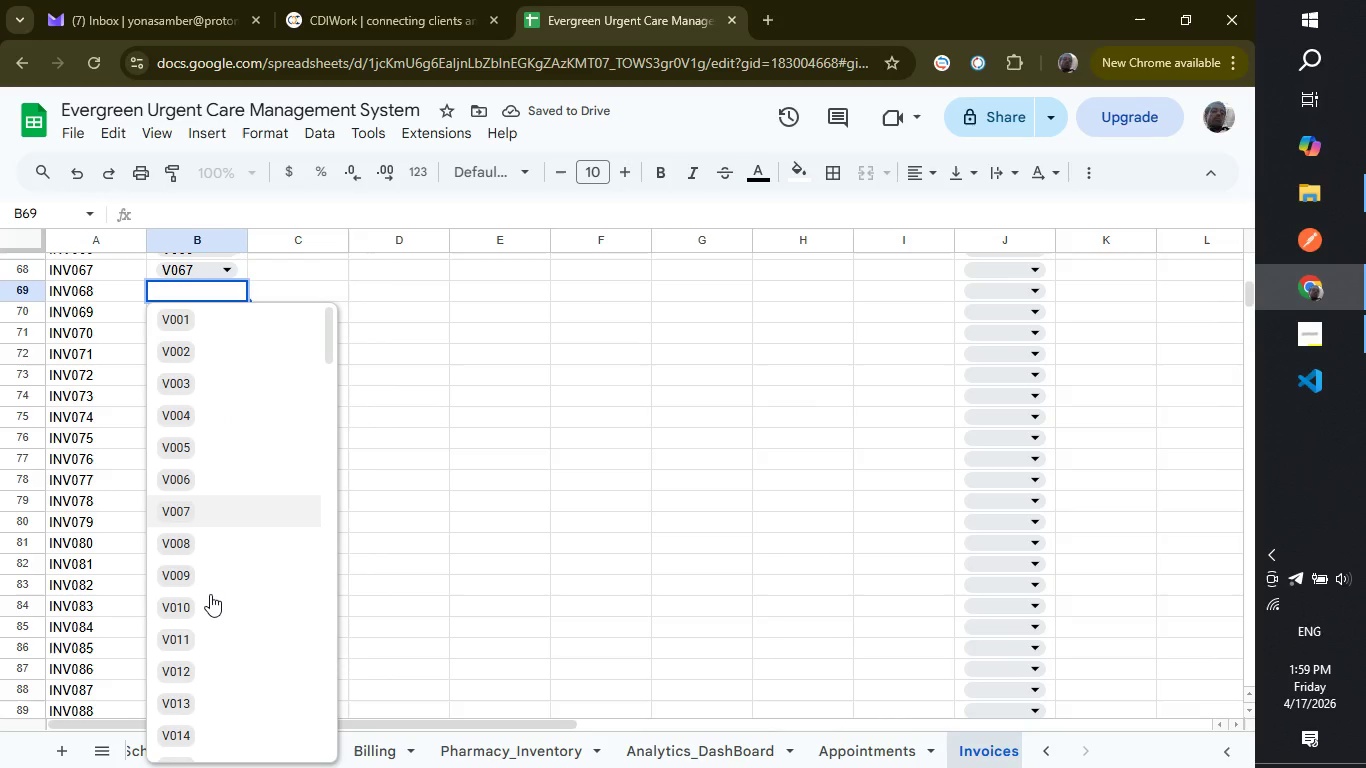 
scroll: coordinate [210, 594], scroll_direction: down, amount: 17.0
 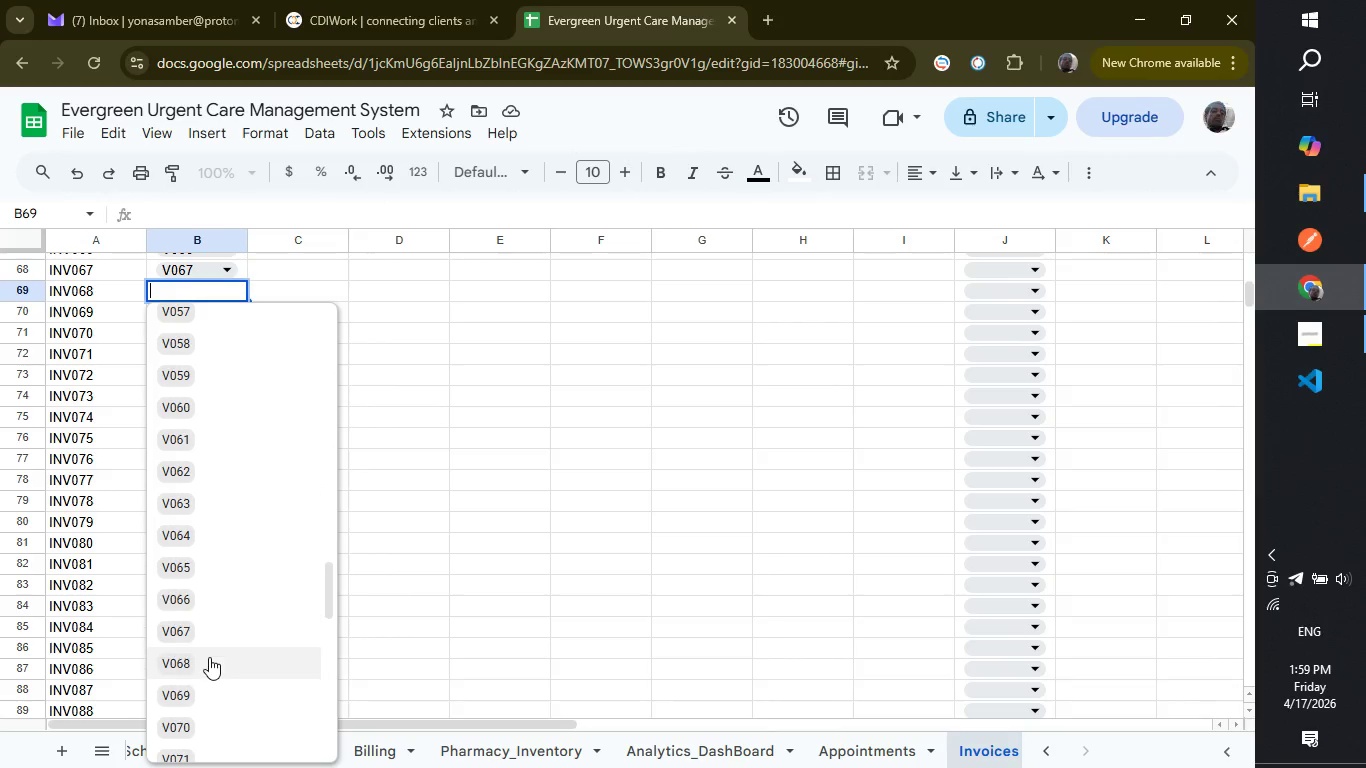 
left_click([209, 666])
 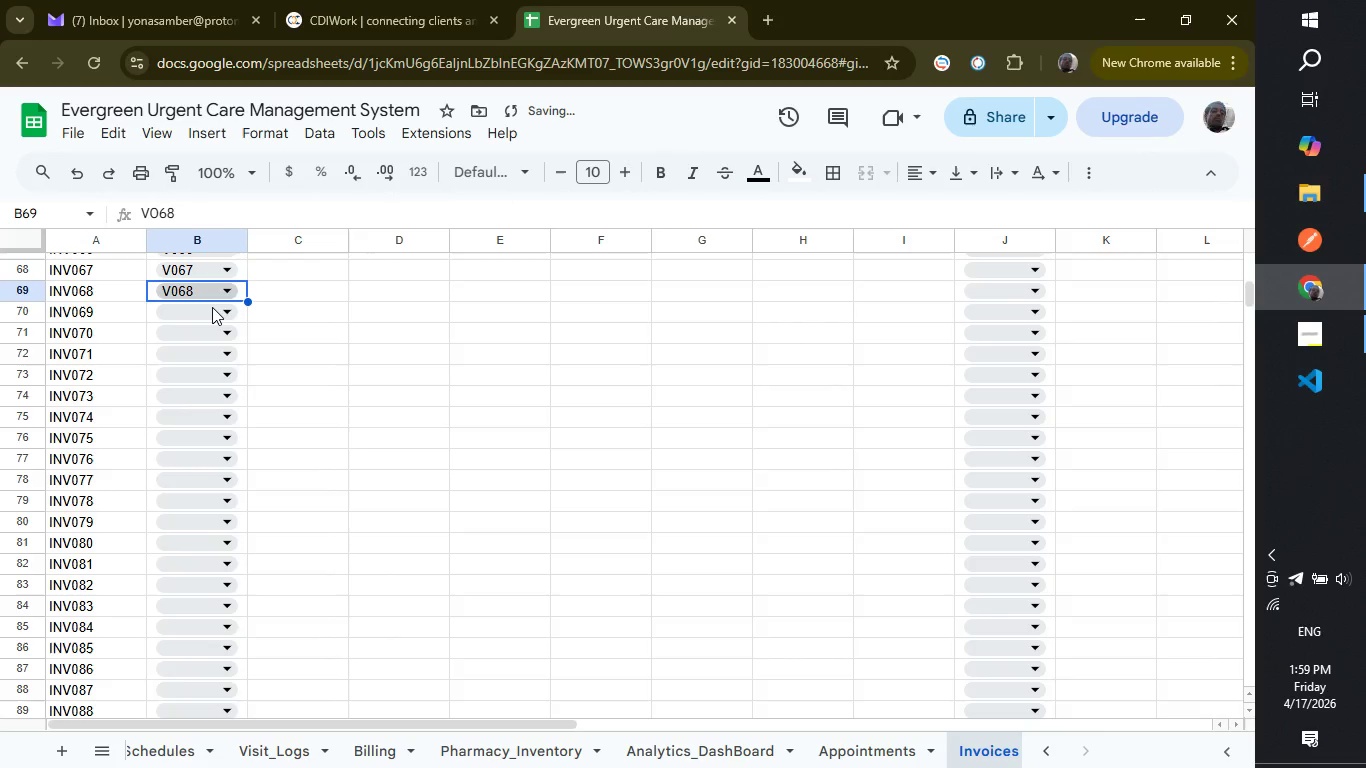 
left_click([212, 307])
 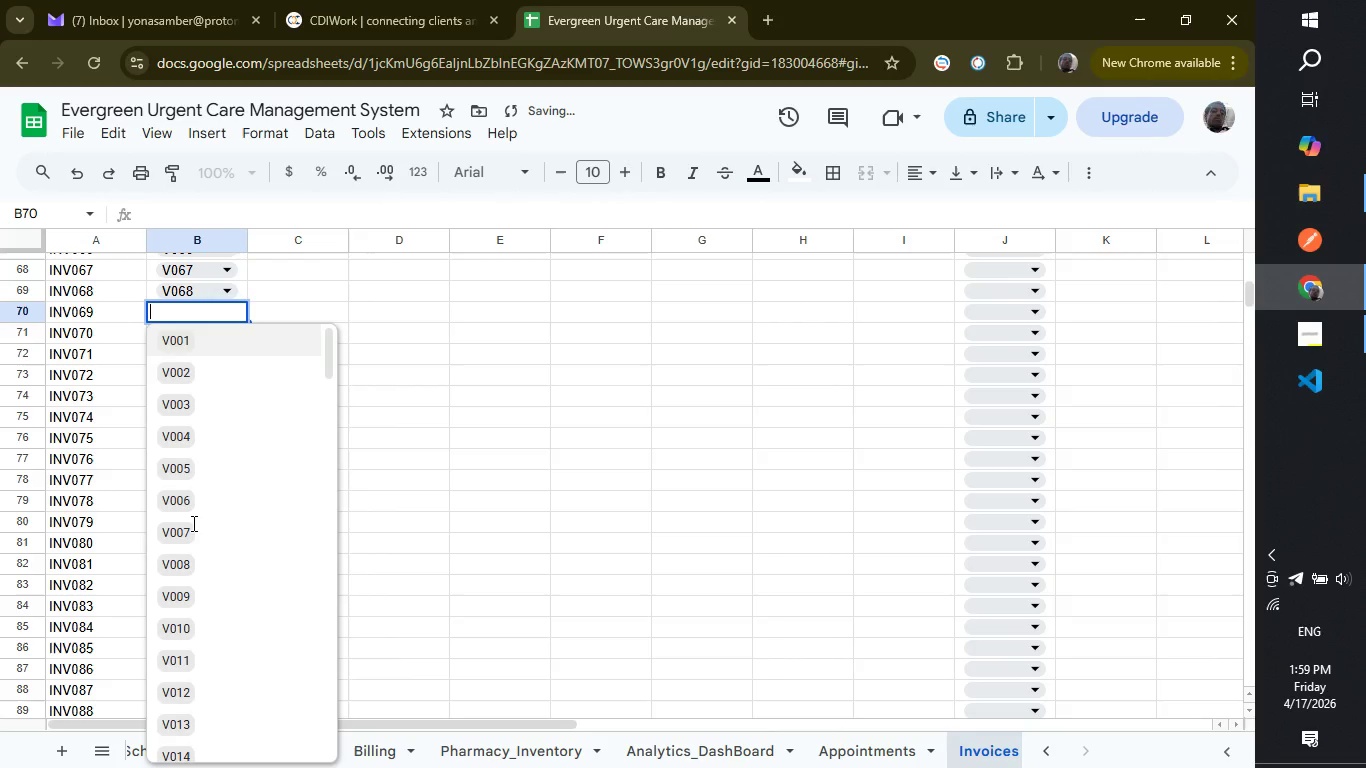 
scroll: coordinate [224, 504], scroll_direction: down, amount: 20.0
 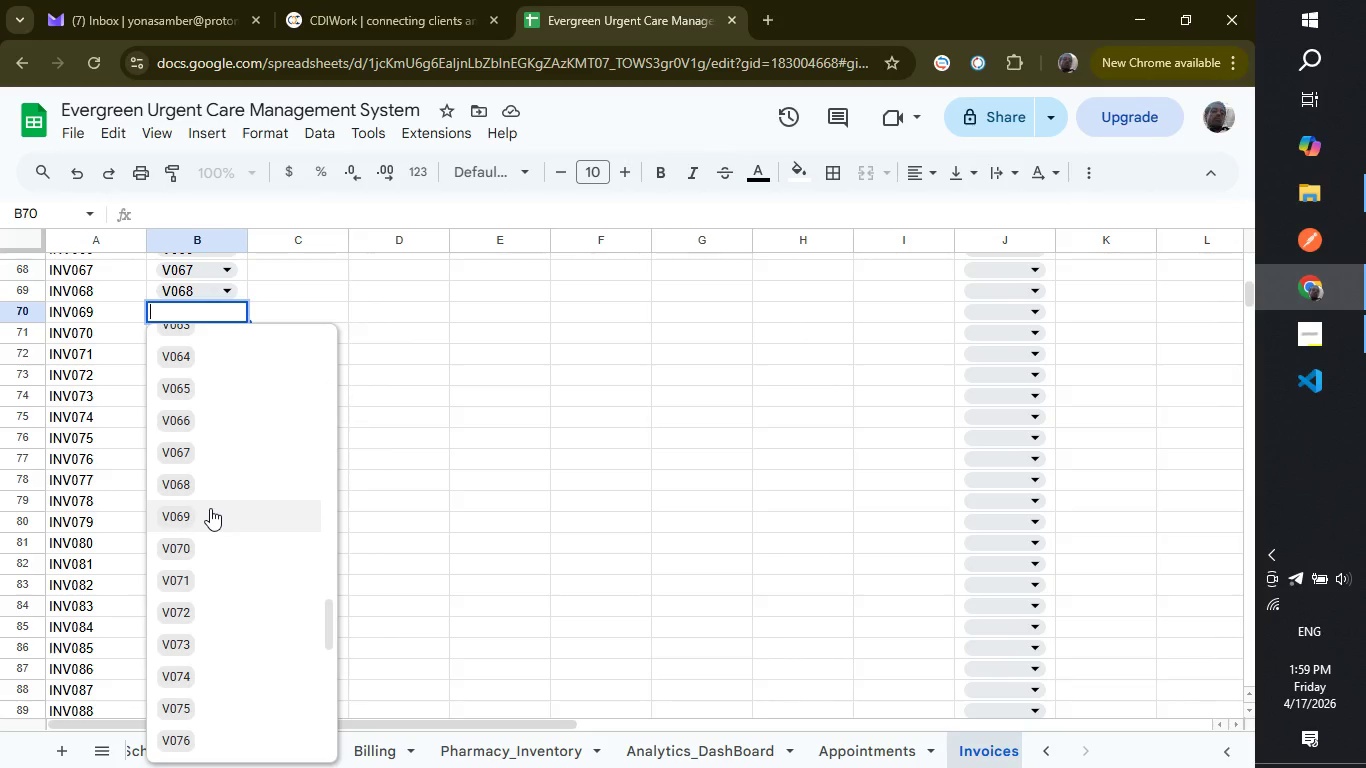 
left_click([210, 508])
 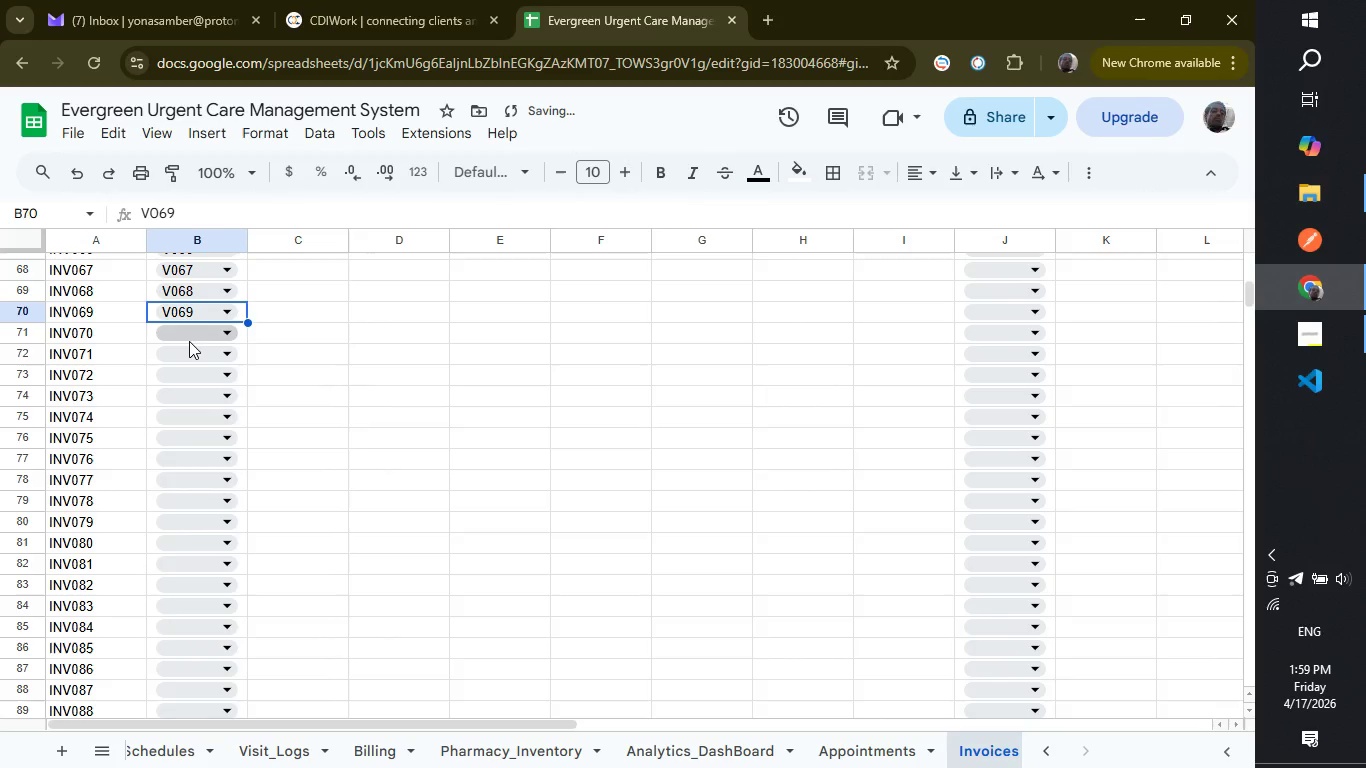 
left_click([189, 341])
 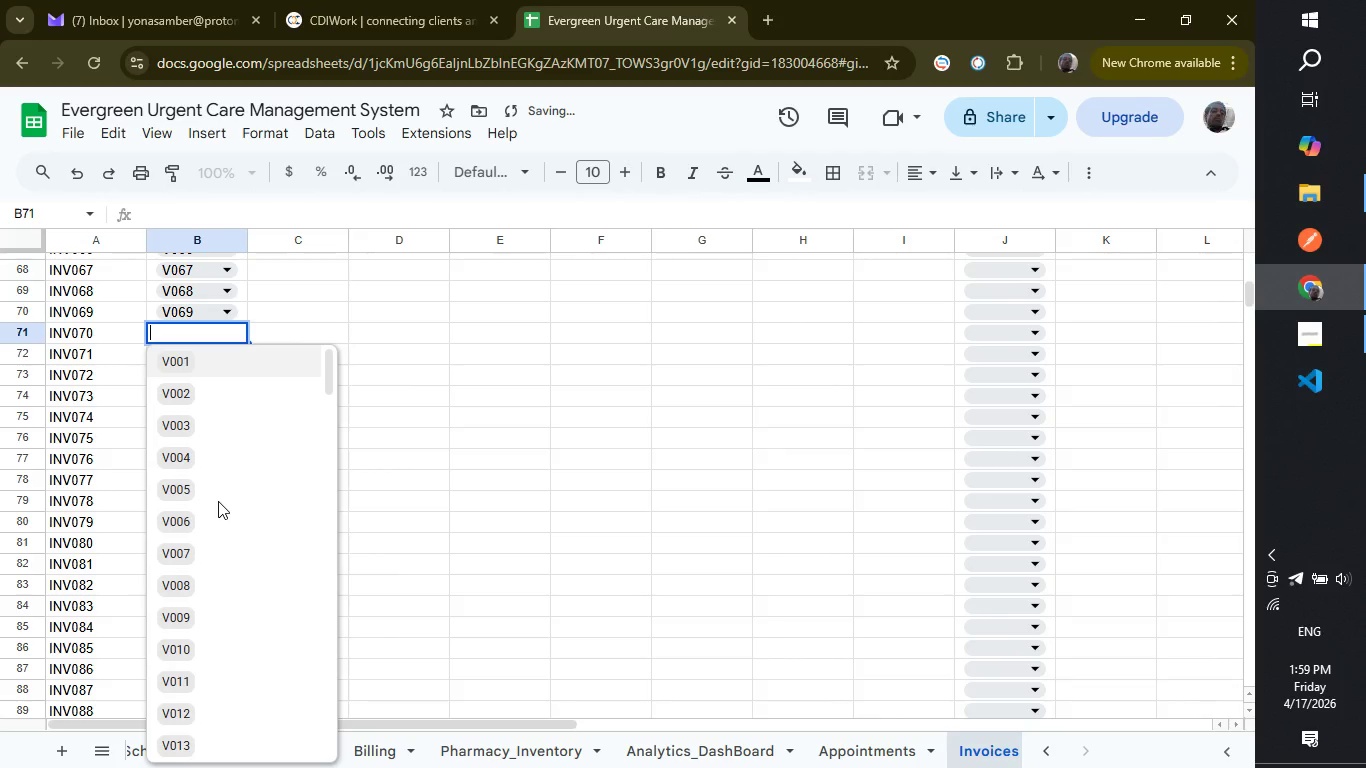 
scroll: coordinate [218, 501], scroll_direction: down, amount: 19.0
 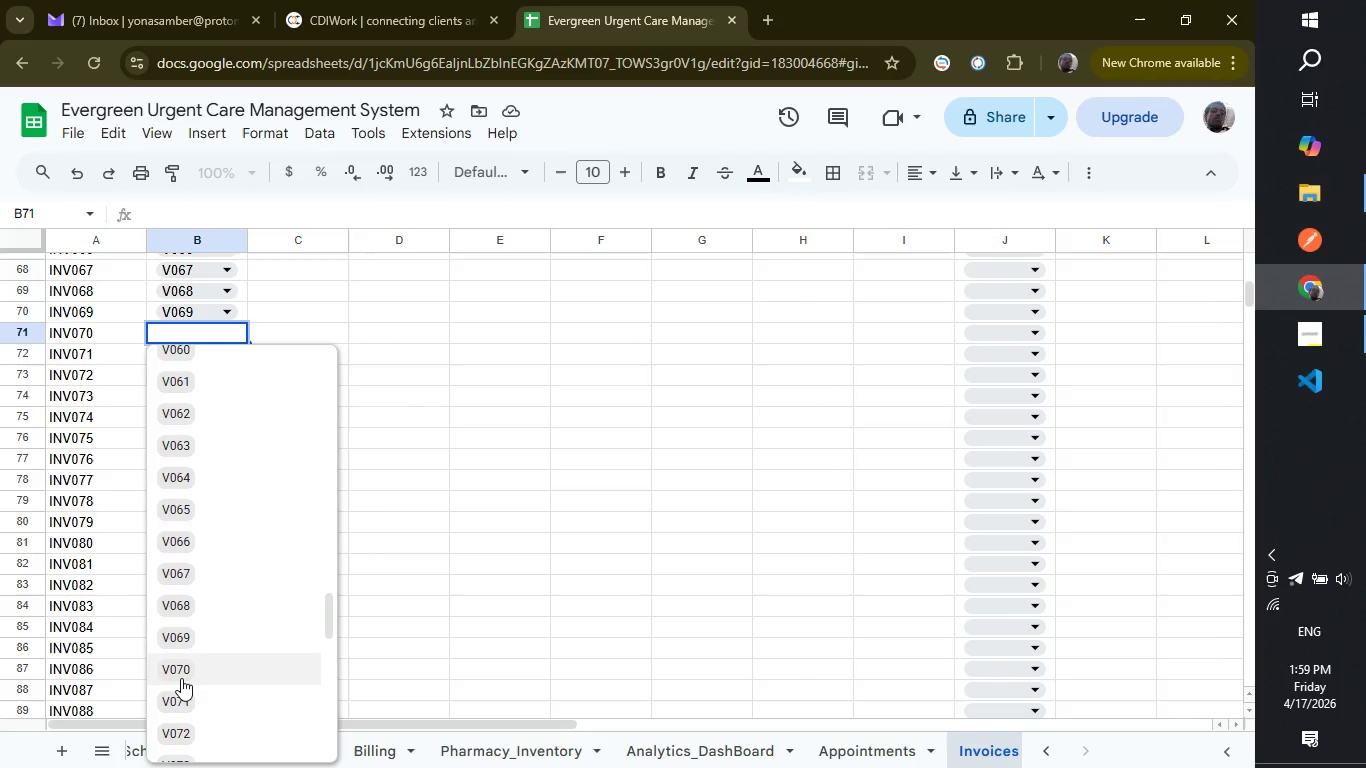 
left_click([181, 677])
 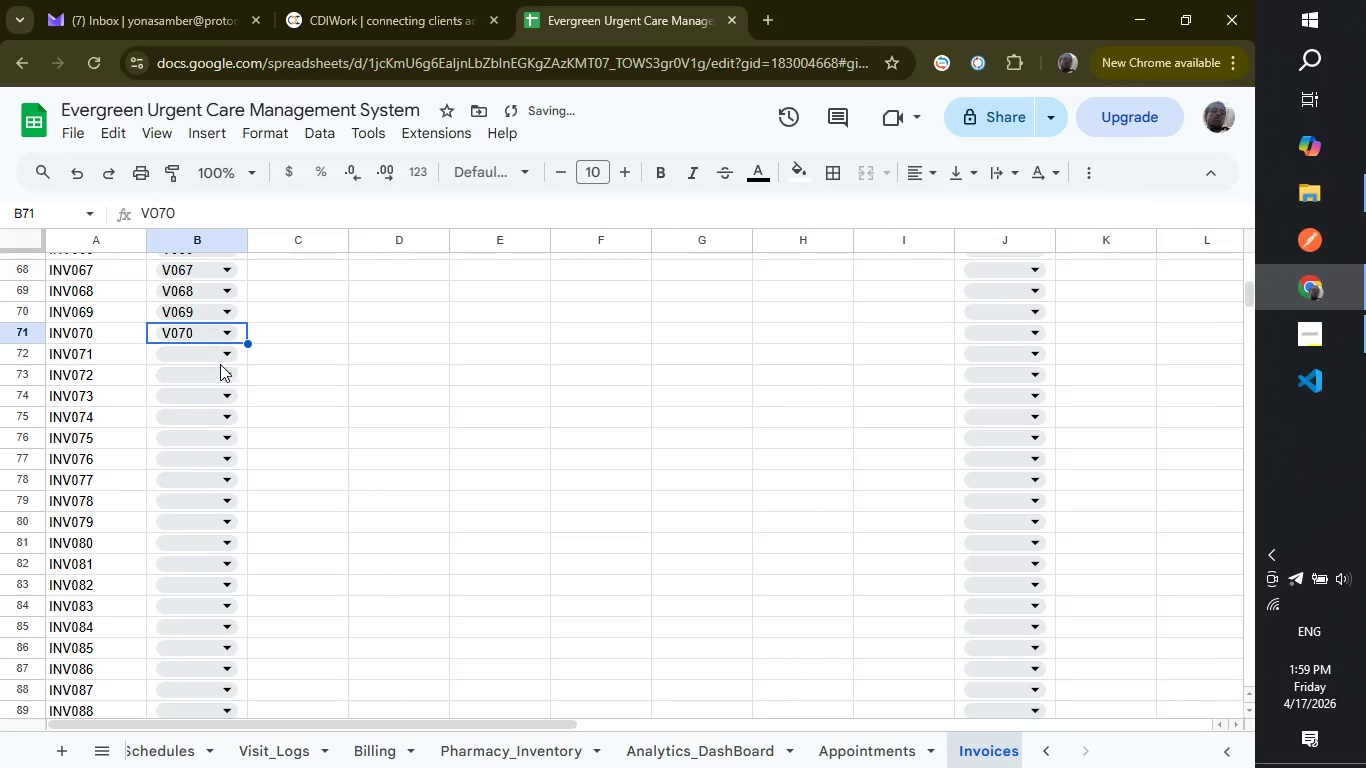 
left_click([219, 354])
 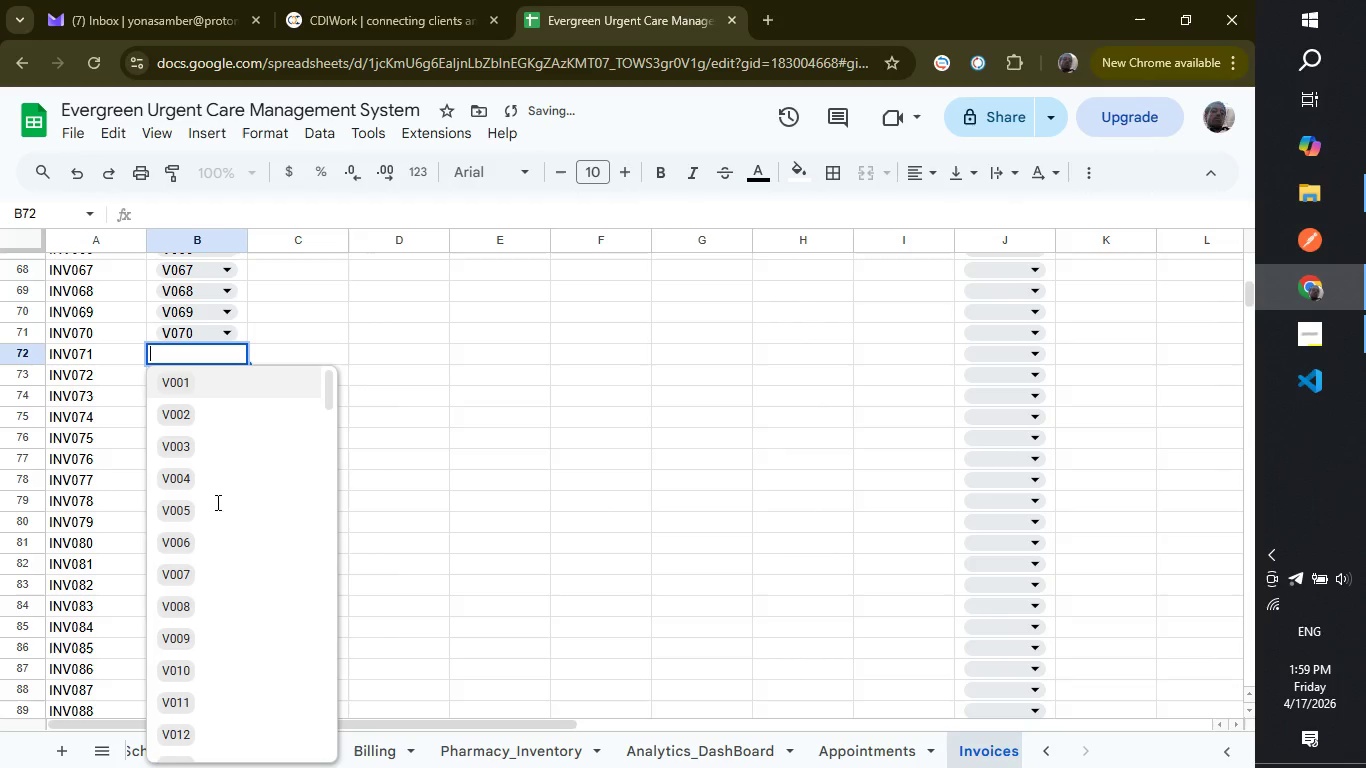 
scroll: coordinate [216, 519], scroll_direction: down, amount: 18.0
 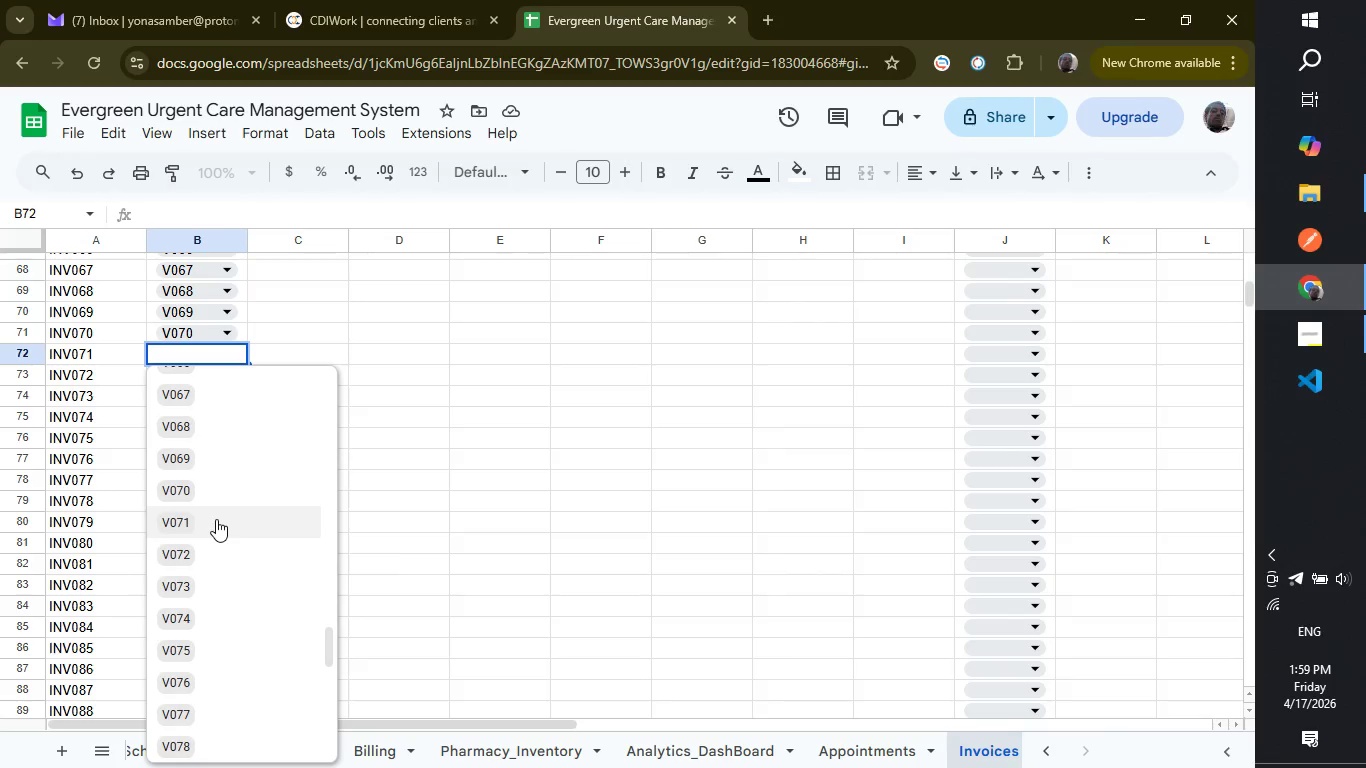 
left_click([216, 519])
 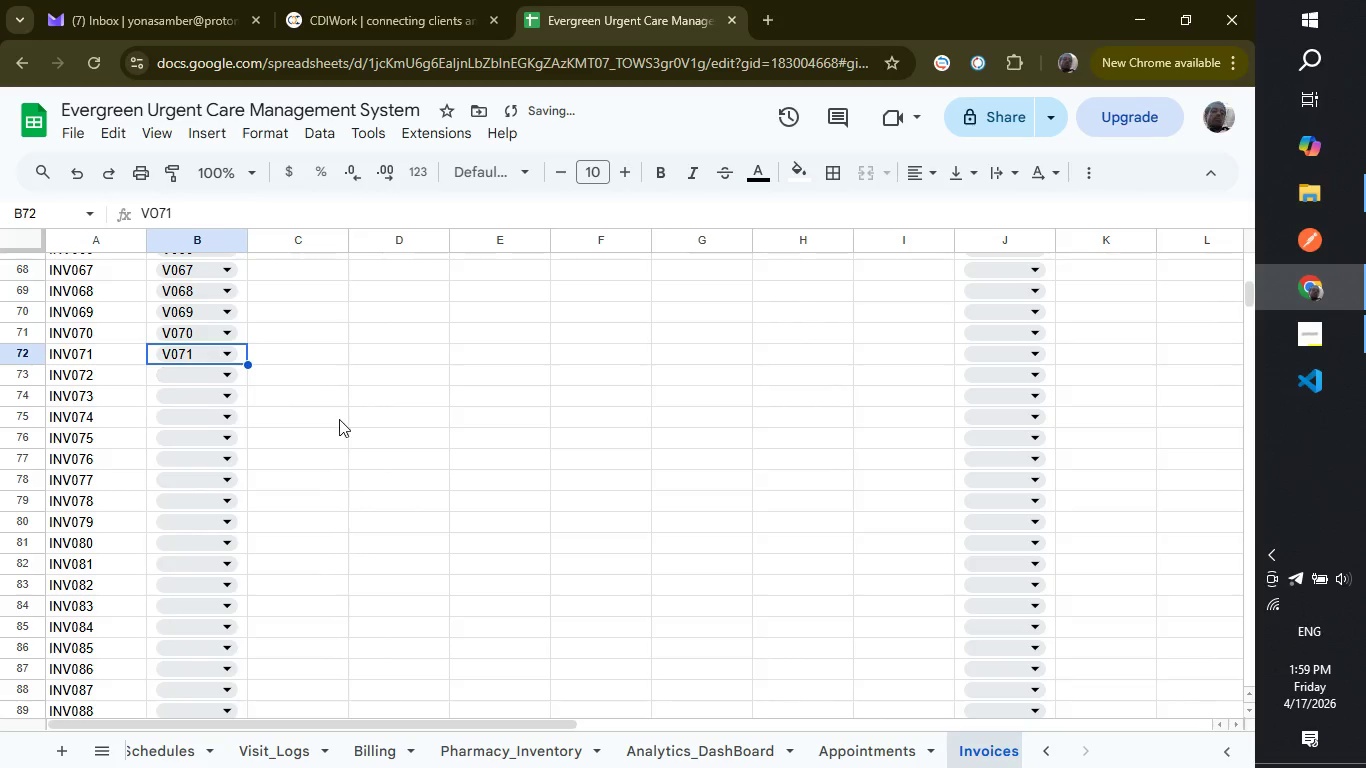 
scroll: coordinate [339, 438], scroll_direction: down, amount: 6.0
 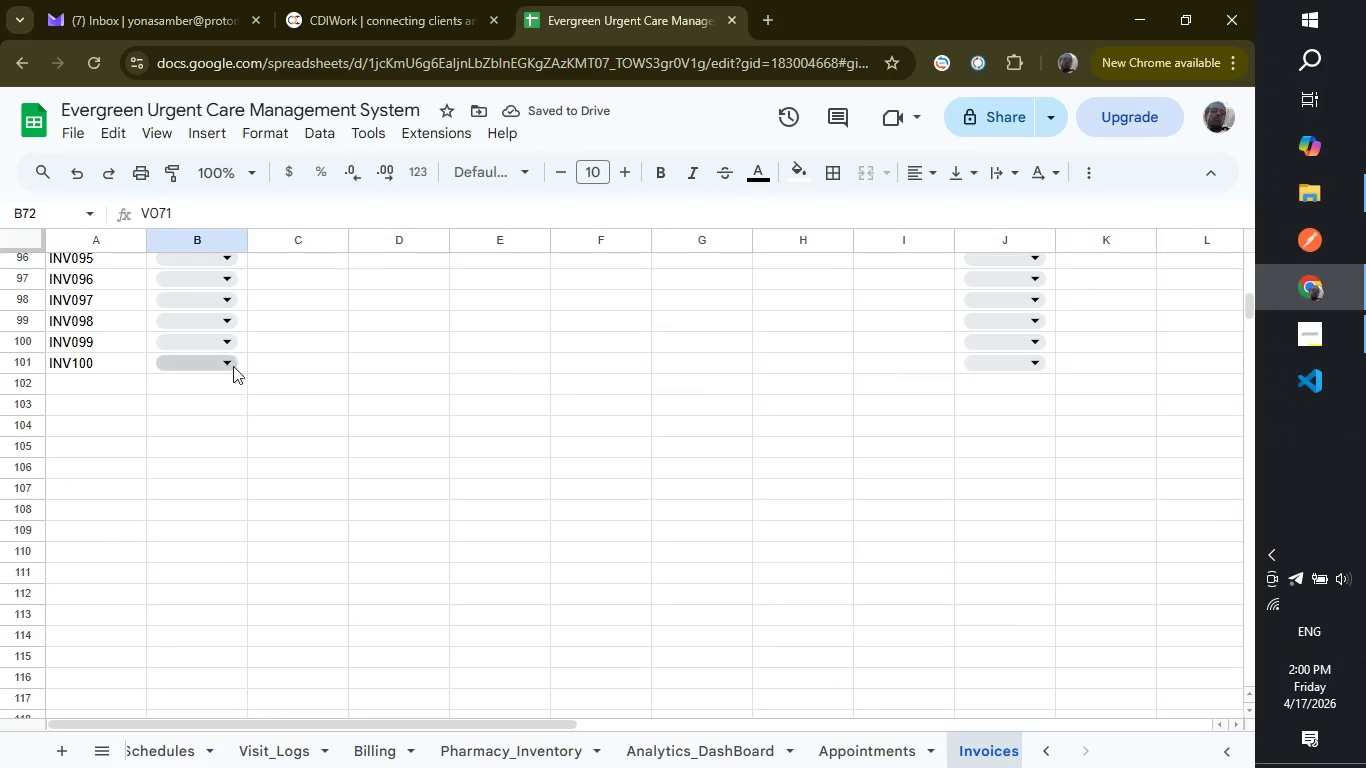 
left_click([225, 357])
 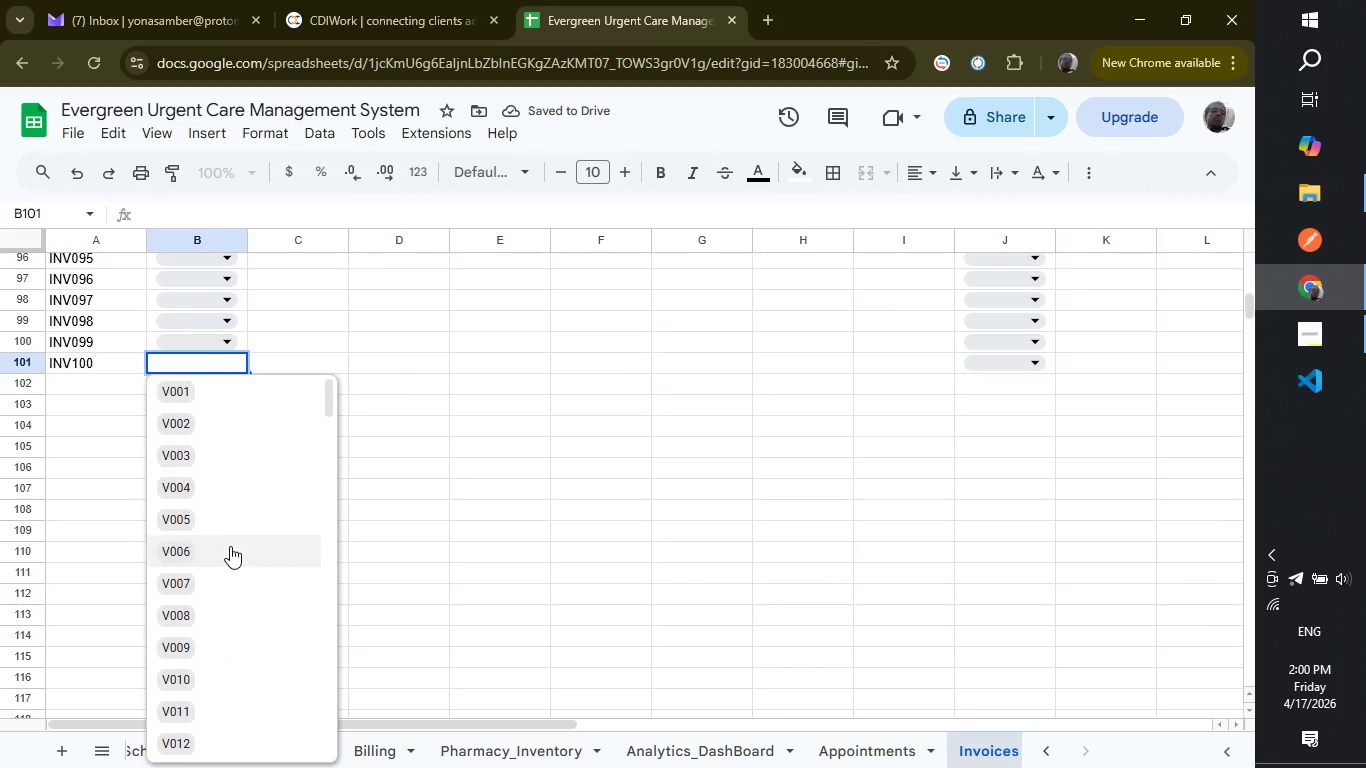 
scroll: coordinate [229, 507], scroll_direction: down, amount: 42.0
 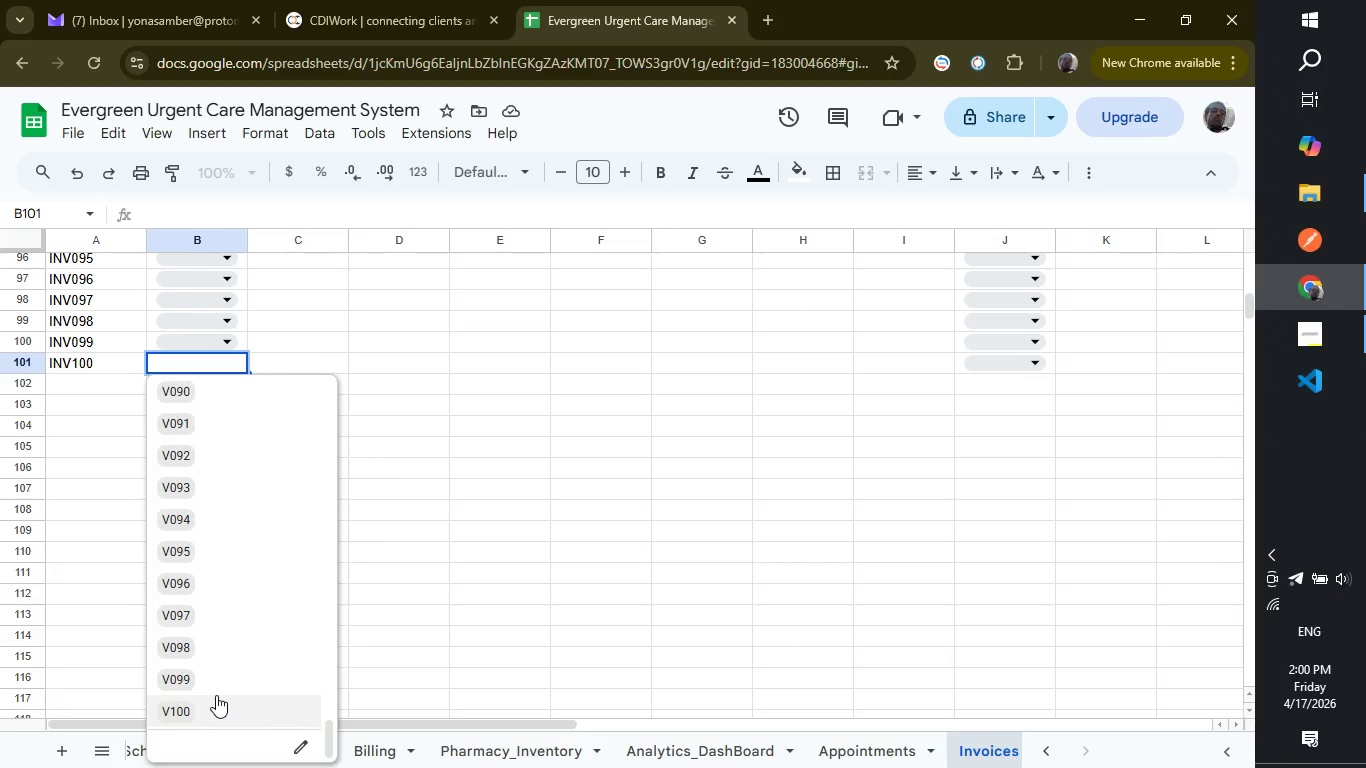 
left_click([216, 695])
 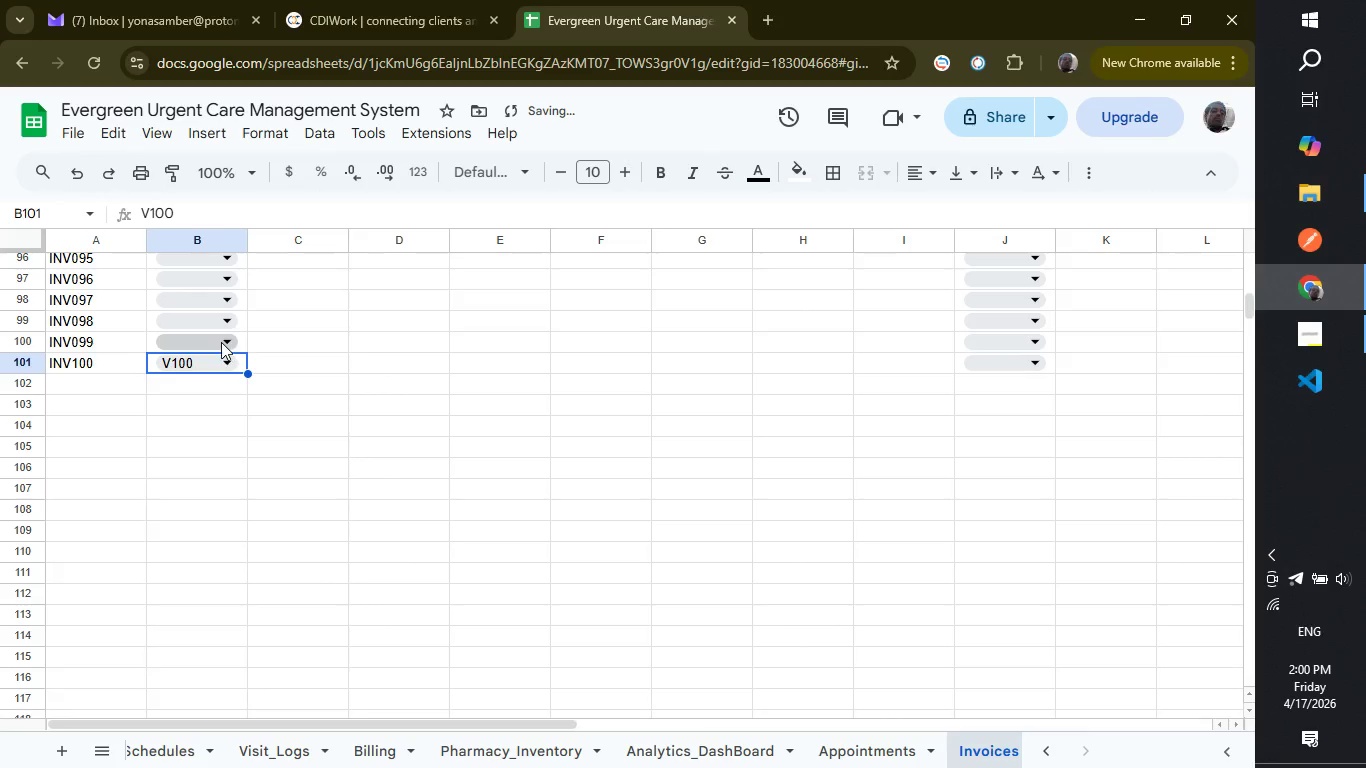 
left_click([221, 342])
 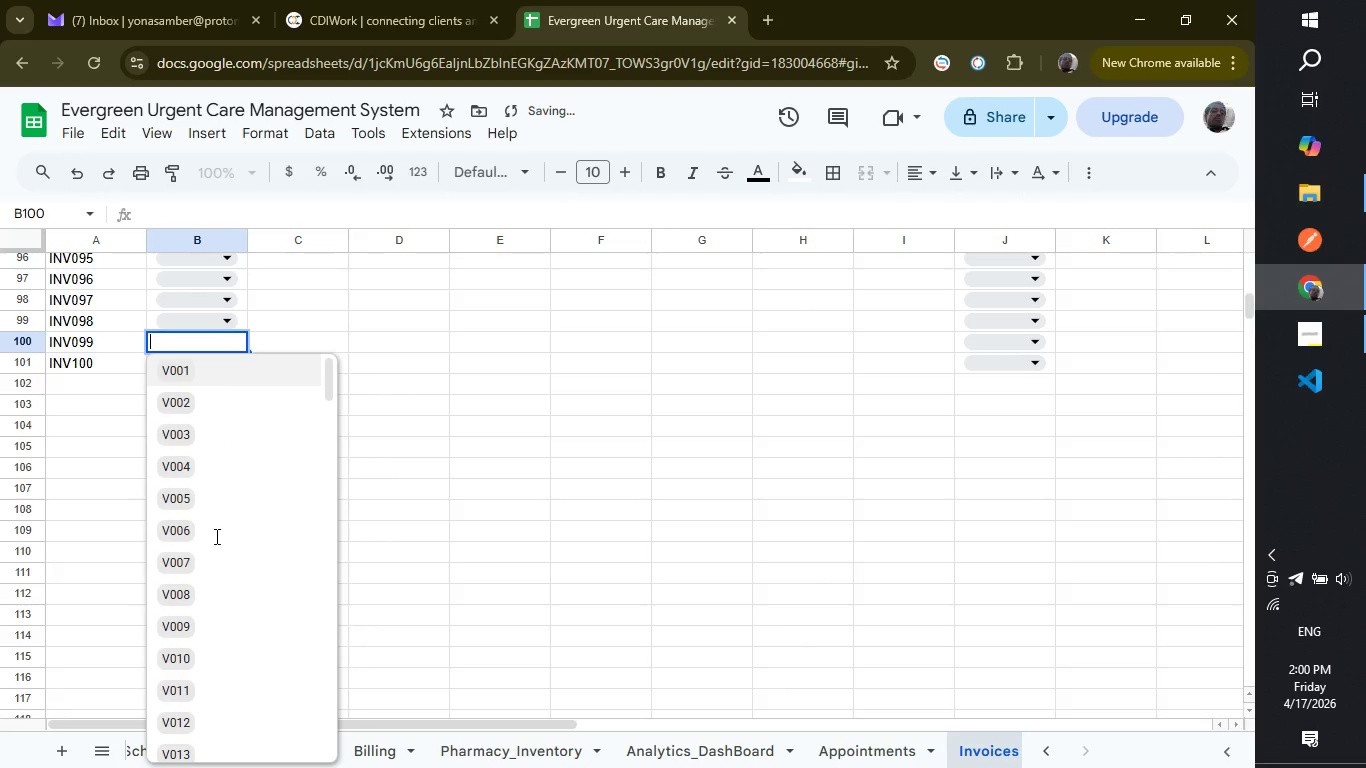 
scroll: coordinate [194, 549], scroll_direction: down, amount: 30.0
 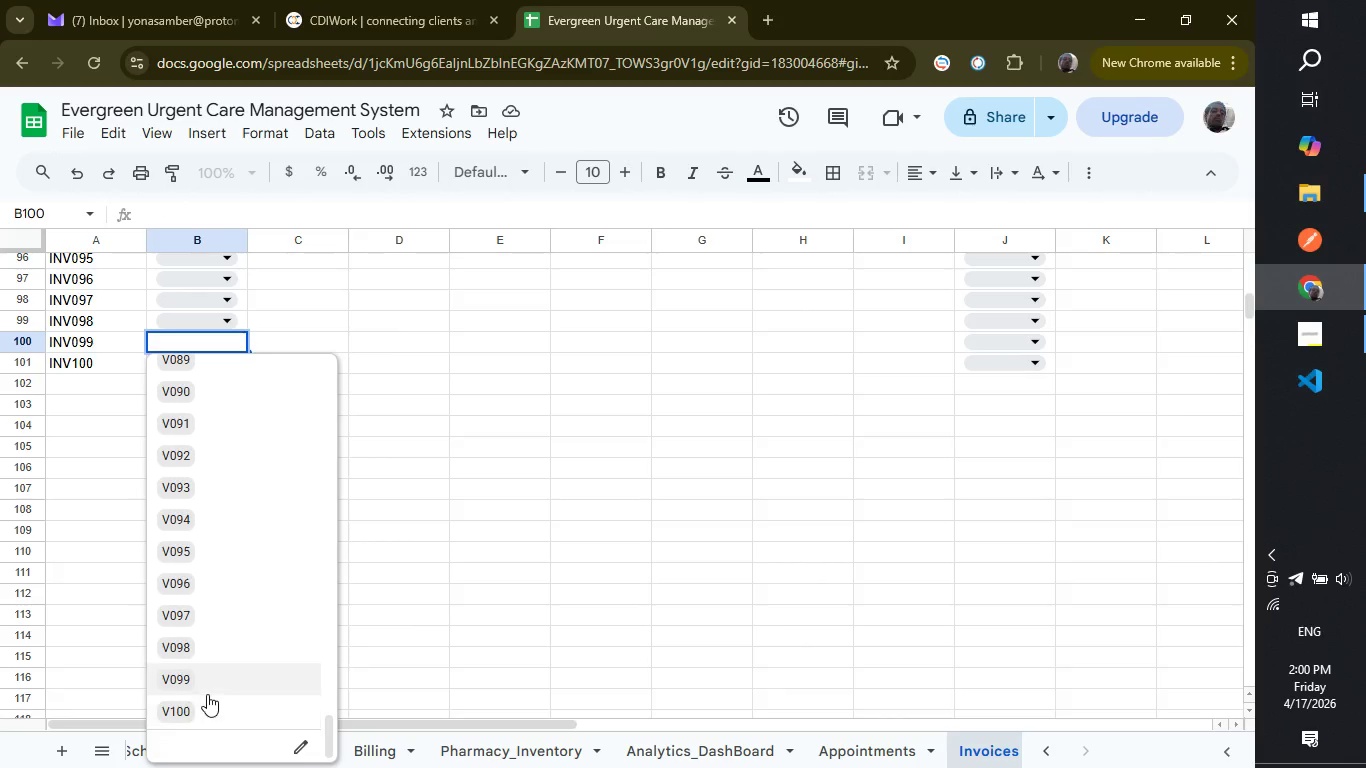 
left_click([207, 687])
 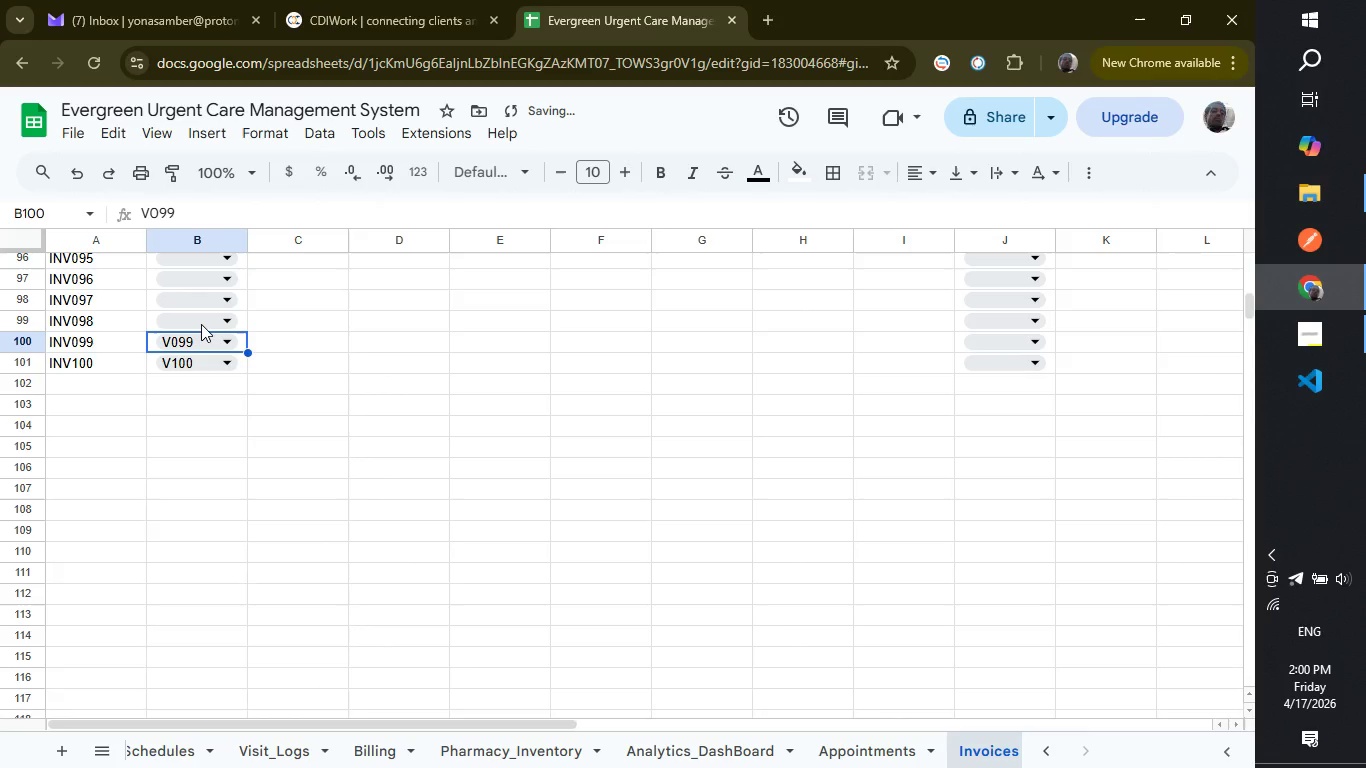 
left_click([201, 324])
 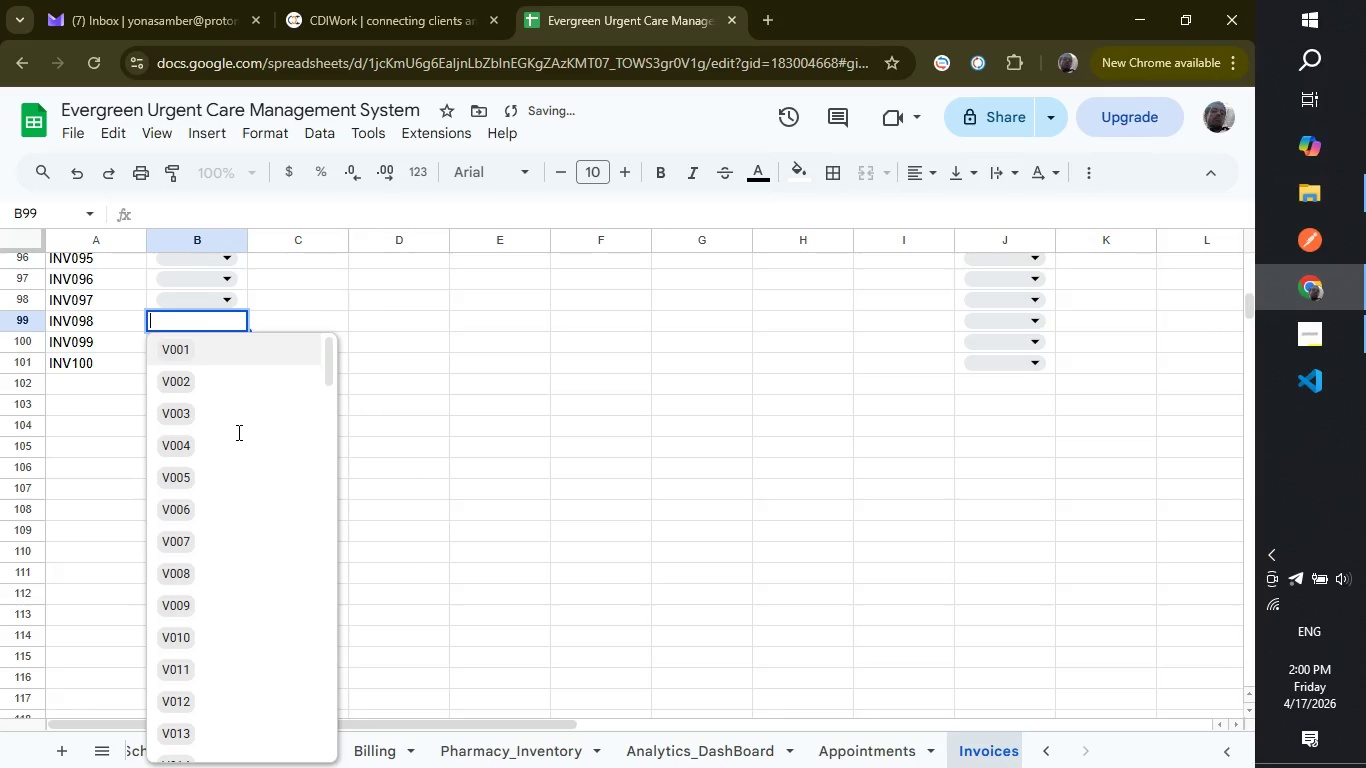 
scroll: coordinate [237, 432], scroll_direction: down, amount: 31.0
 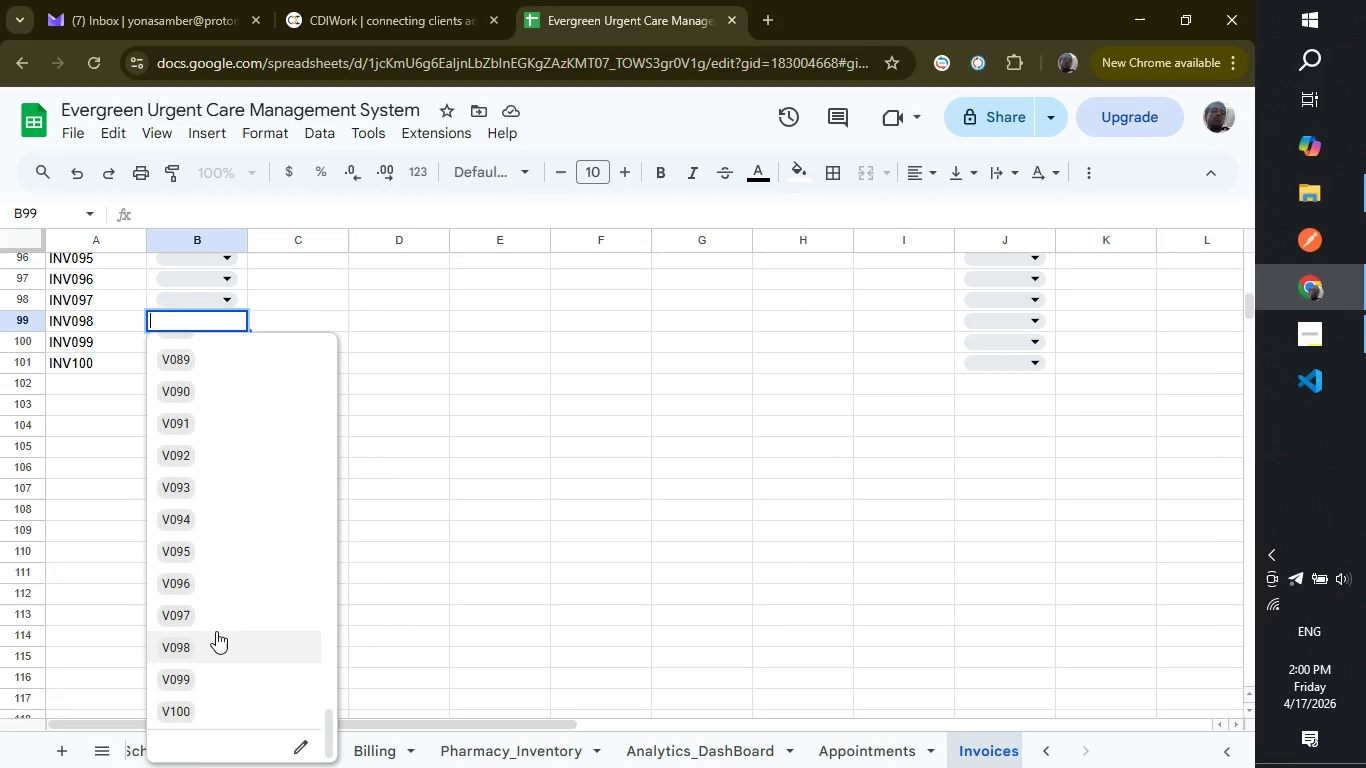 
left_click([216, 631])
 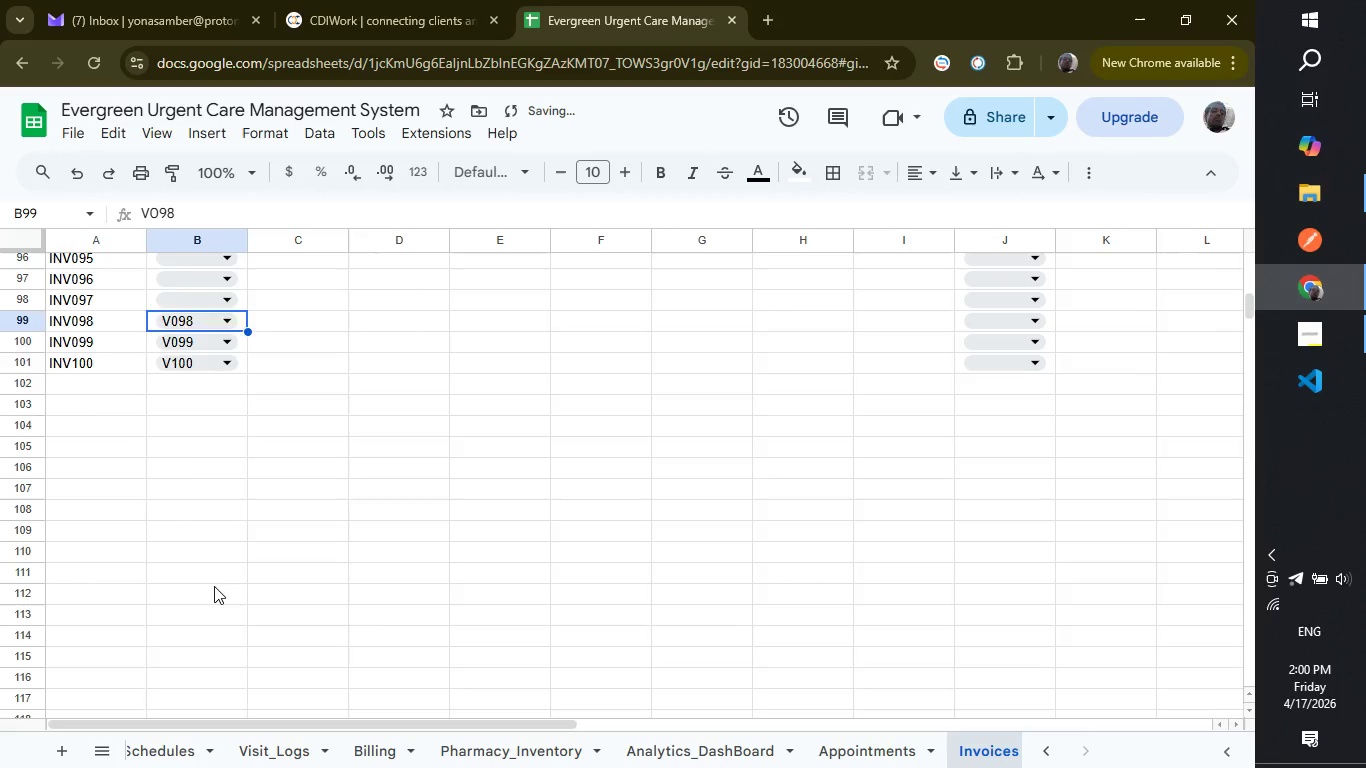 
scroll: coordinate [214, 586], scroll_direction: up, amount: 1.0
 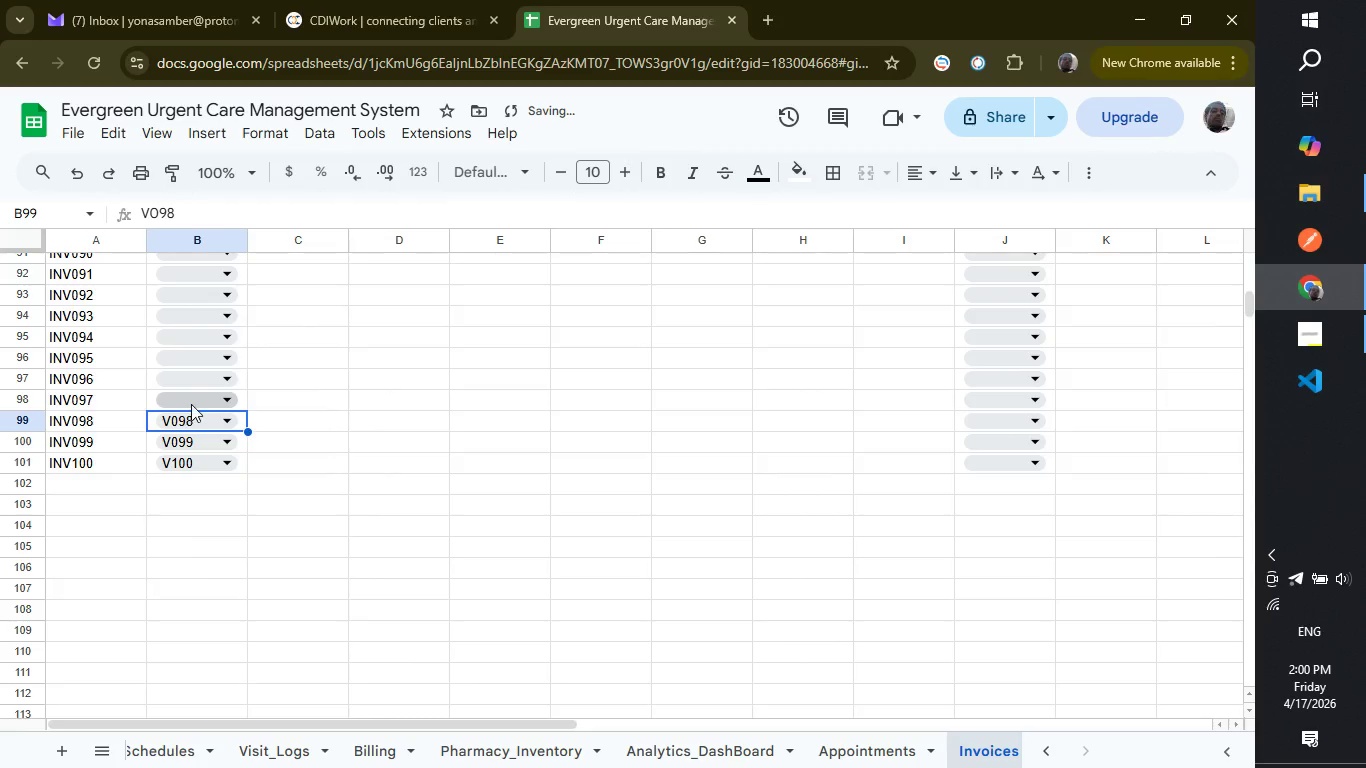 
left_click([191, 404])
 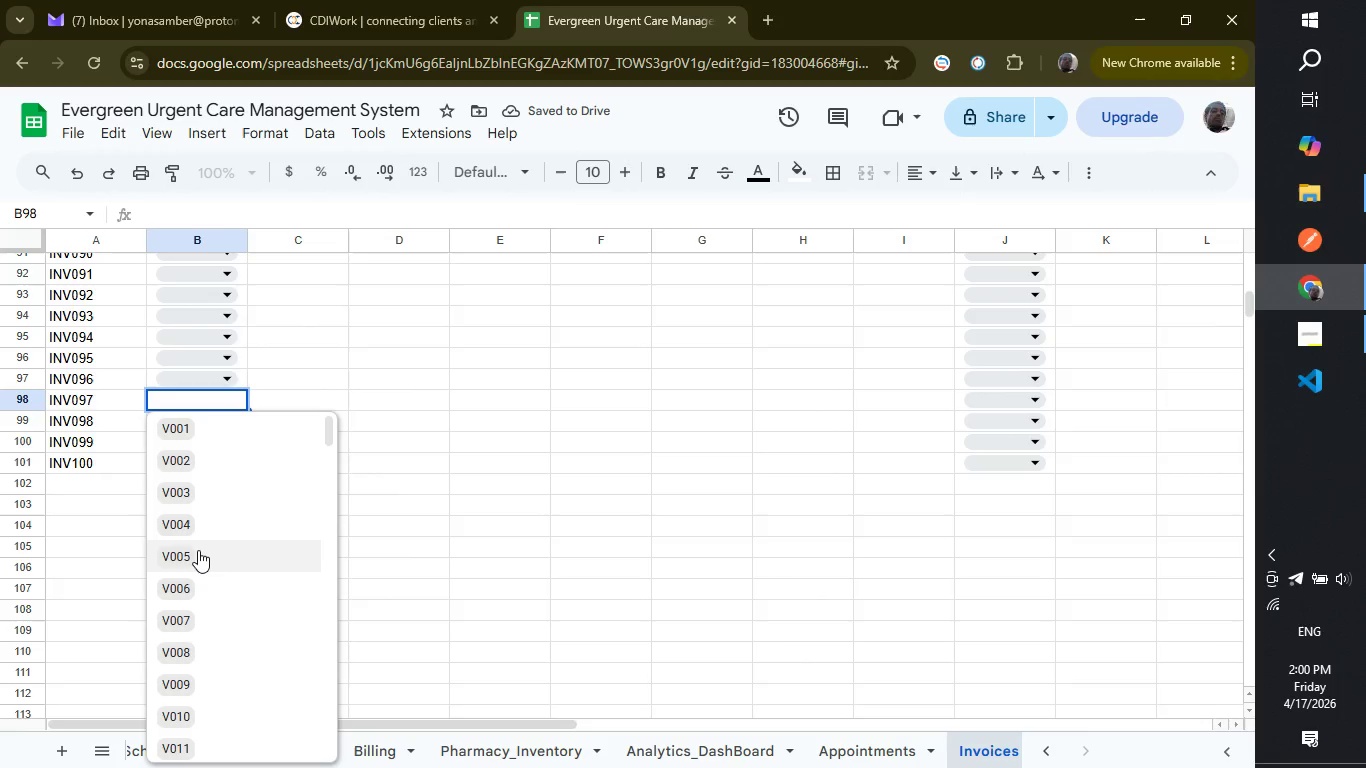 
scroll: coordinate [198, 550], scroll_direction: down, amount: 29.0
 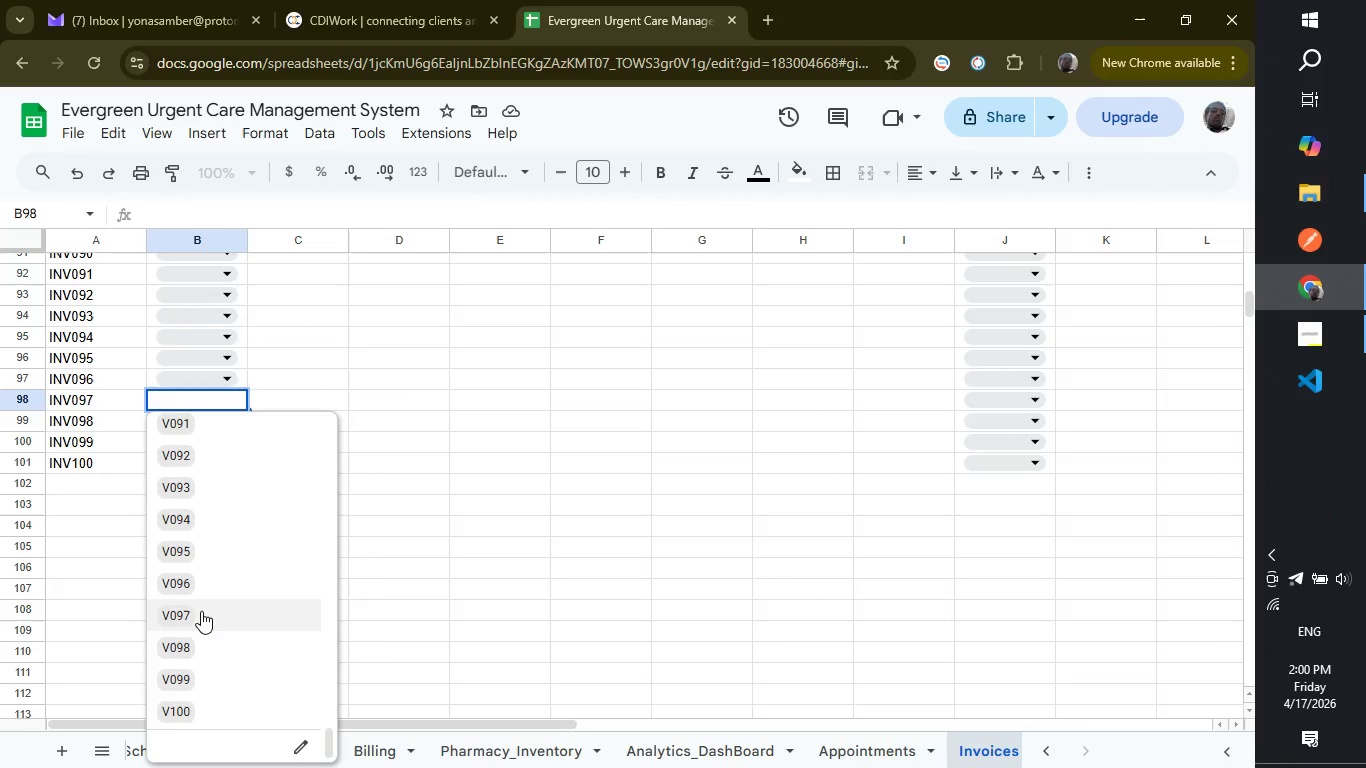 
left_click([201, 611])
 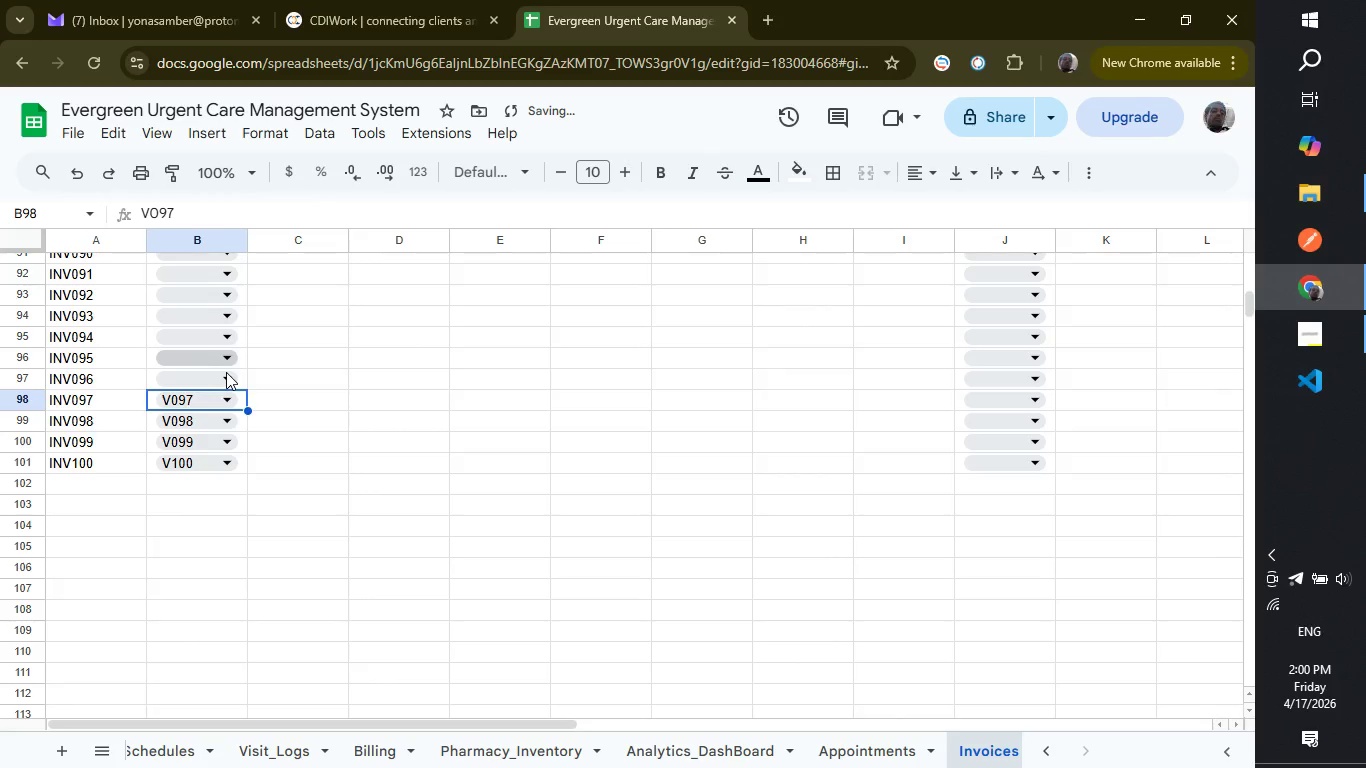 
left_click([226, 372])
 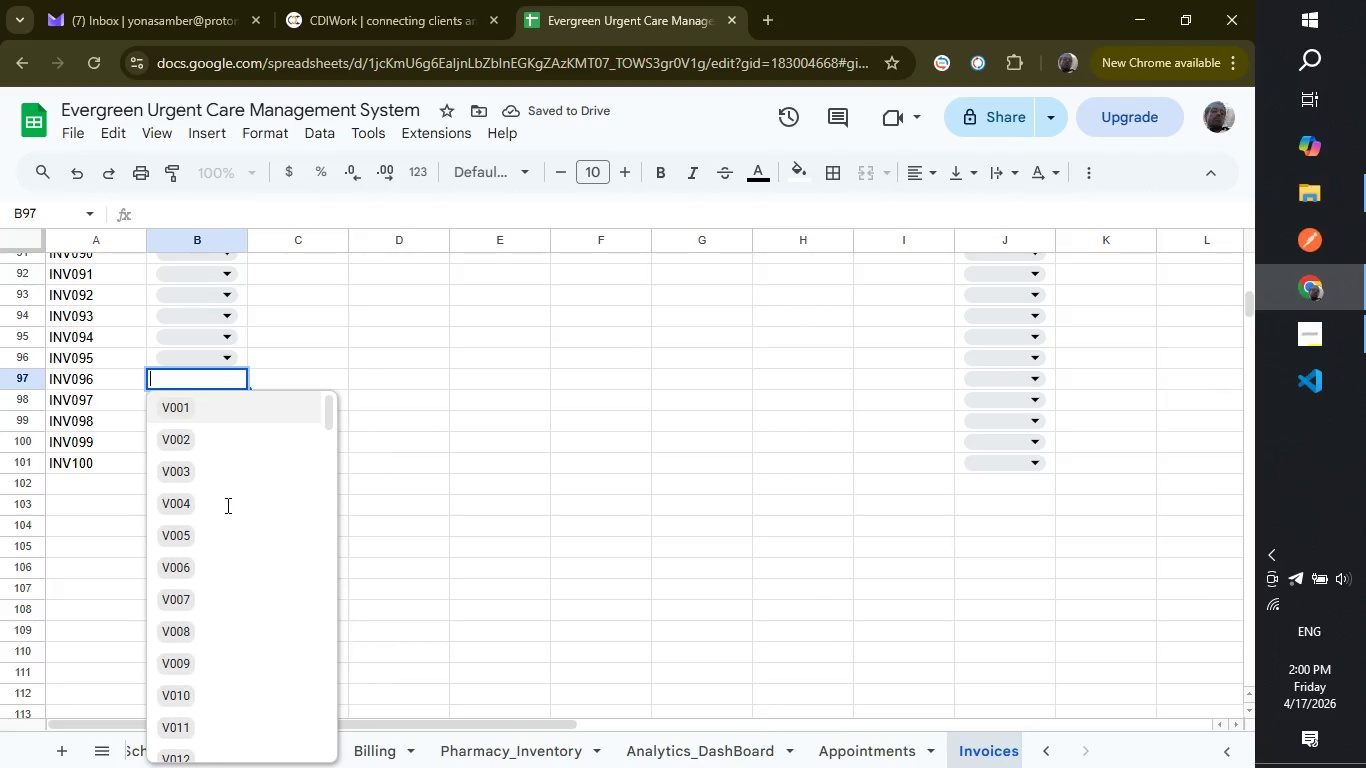 
scroll: coordinate [226, 505], scroll_direction: down, amount: 33.0
 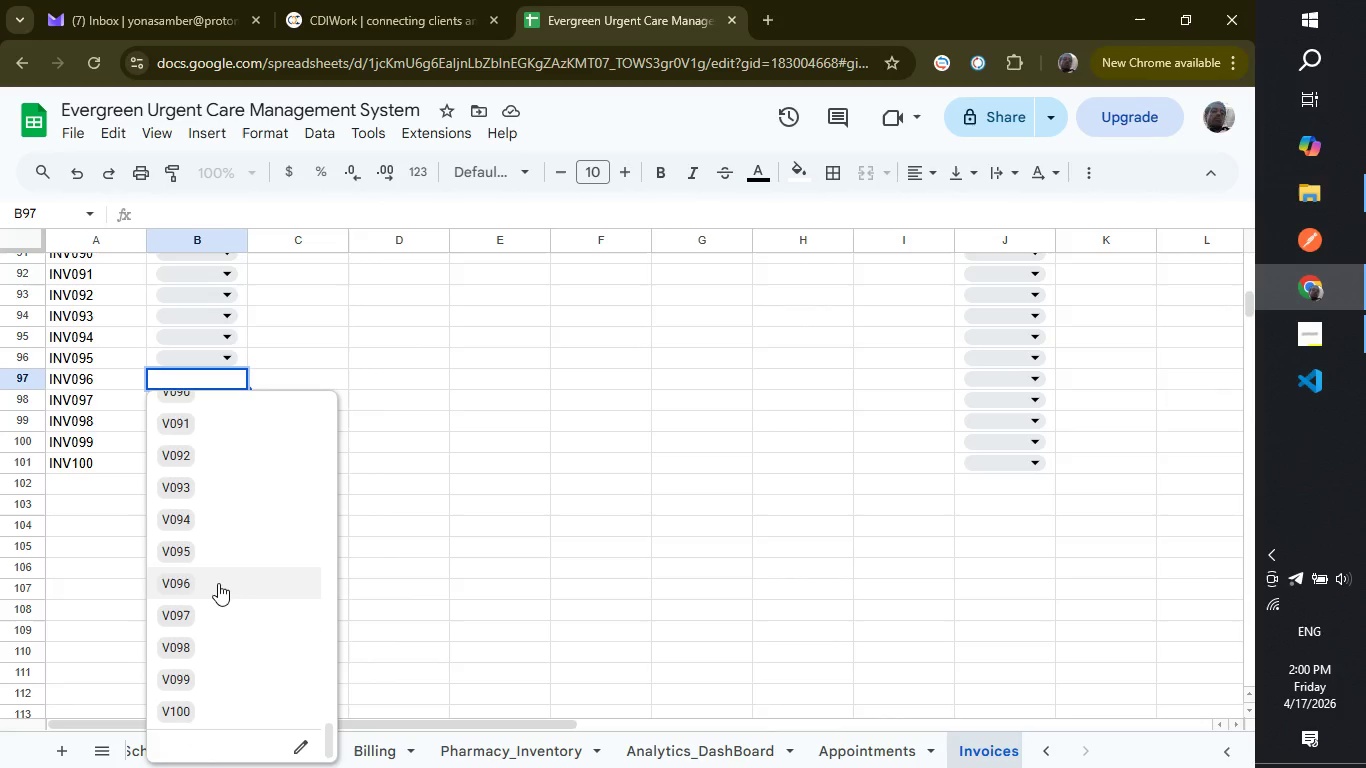 
left_click([218, 576])
 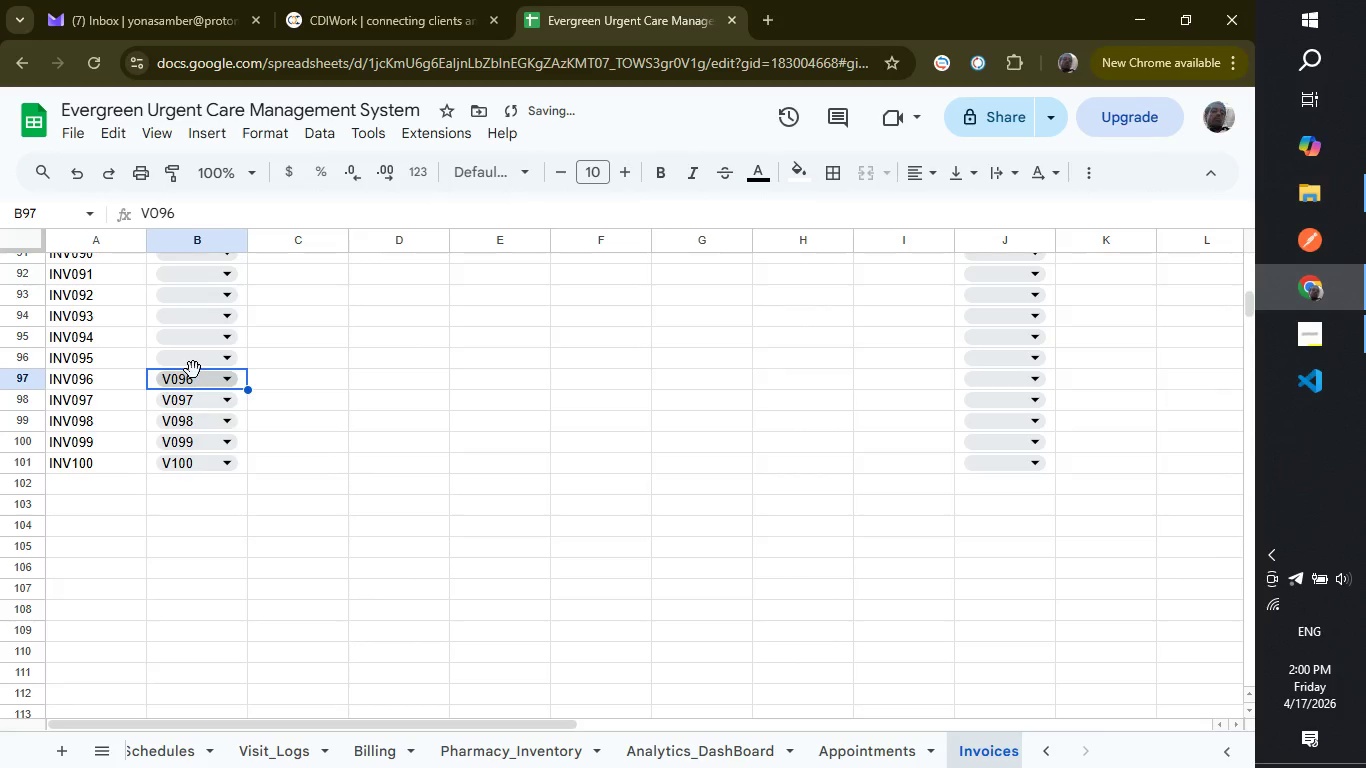 
left_click([193, 366])
 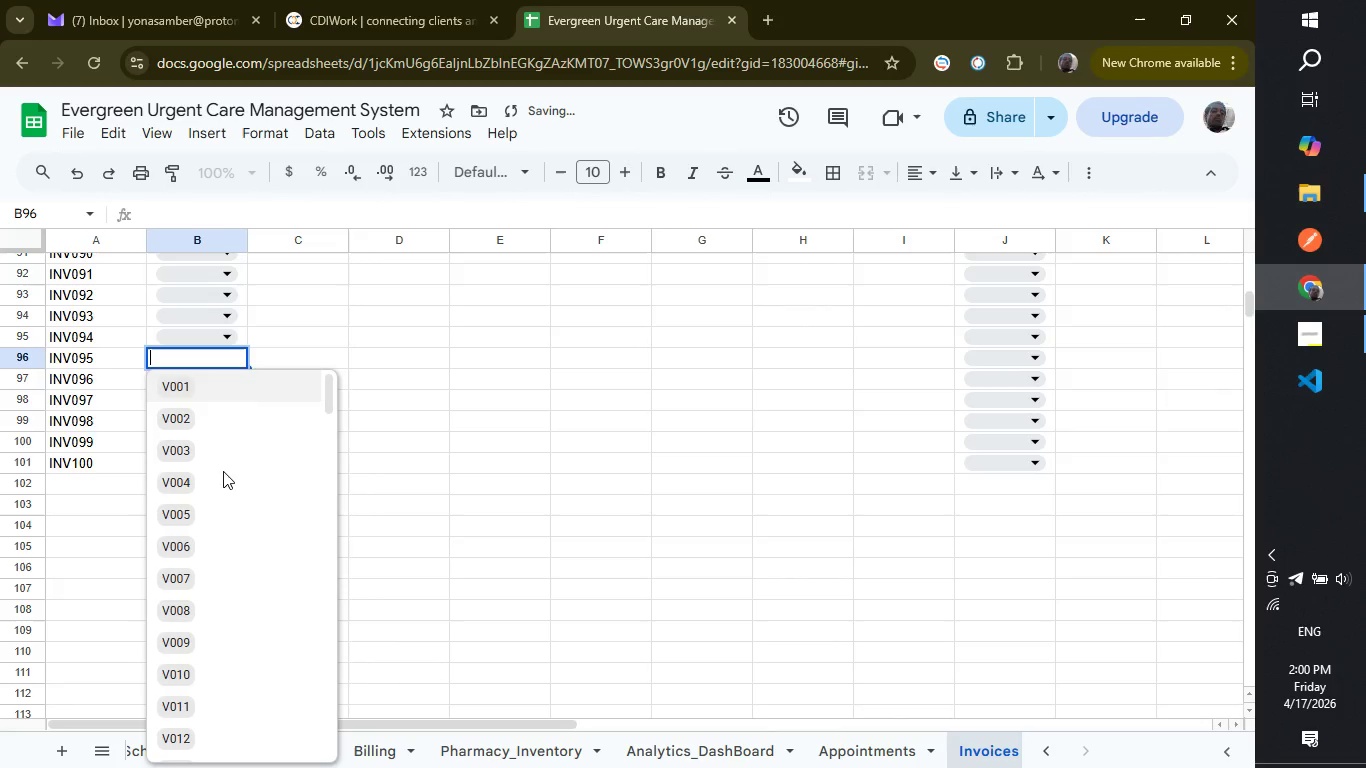 
scroll: coordinate [224, 479], scroll_direction: down, amount: 34.0
 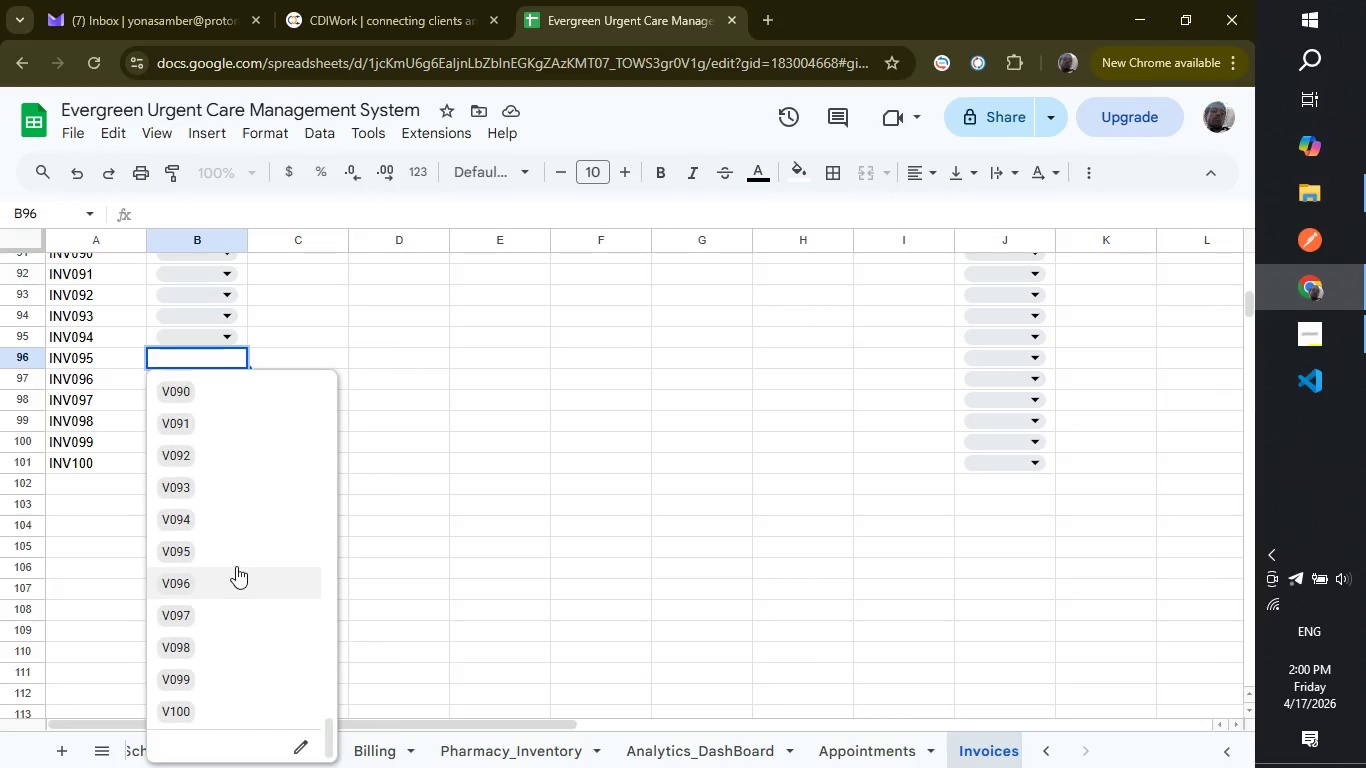 
left_click([236, 547])
 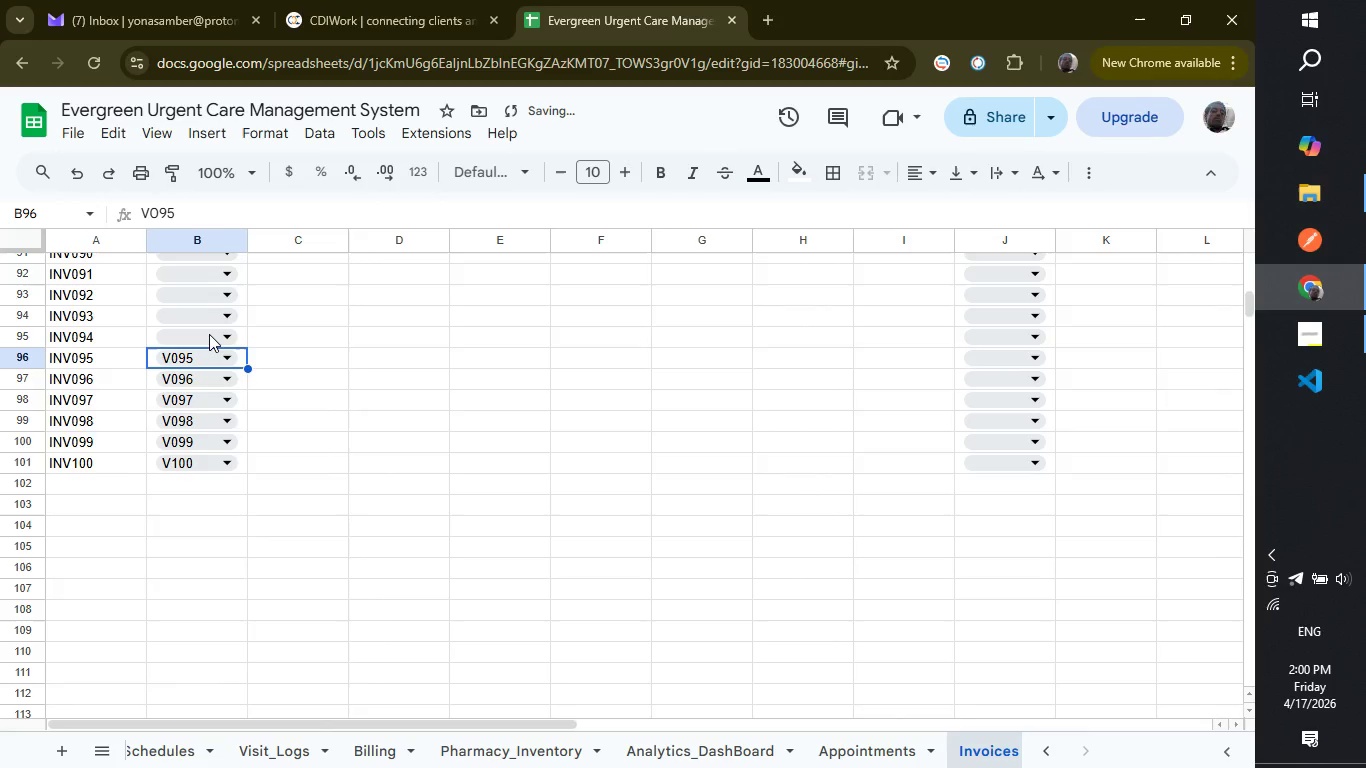 
left_click([209, 334])
 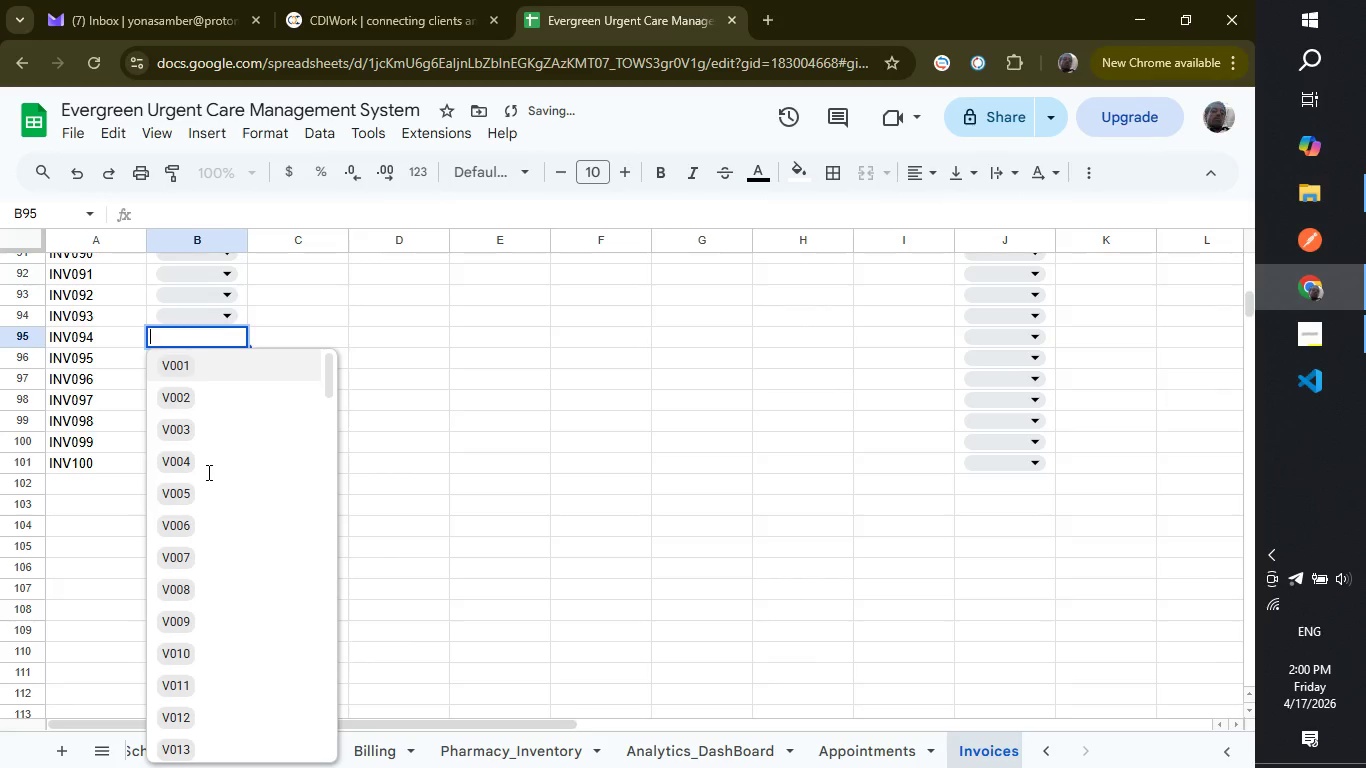 
scroll: coordinate [207, 474], scroll_direction: down, amount: 32.0
 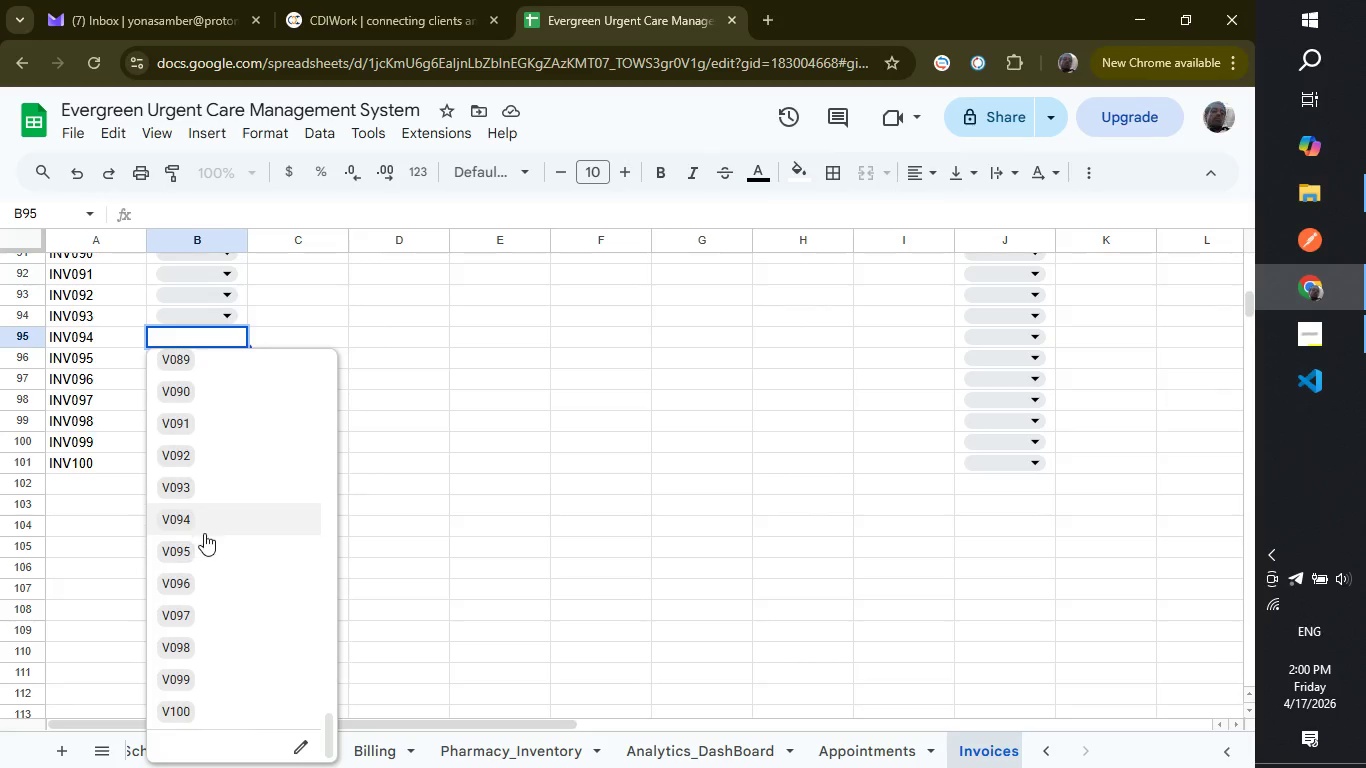 
left_click([204, 519])
 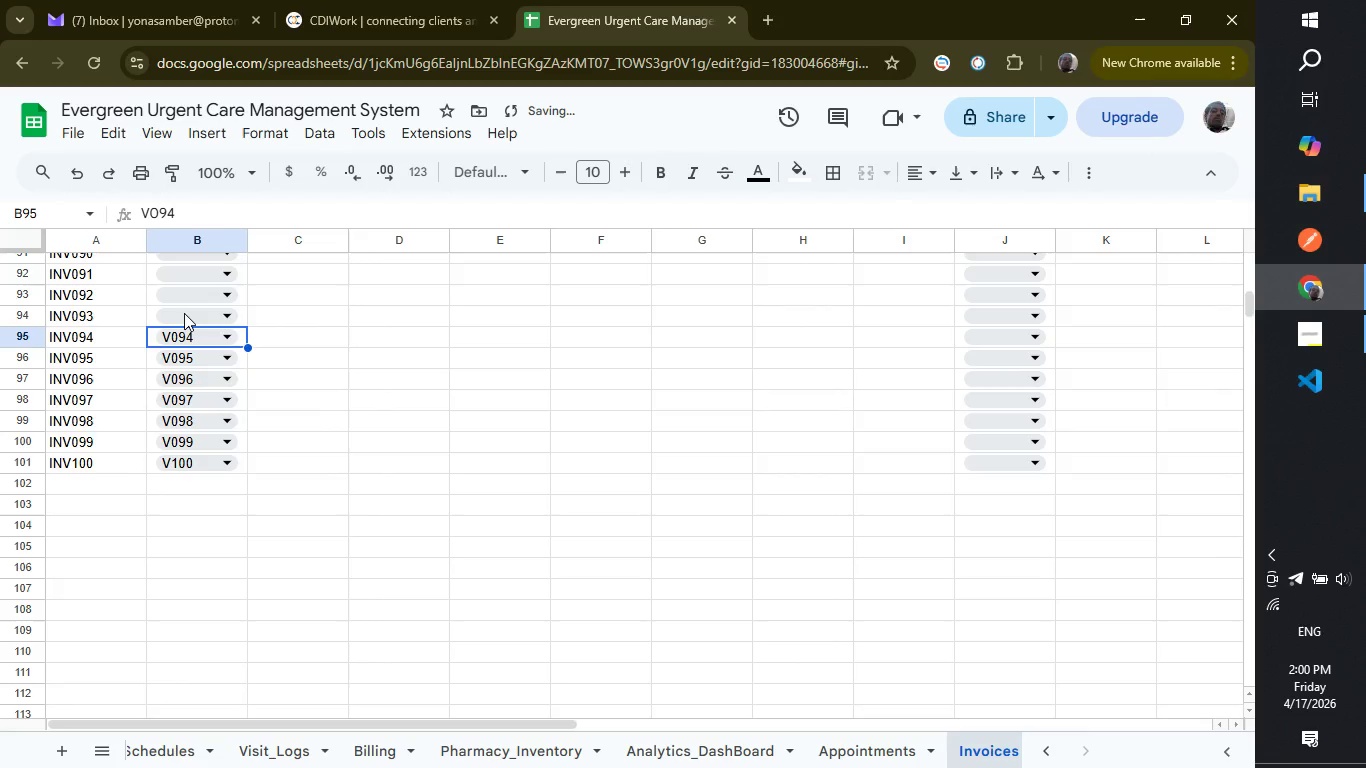 
left_click([184, 313])
 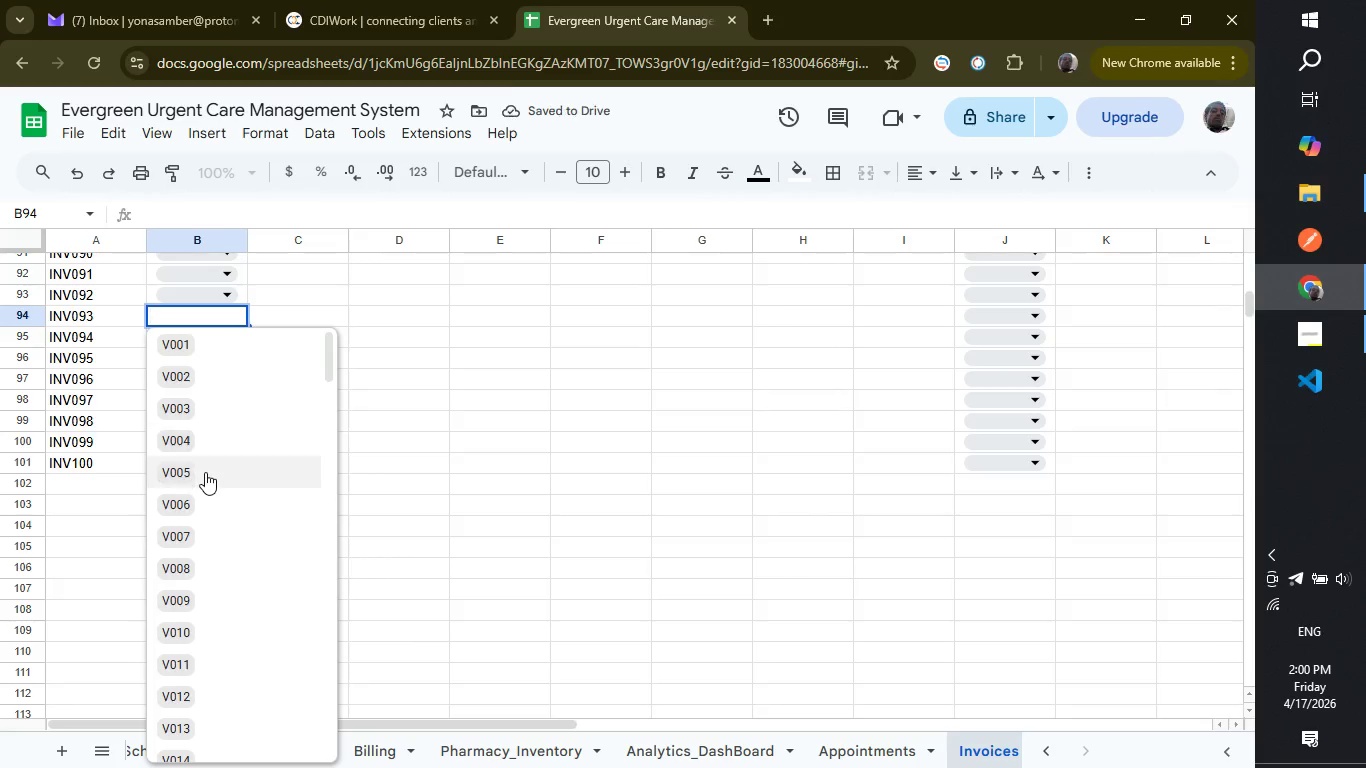 
scroll: coordinate [205, 472], scroll_direction: down, amount: 13.0
 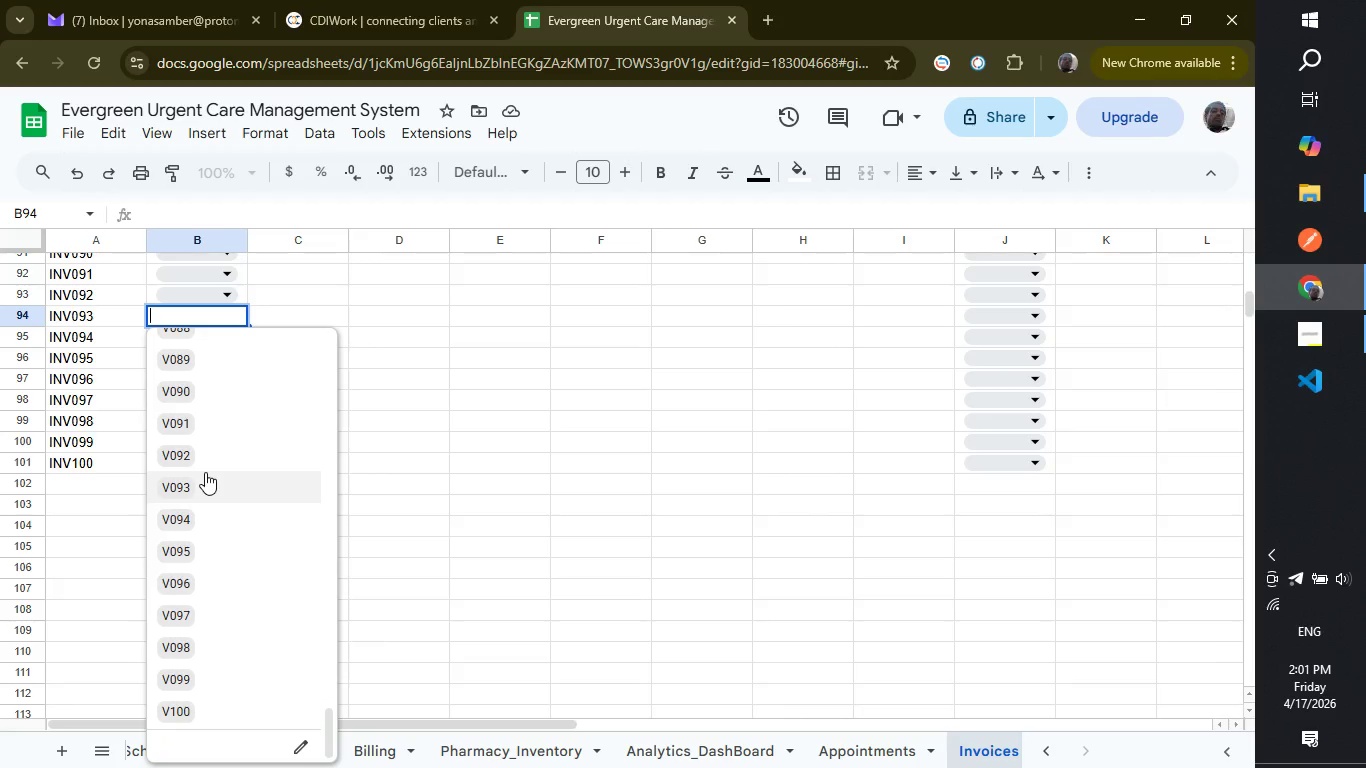 
left_click([205, 472])
 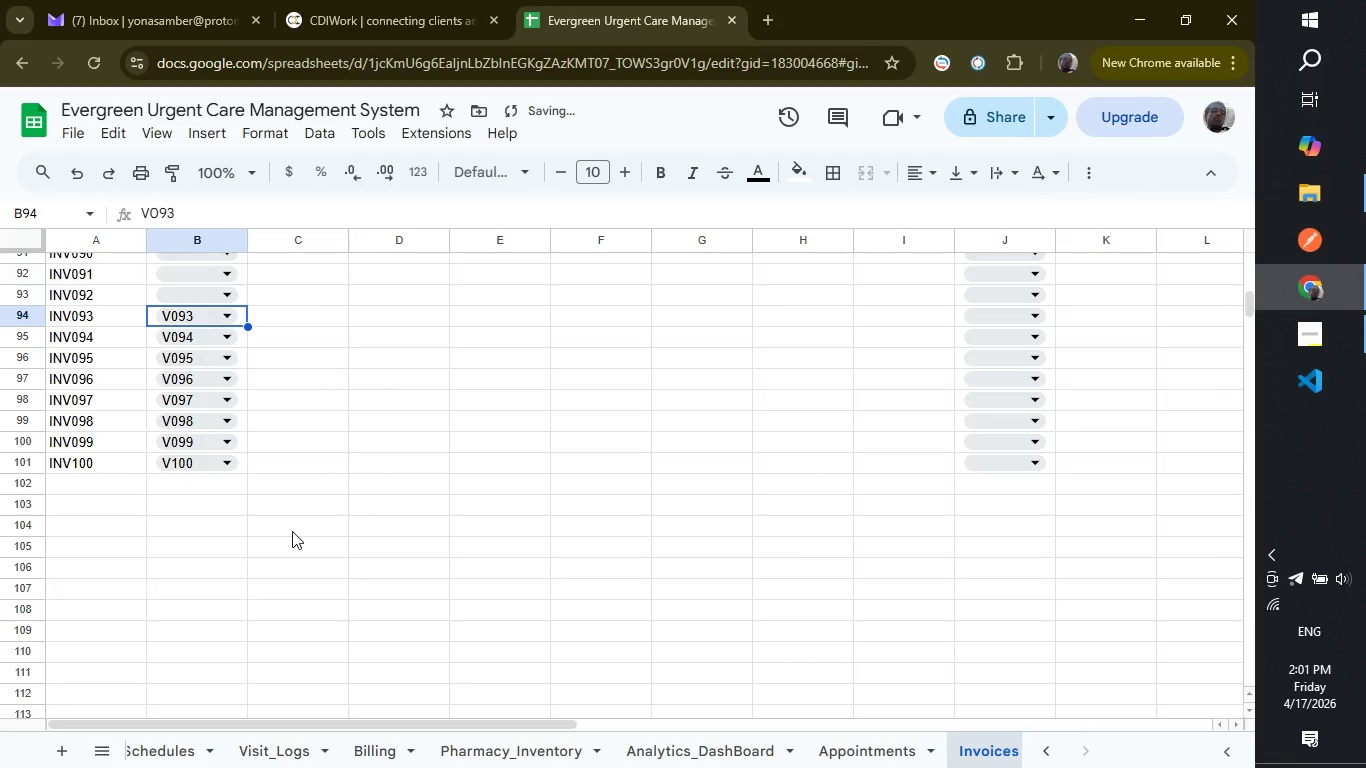 
scroll: coordinate [292, 531], scroll_direction: up, amount: 1.0
 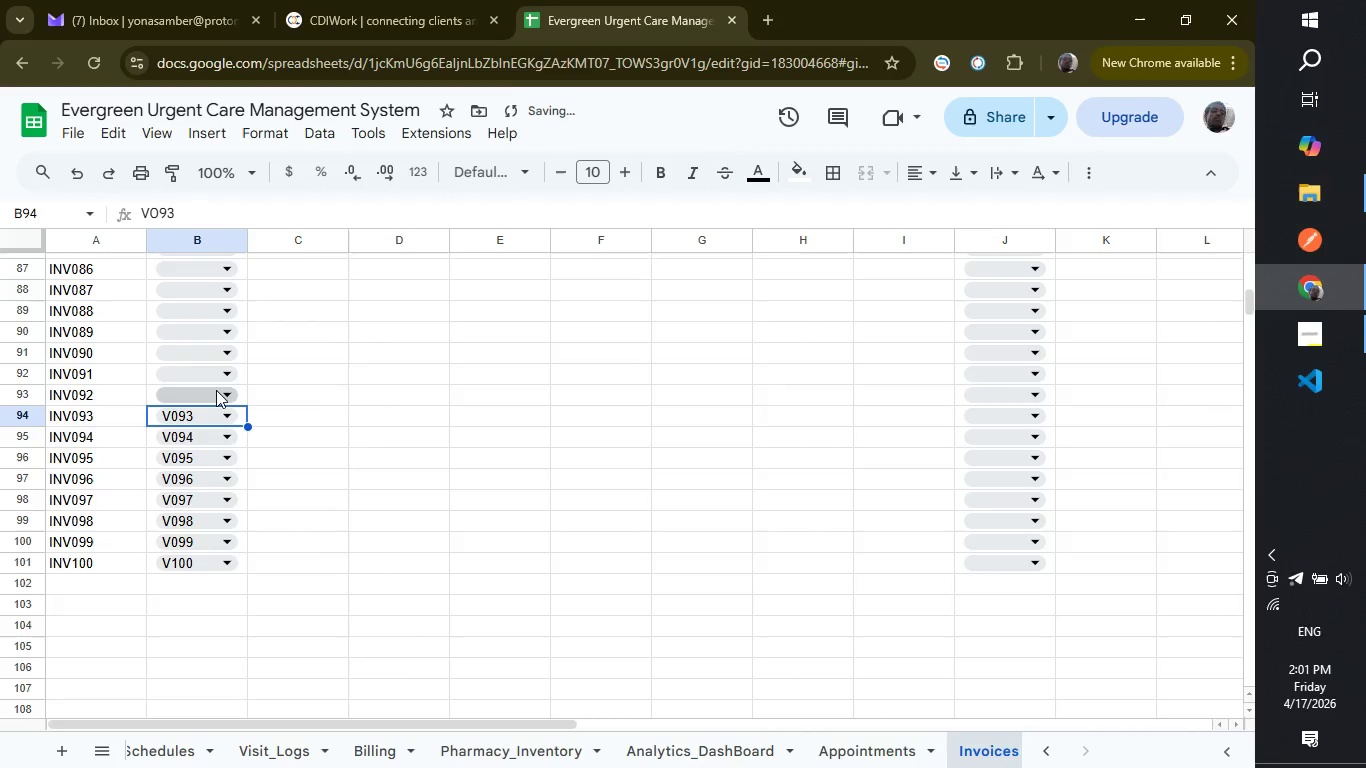 
left_click([216, 390])
 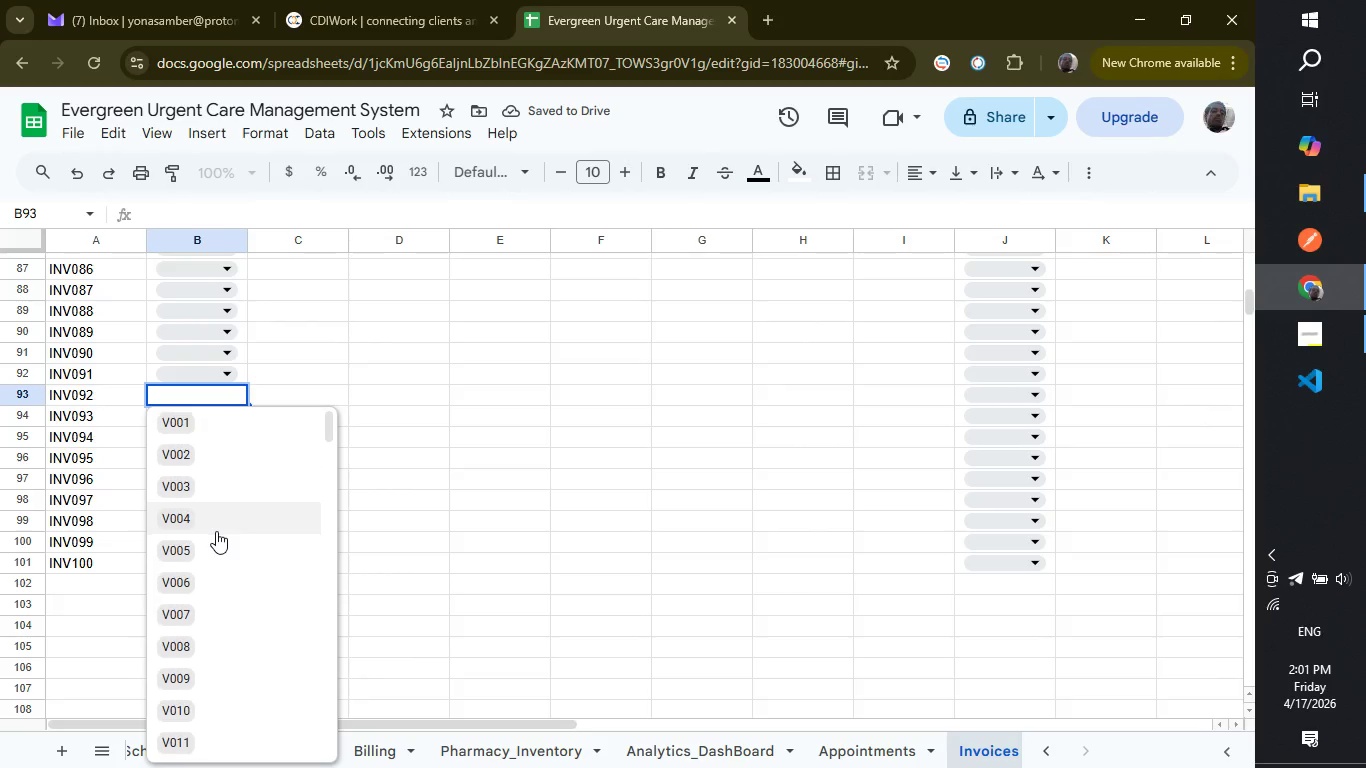 
scroll: coordinate [216, 531], scroll_direction: down, amount: 37.0
 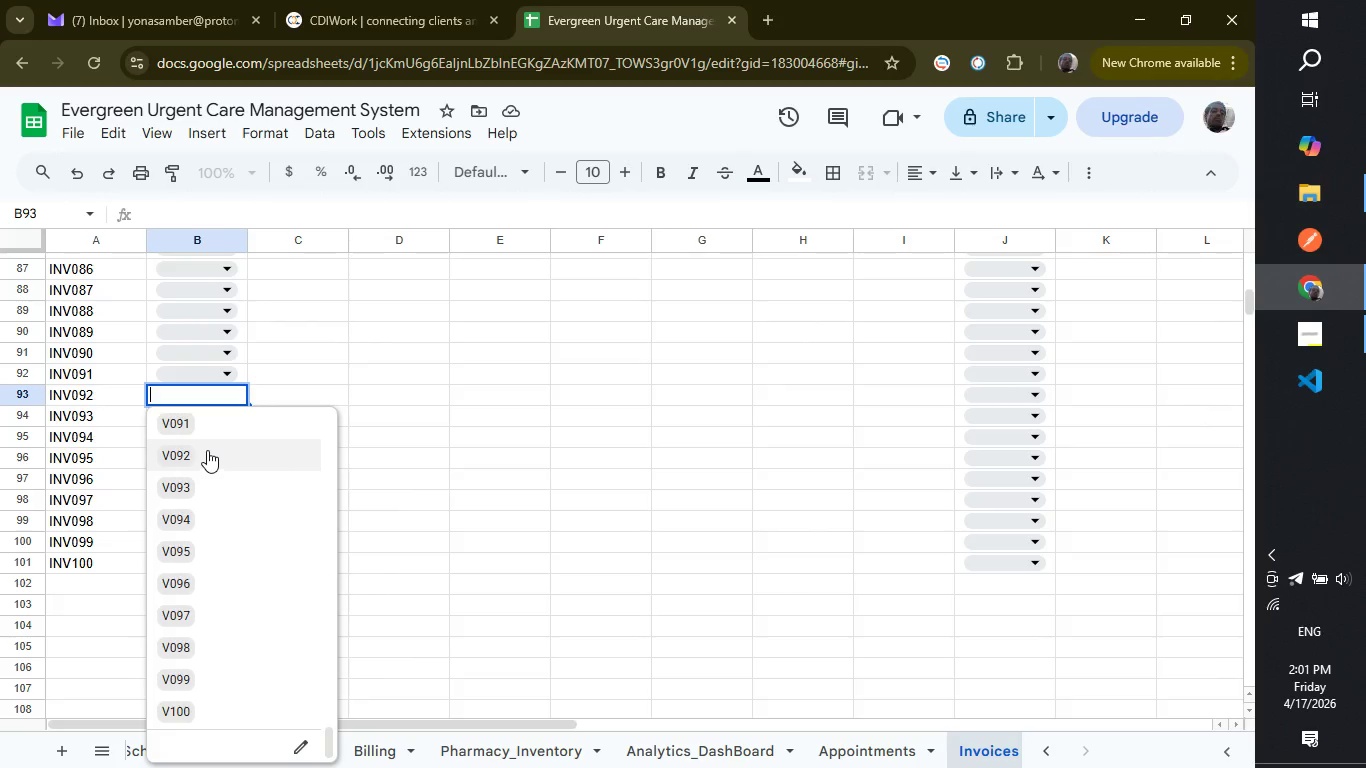 
left_click([207, 445])
 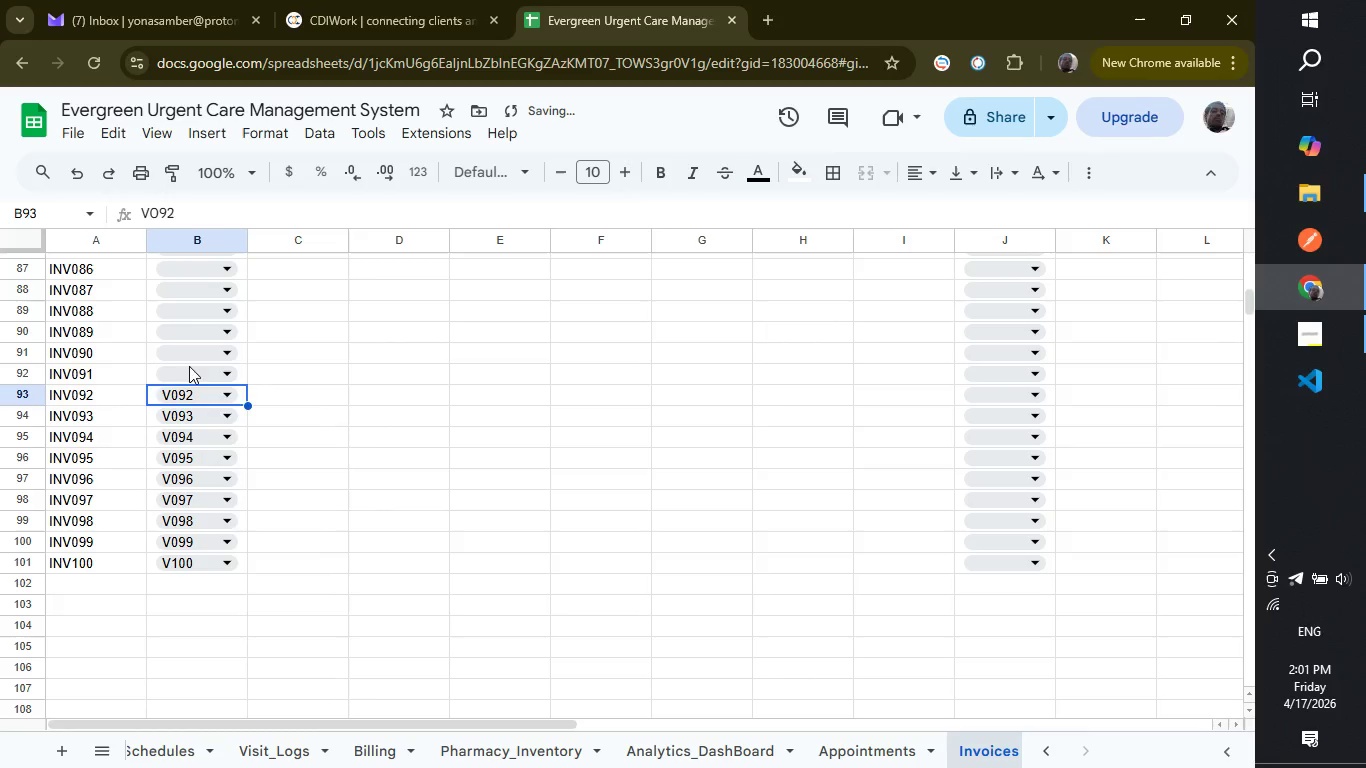 
left_click([189, 366])
 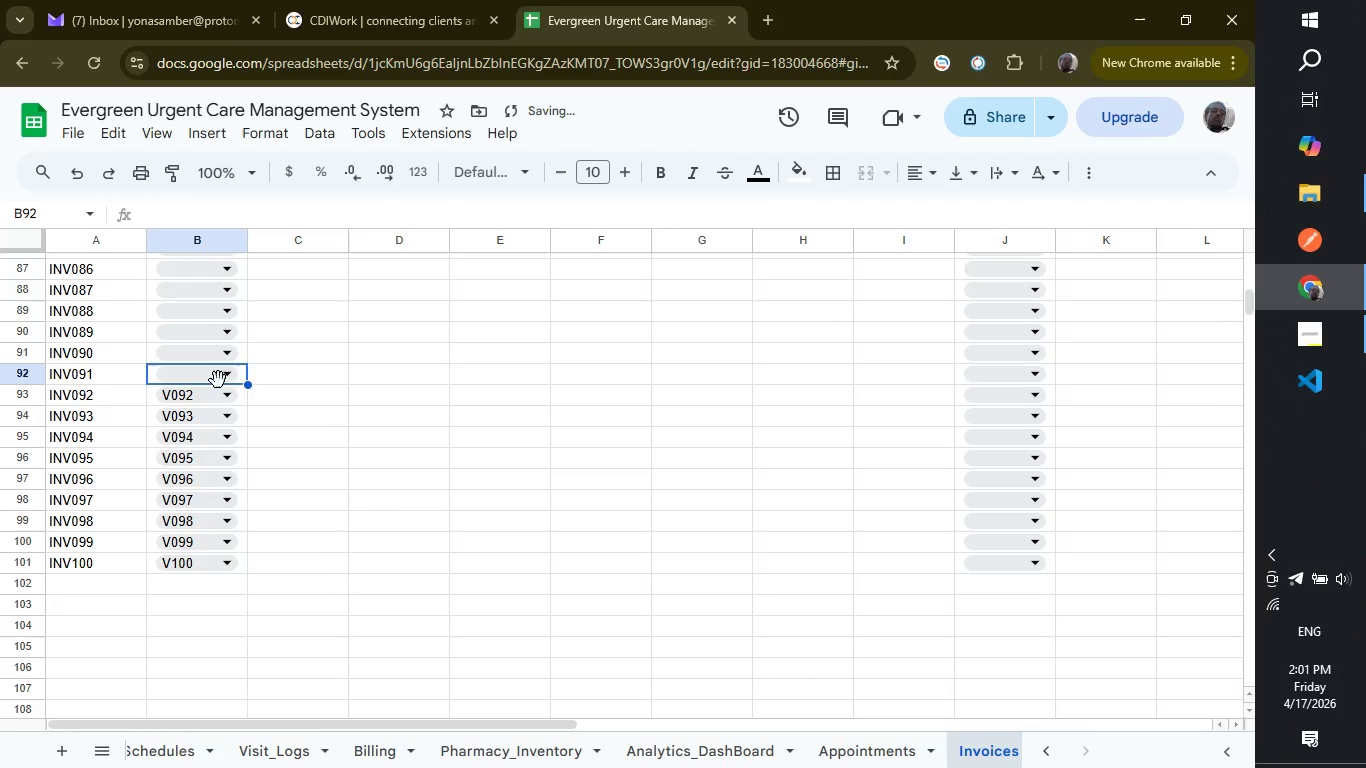 
left_click([218, 380])
 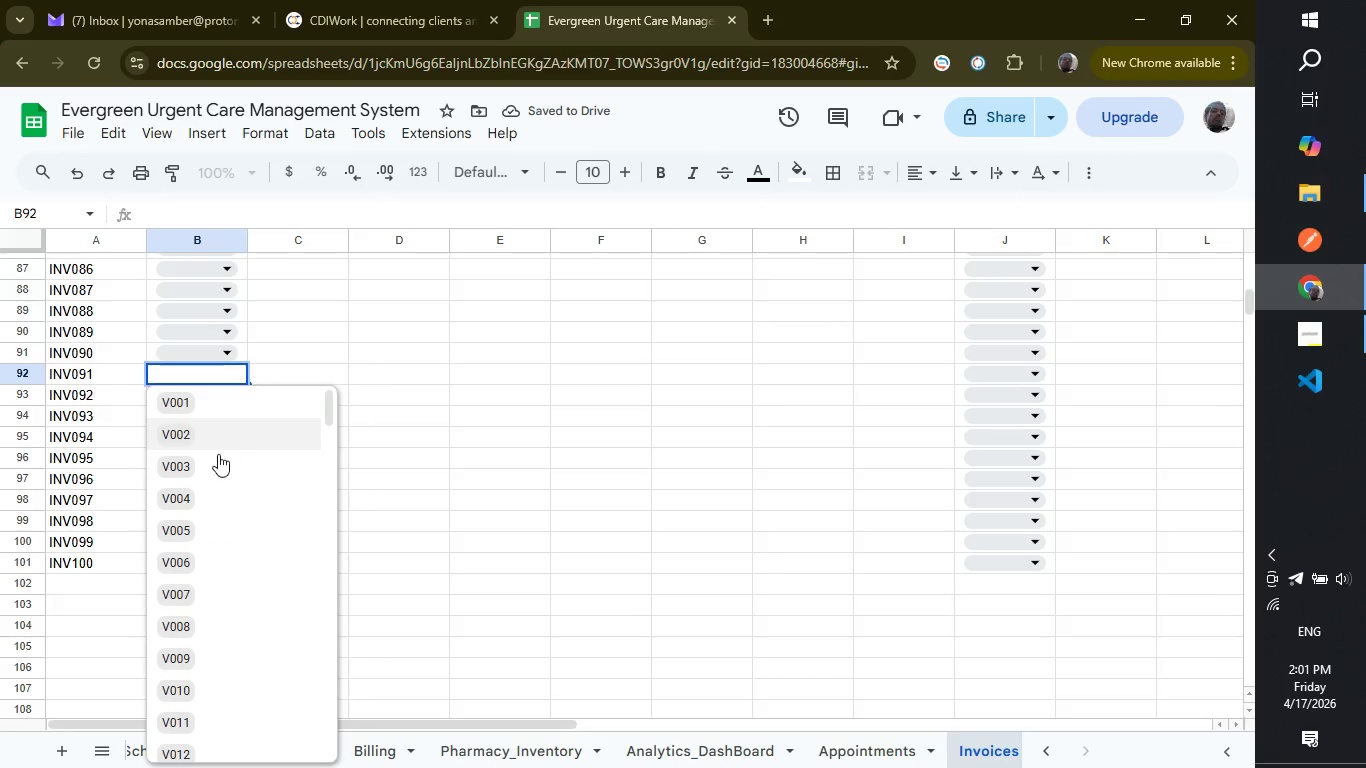 
scroll: coordinate [214, 519], scroll_direction: down, amount: 33.0
 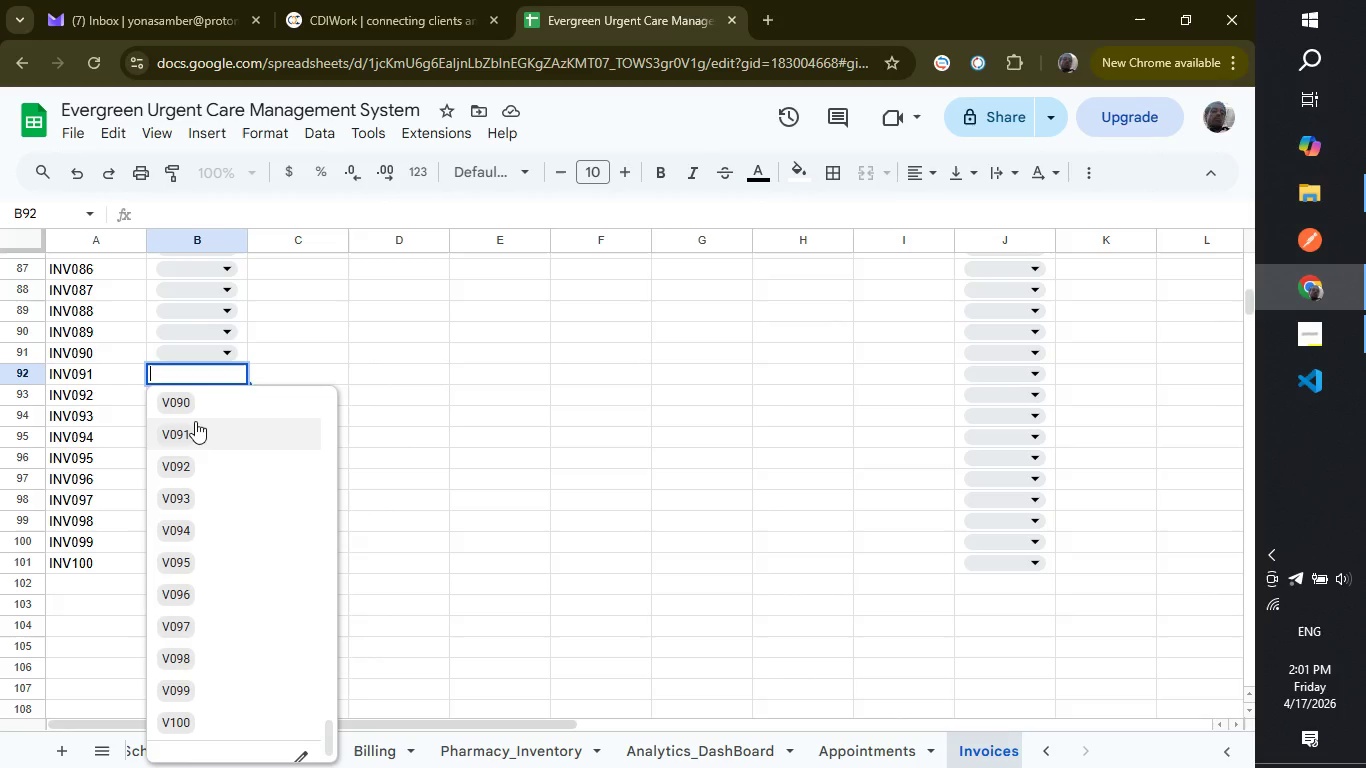 
left_click([195, 428])
 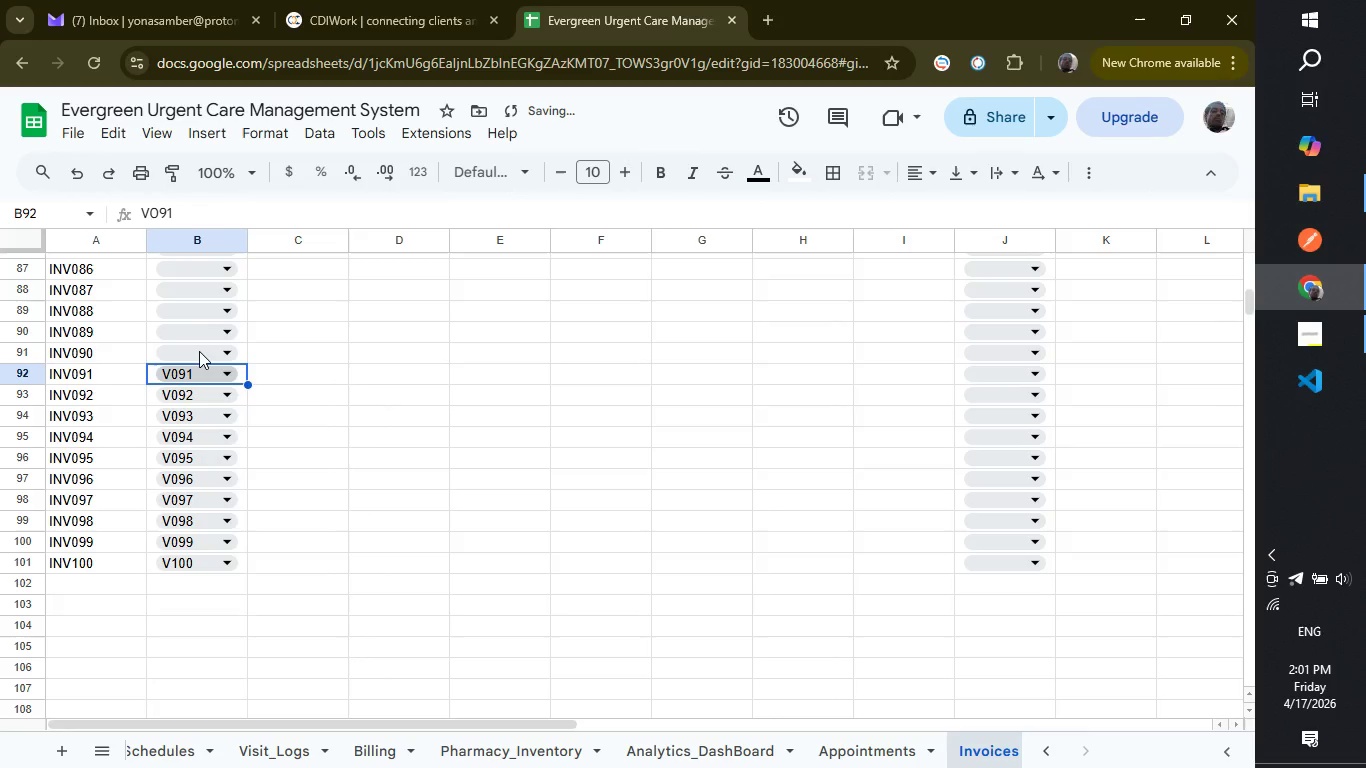 
left_click([199, 351])
 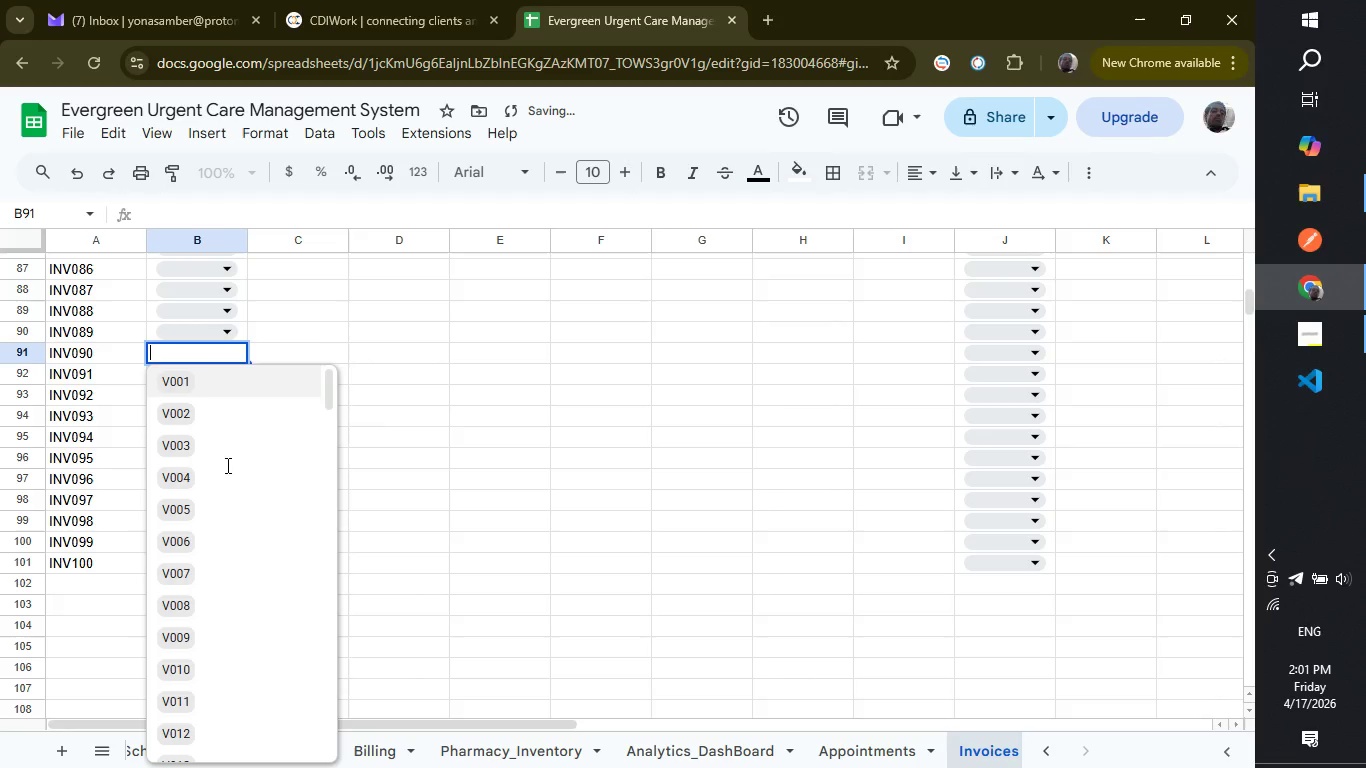 
scroll: coordinate [226, 492], scroll_direction: down, amount: 34.0
 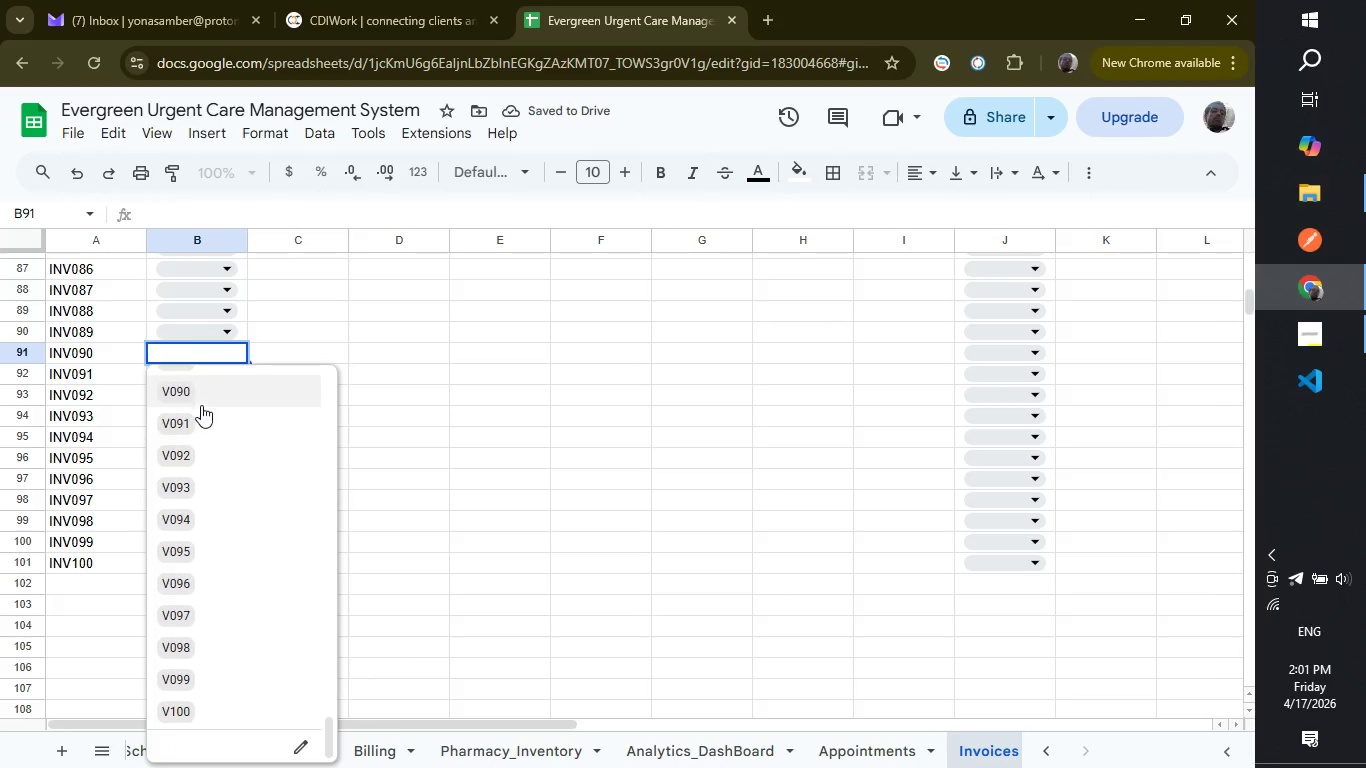 
left_click([201, 396])
 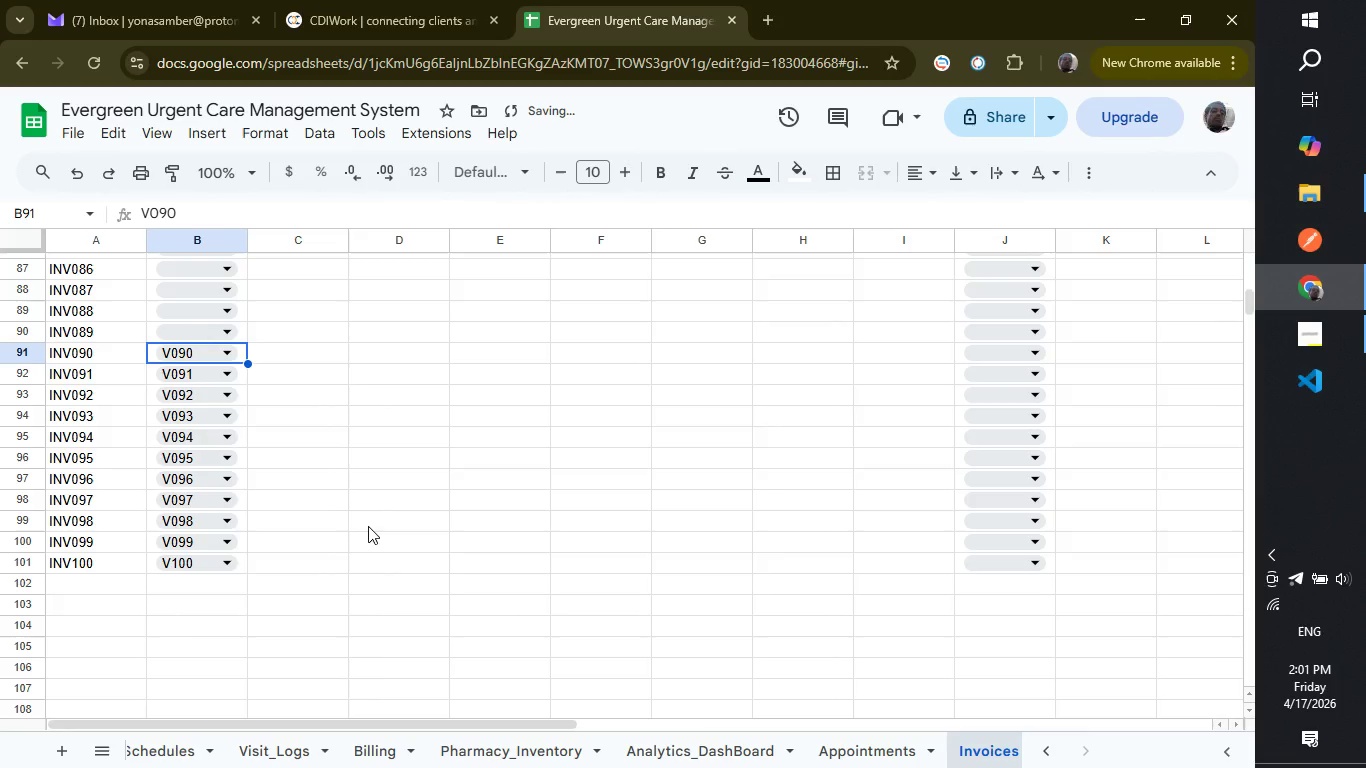 
scroll: coordinate [368, 526], scroll_direction: up, amount: 2.0
 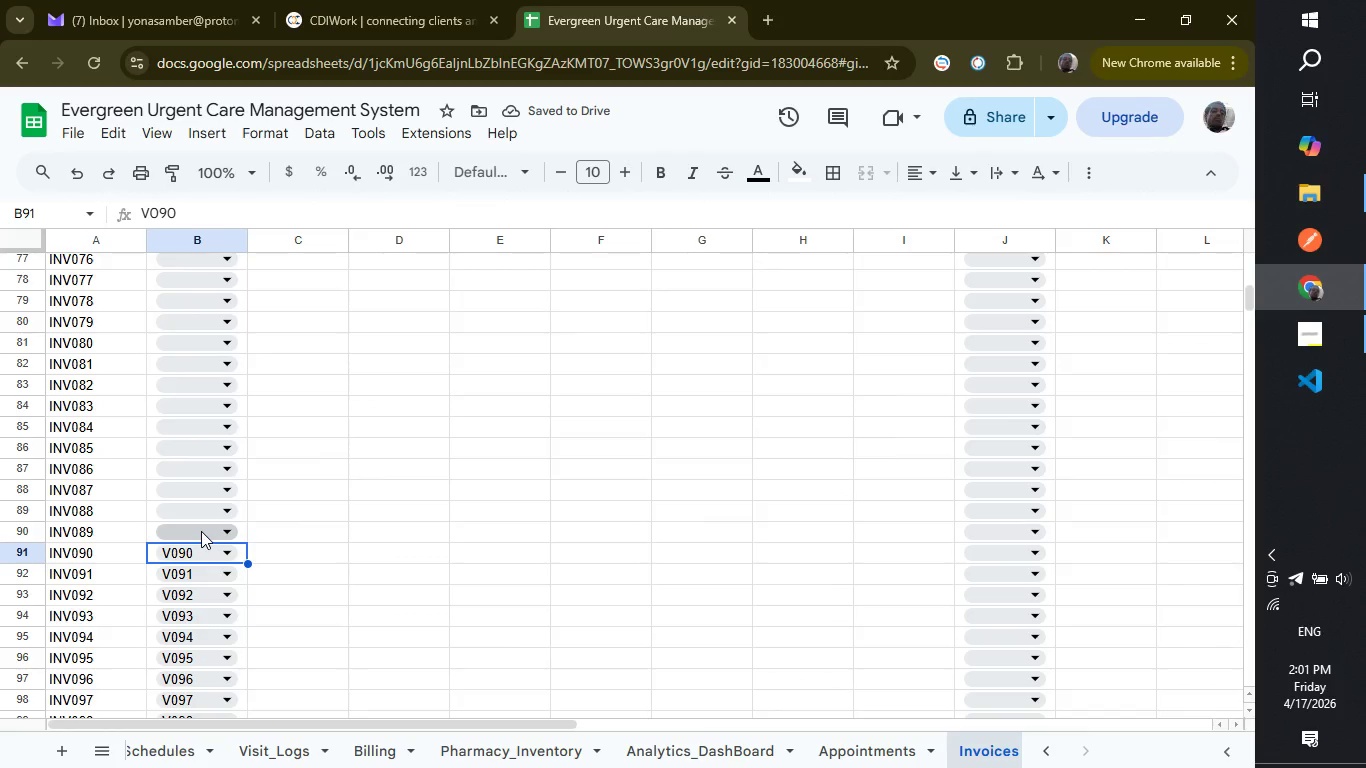 
left_click([201, 531])
 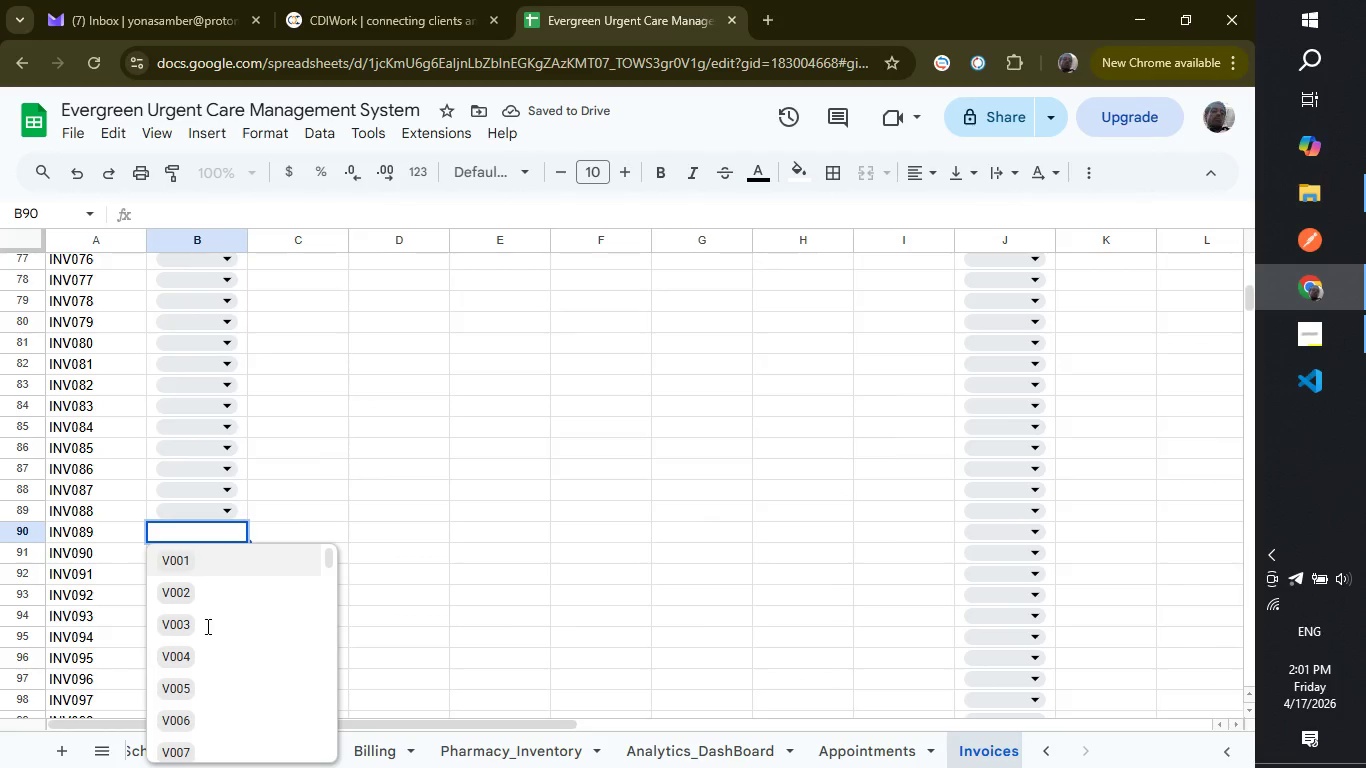 
scroll: coordinate [206, 630], scroll_direction: down, amount: 40.0
 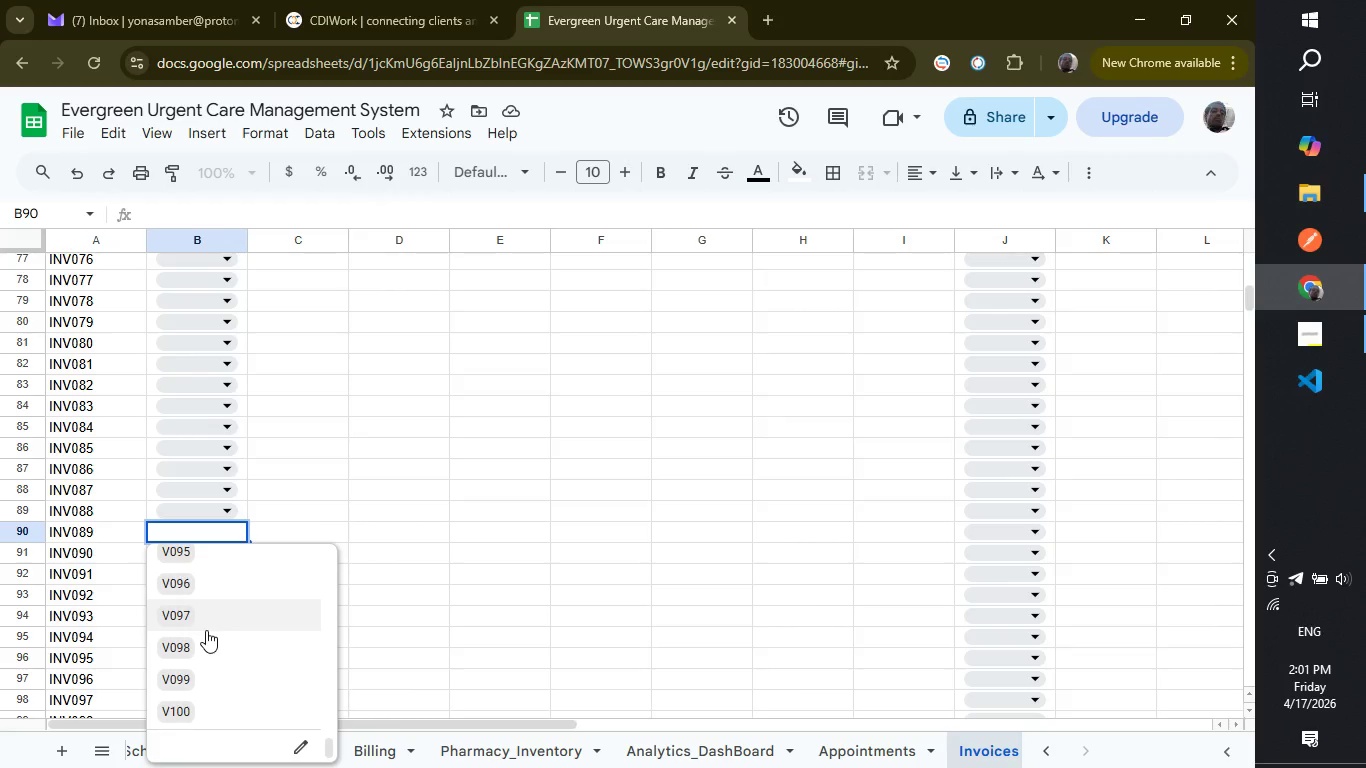 
scroll: coordinate [206, 630], scroll_direction: up, amount: 1.0
 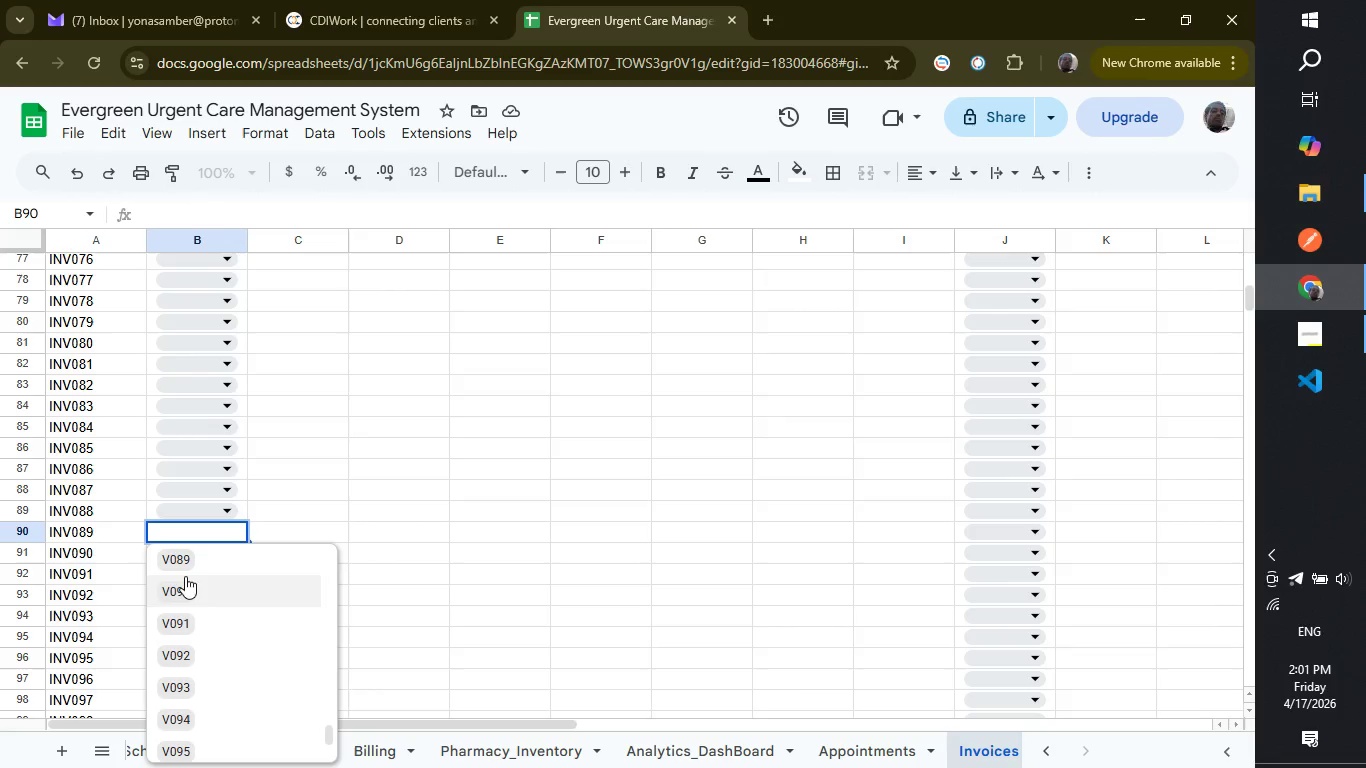 
left_click([185, 562])
 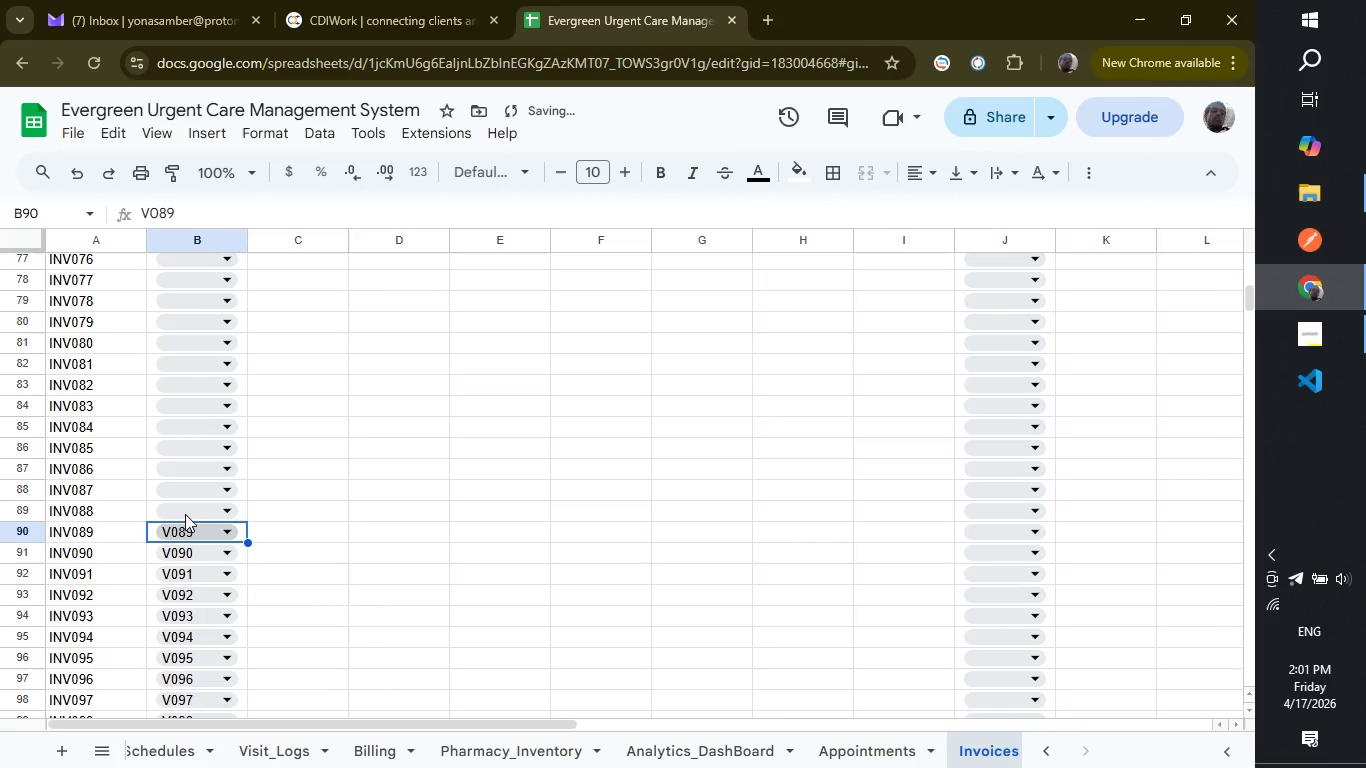 
left_click([185, 514])
 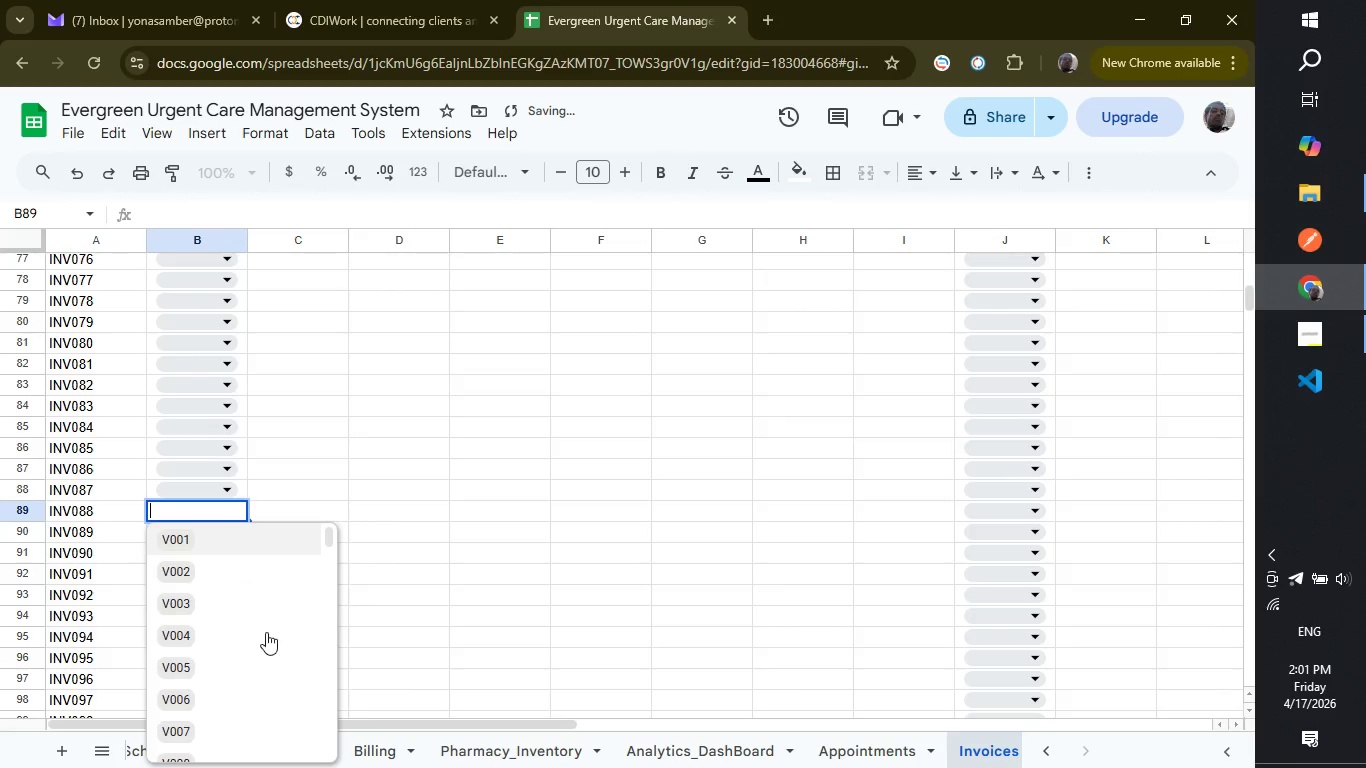 
scroll: coordinate [266, 632], scroll_direction: down, amount: 32.0
 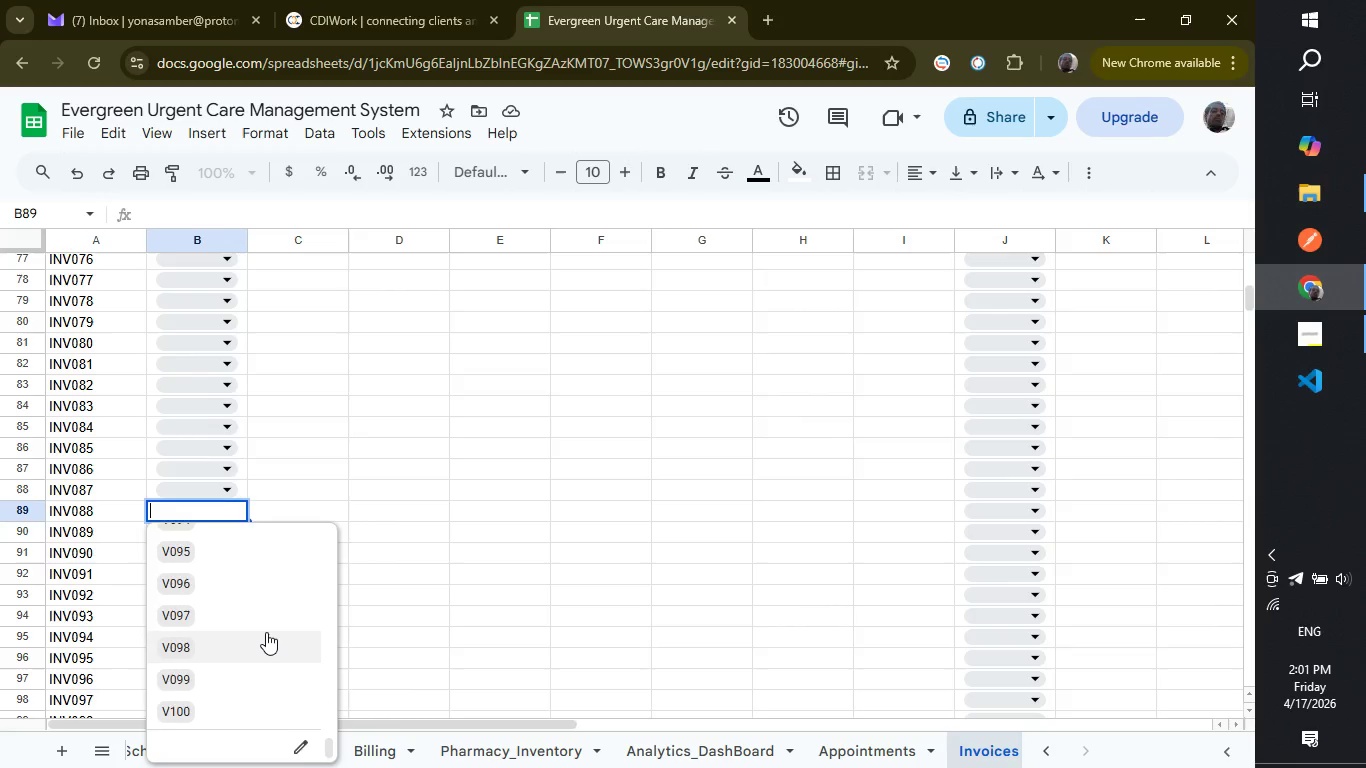 
scroll: coordinate [266, 632], scroll_direction: up, amount: 2.0
 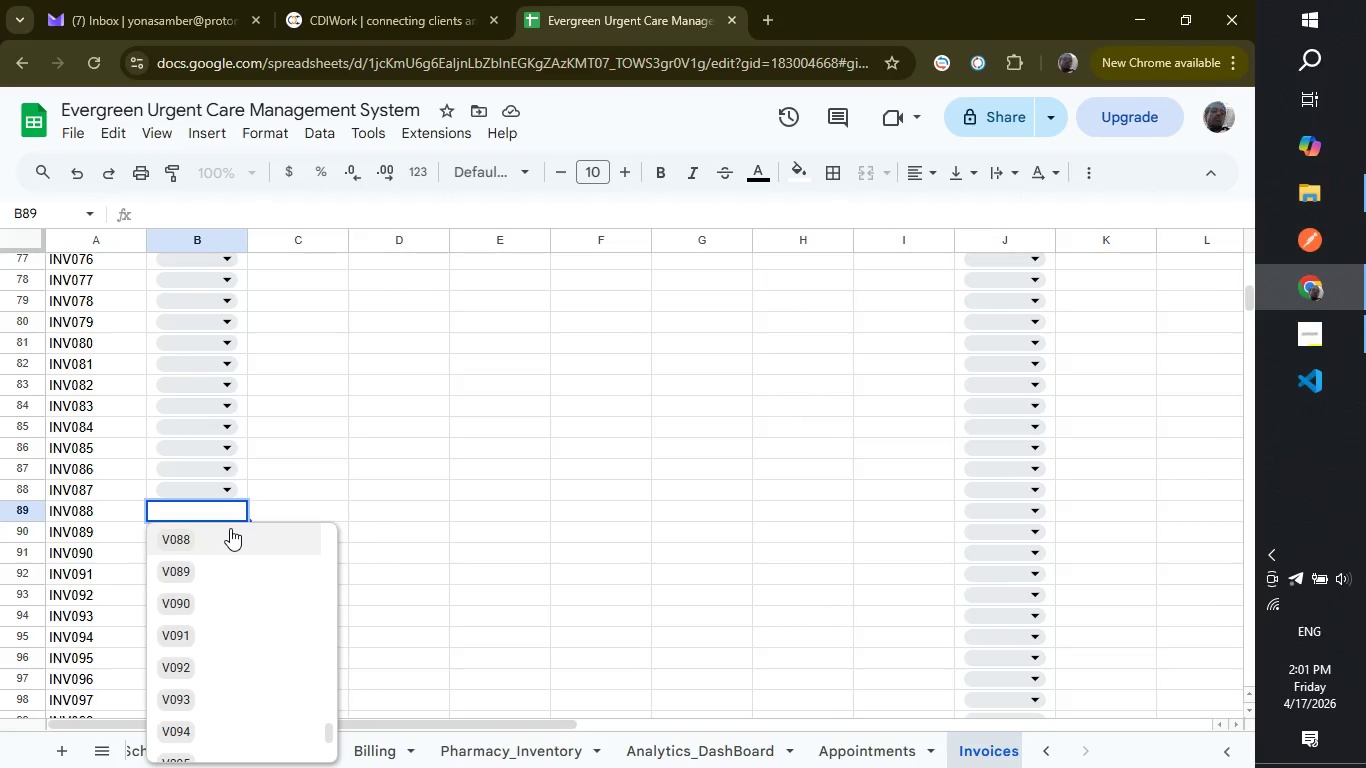 
left_click([230, 528])
 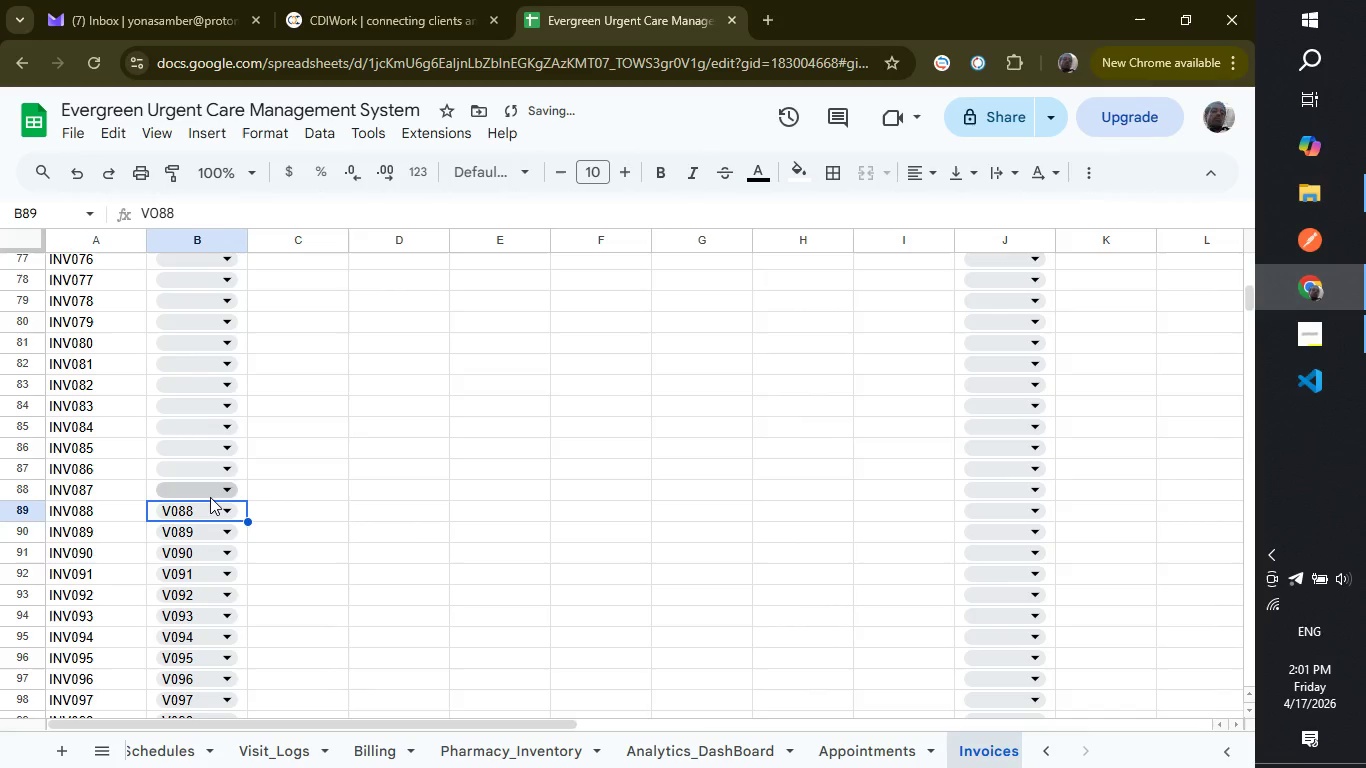 
left_click([210, 497])
 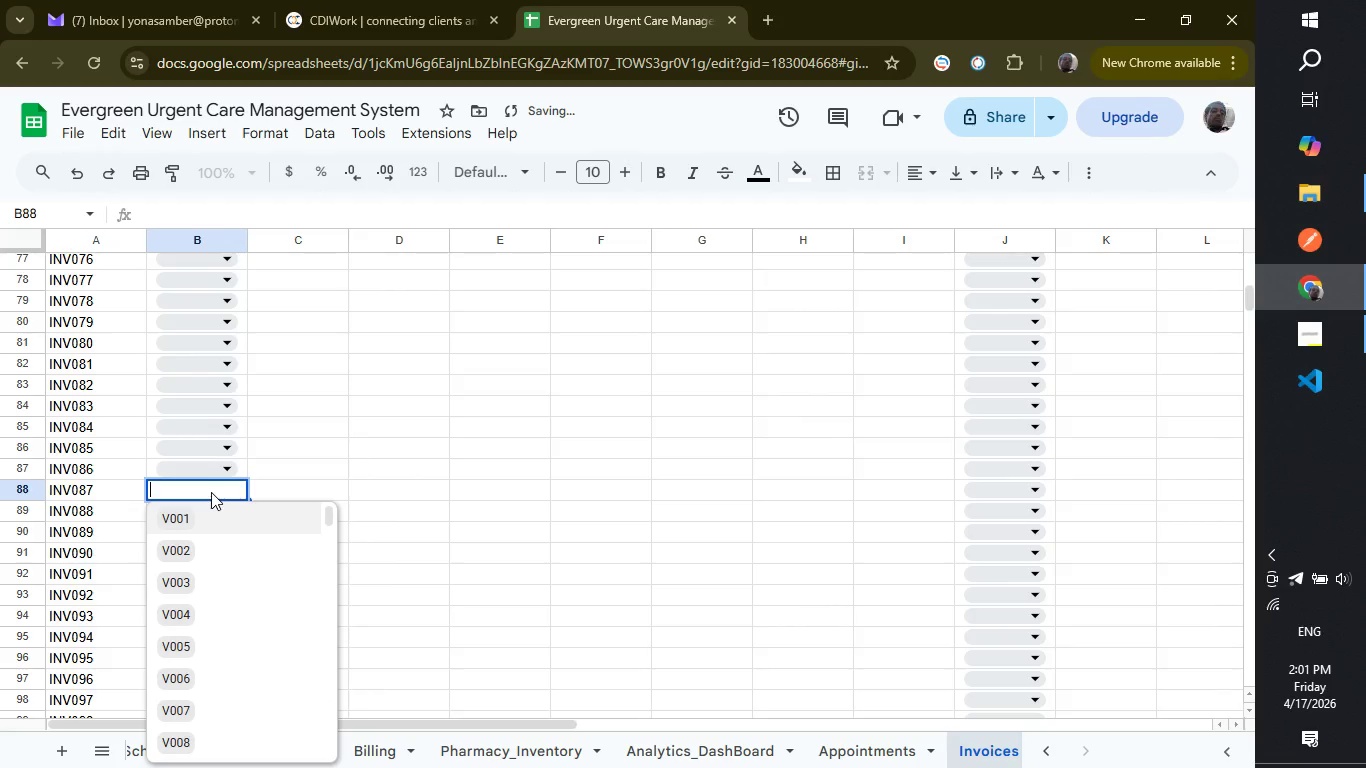 
scroll: coordinate [259, 575], scroll_direction: down, amount: 27.0
 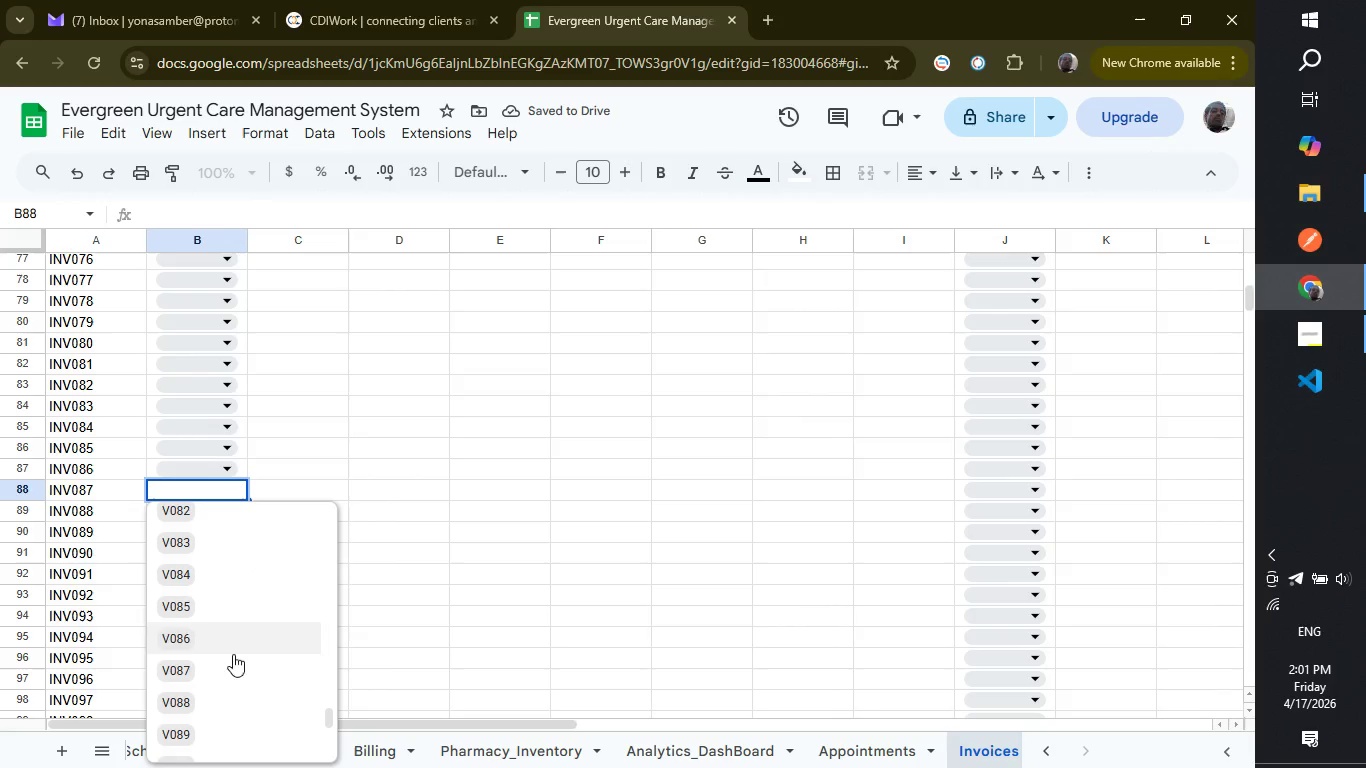 
left_click([233, 669])
 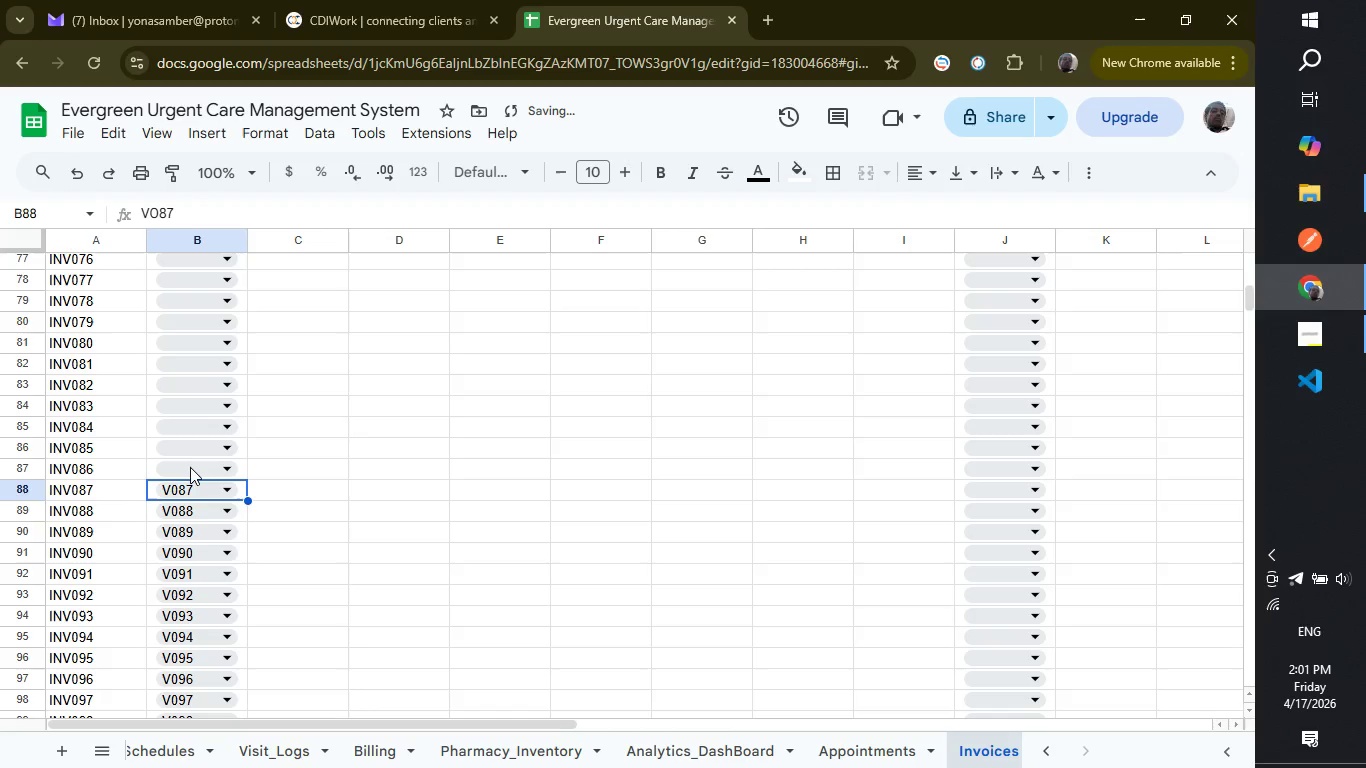 
left_click([190, 469])
 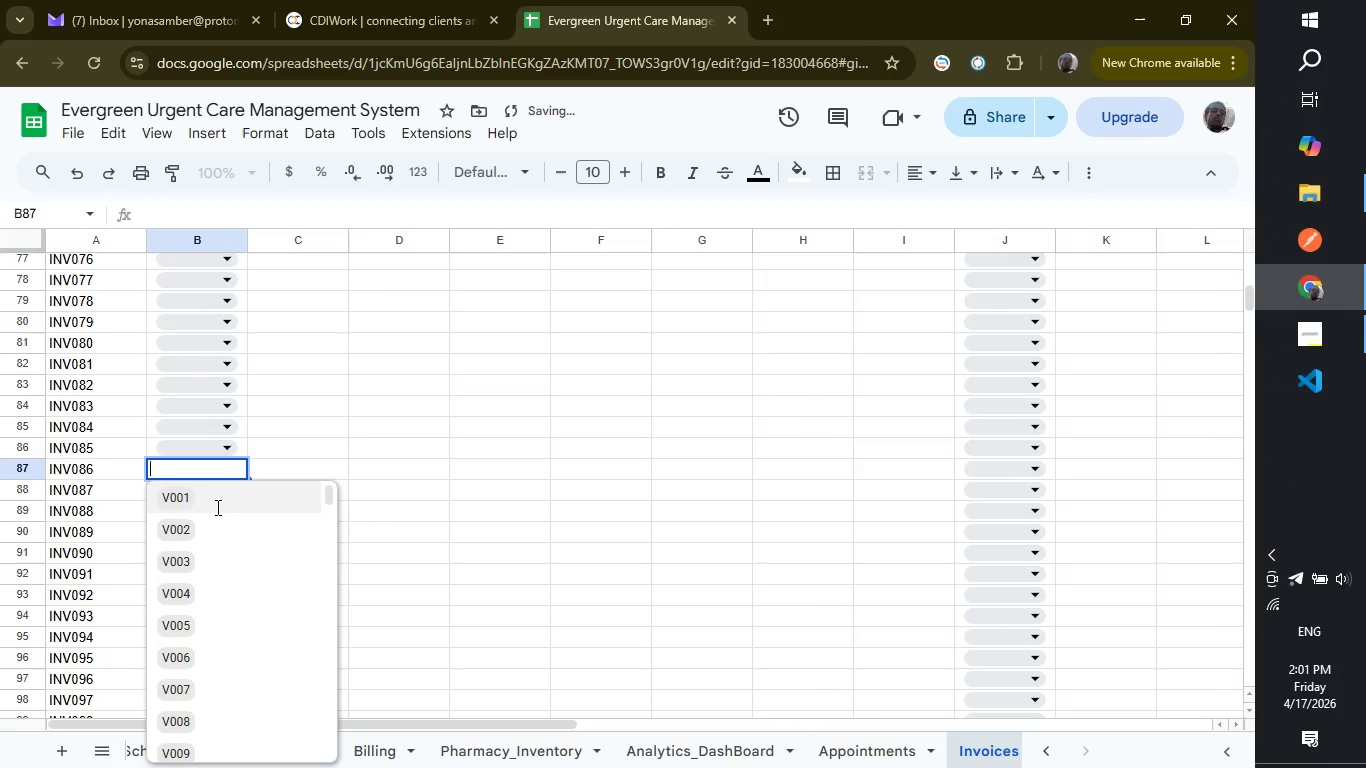 
scroll: coordinate [221, 642], scroll_direction: down, amount: 26.0
 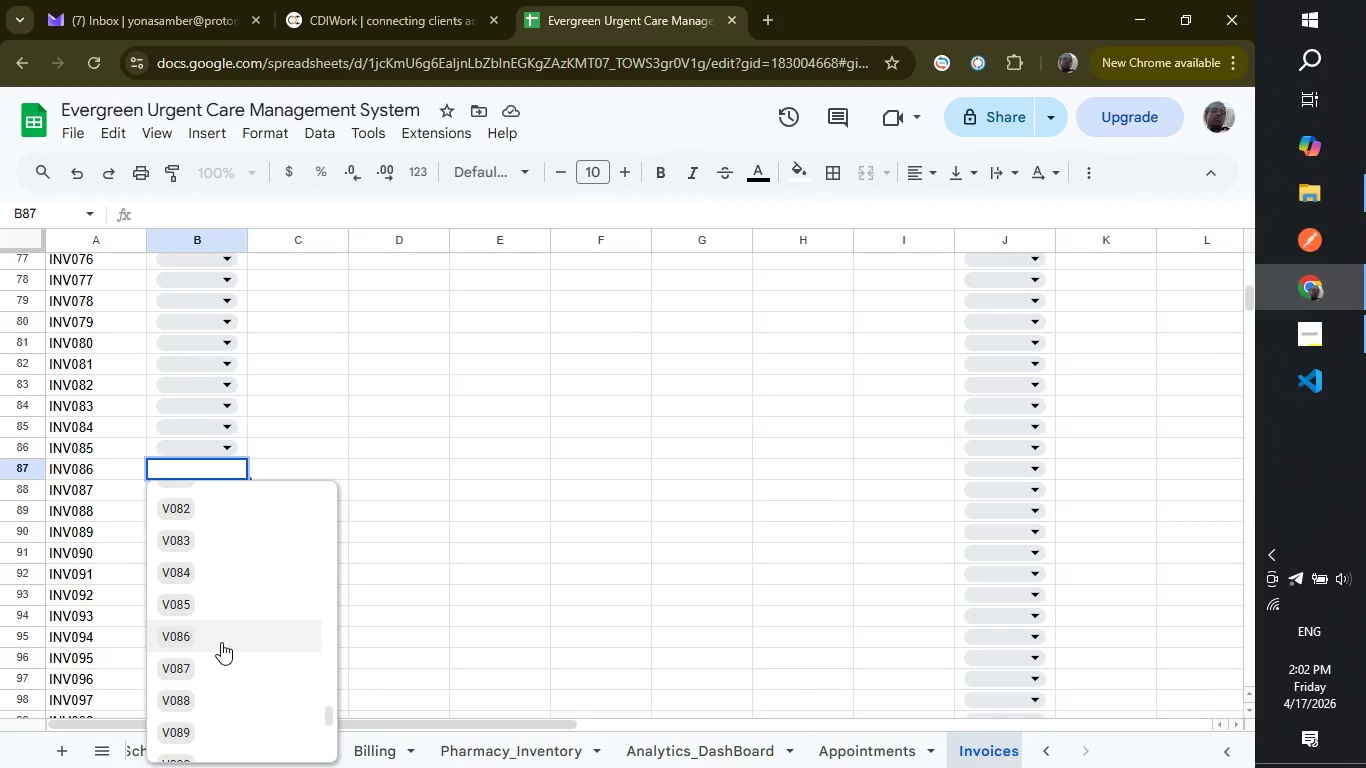 
left_click([221, 642])
 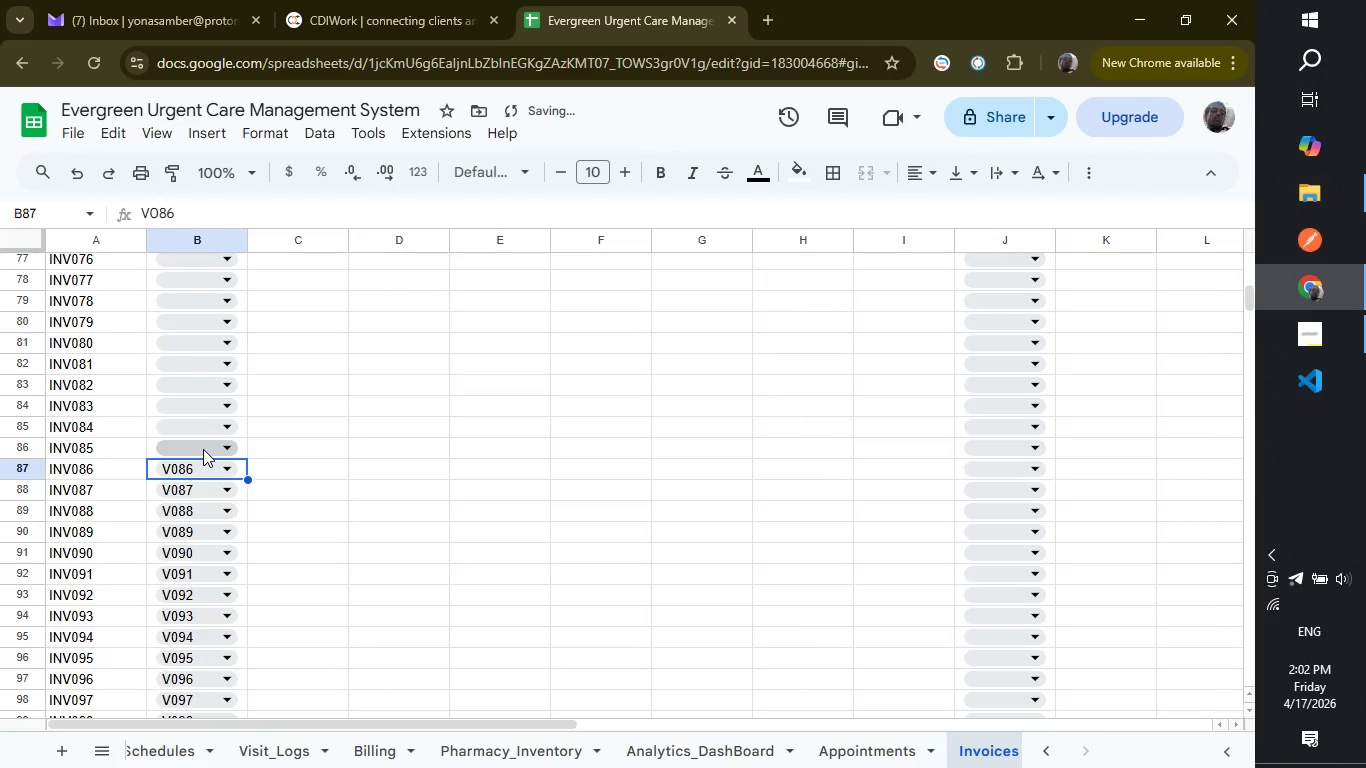 
left_click([203, 449])
 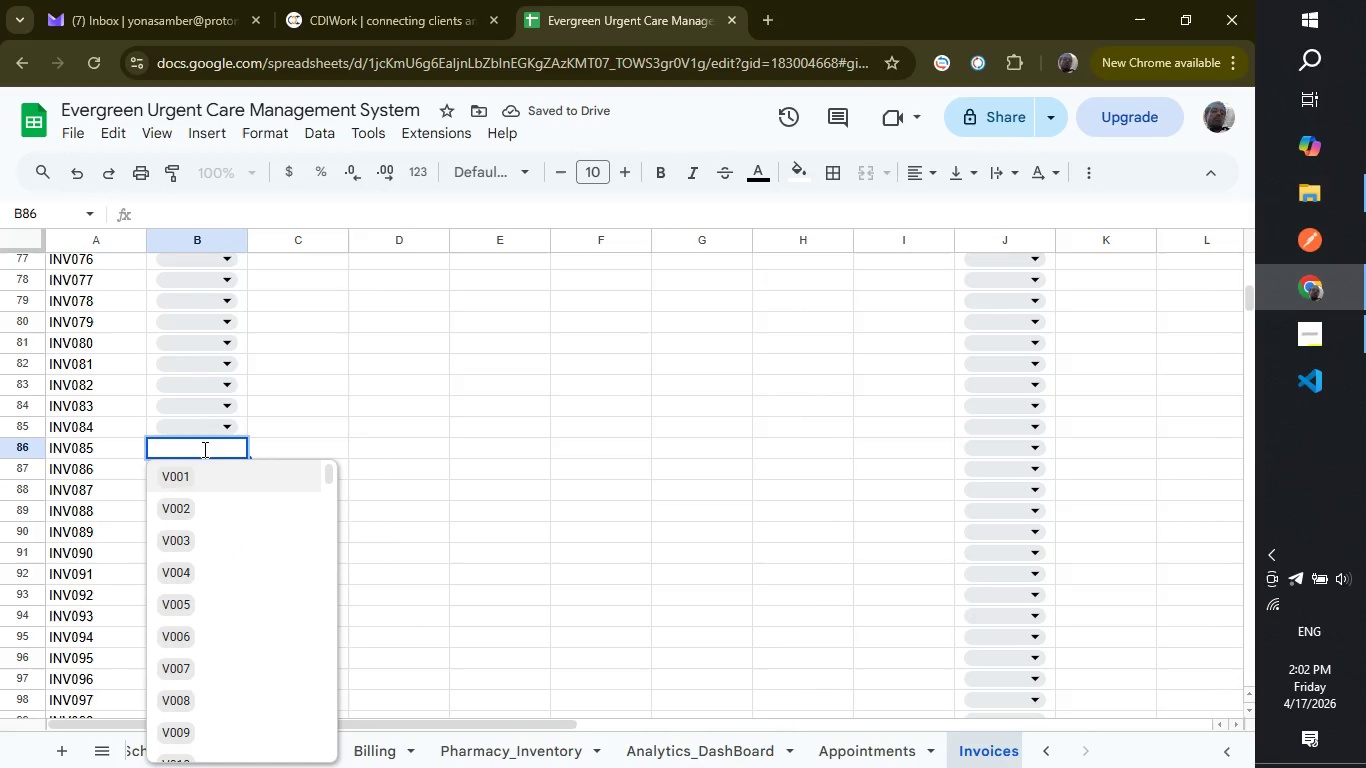 
scroll: coordinate [227, 714], scroll_direction: down, amount: 22.0
 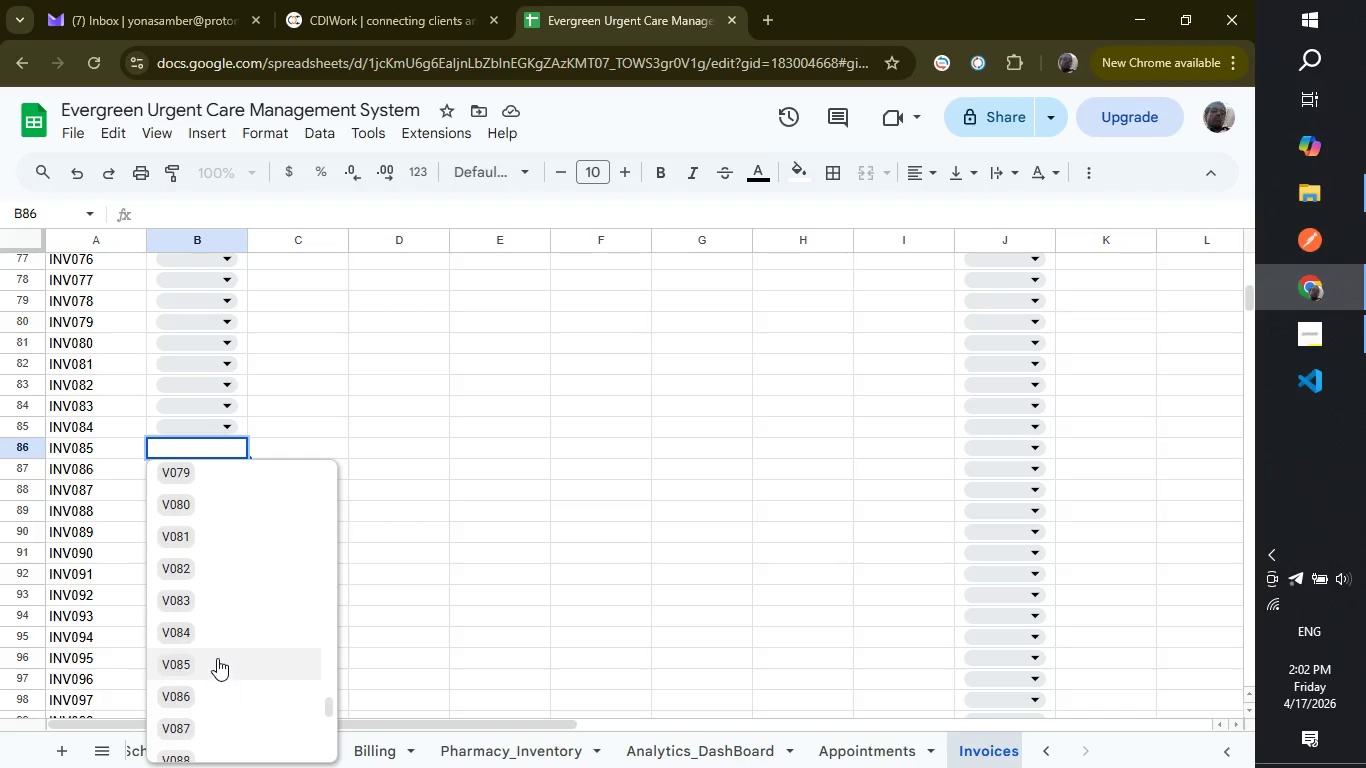 
left_click([217, 658])
 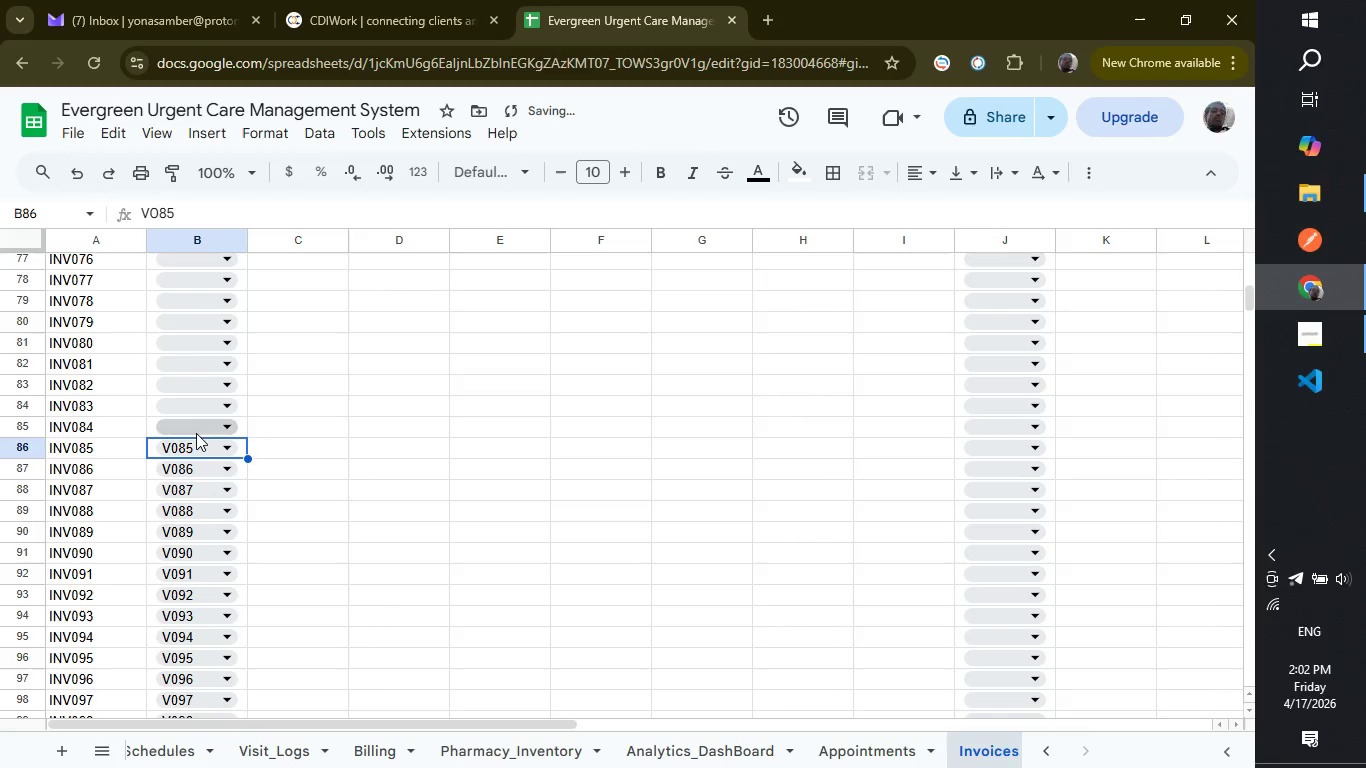 
left_click([196, 433])
 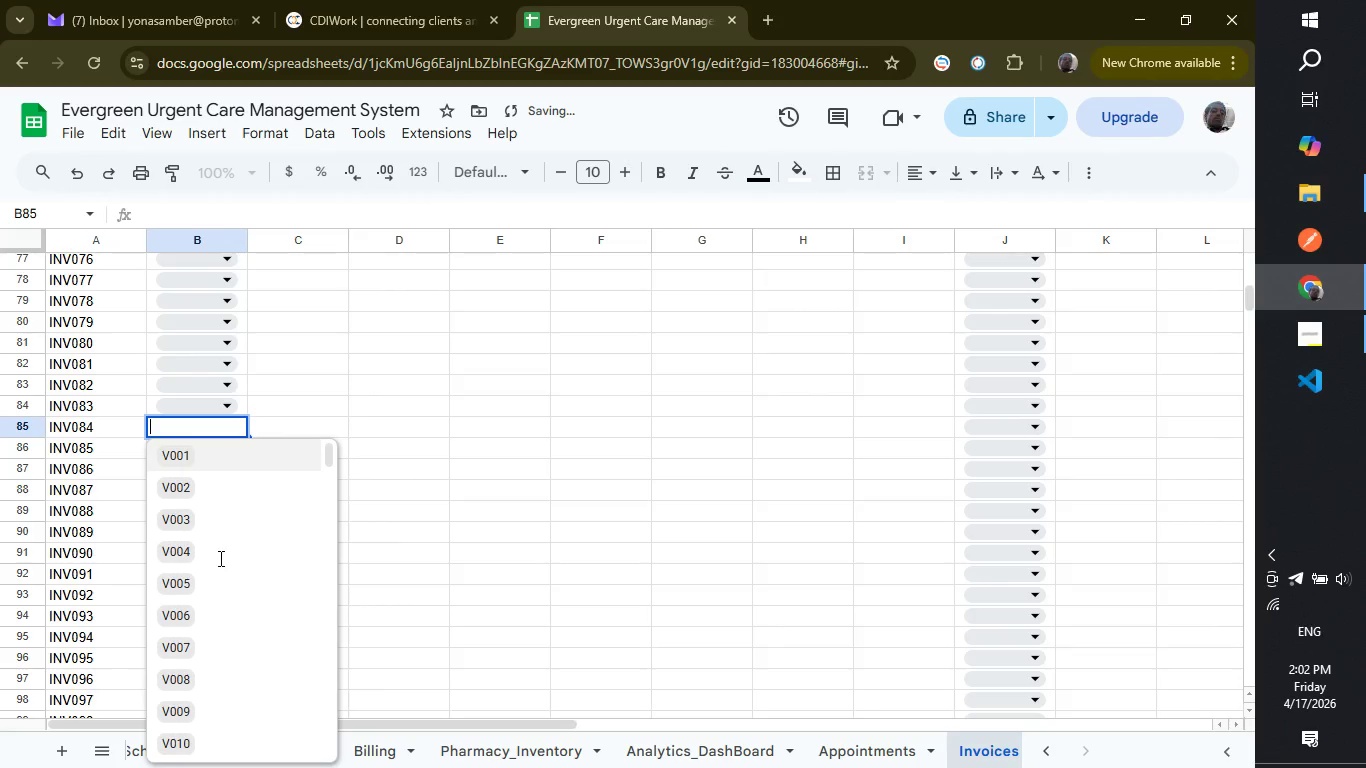 
scroll: coordinate [219, 558], scroll_direction: down, amount: 25.0
 